 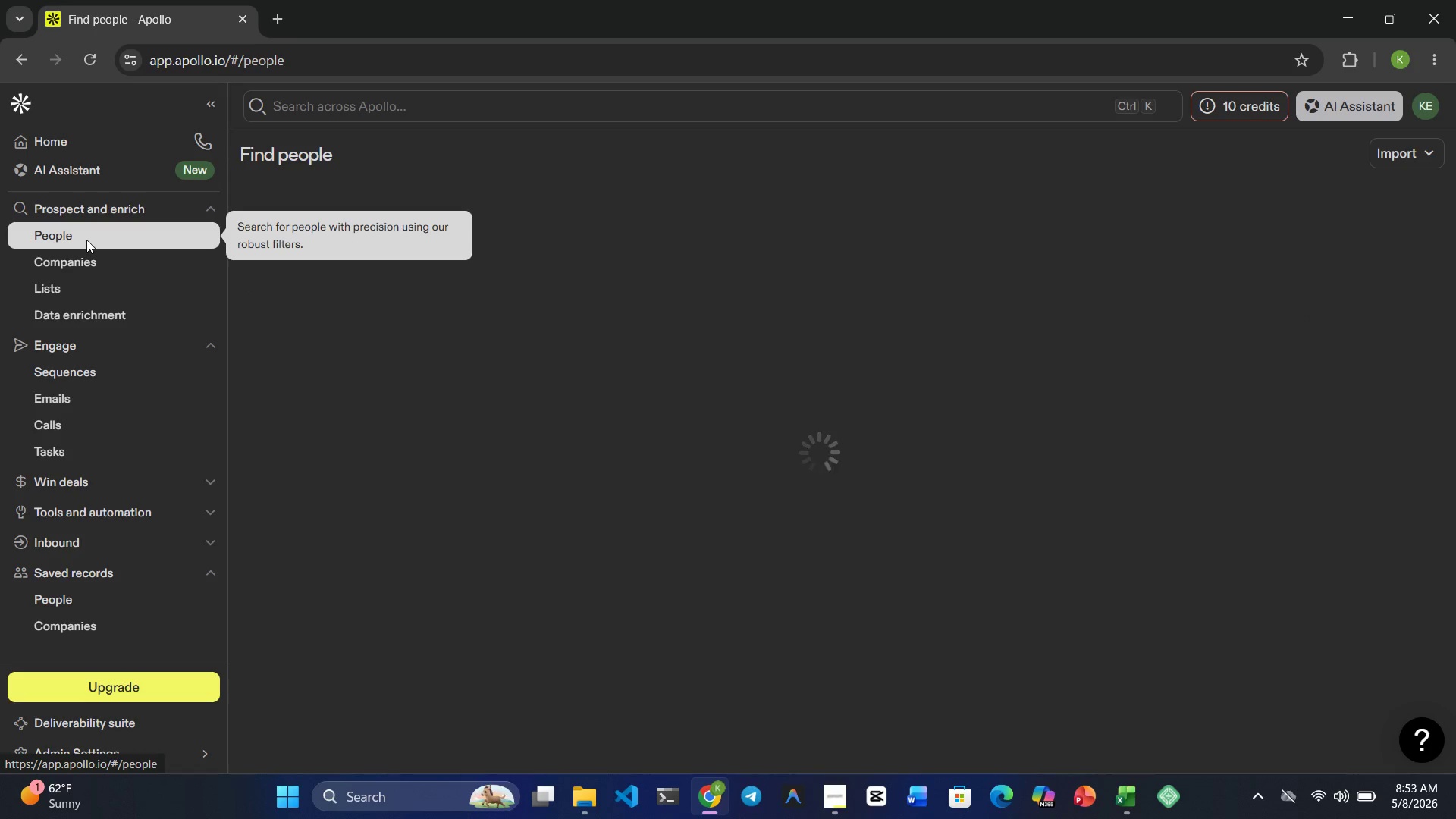 
scroll: coordinate [404, 456], scroll_direction: up, amount: 8.0
 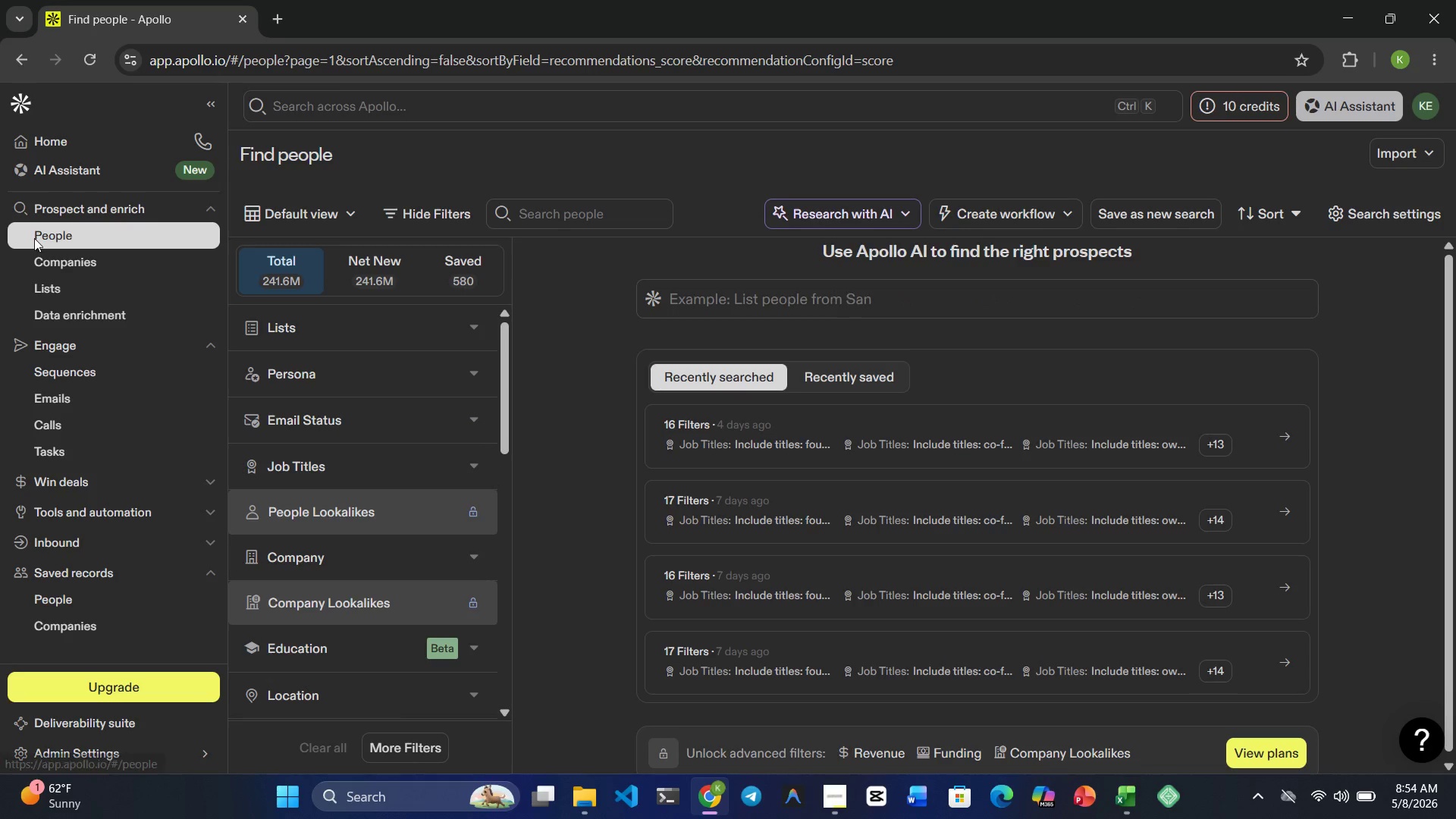 
left_click([74, 270])
 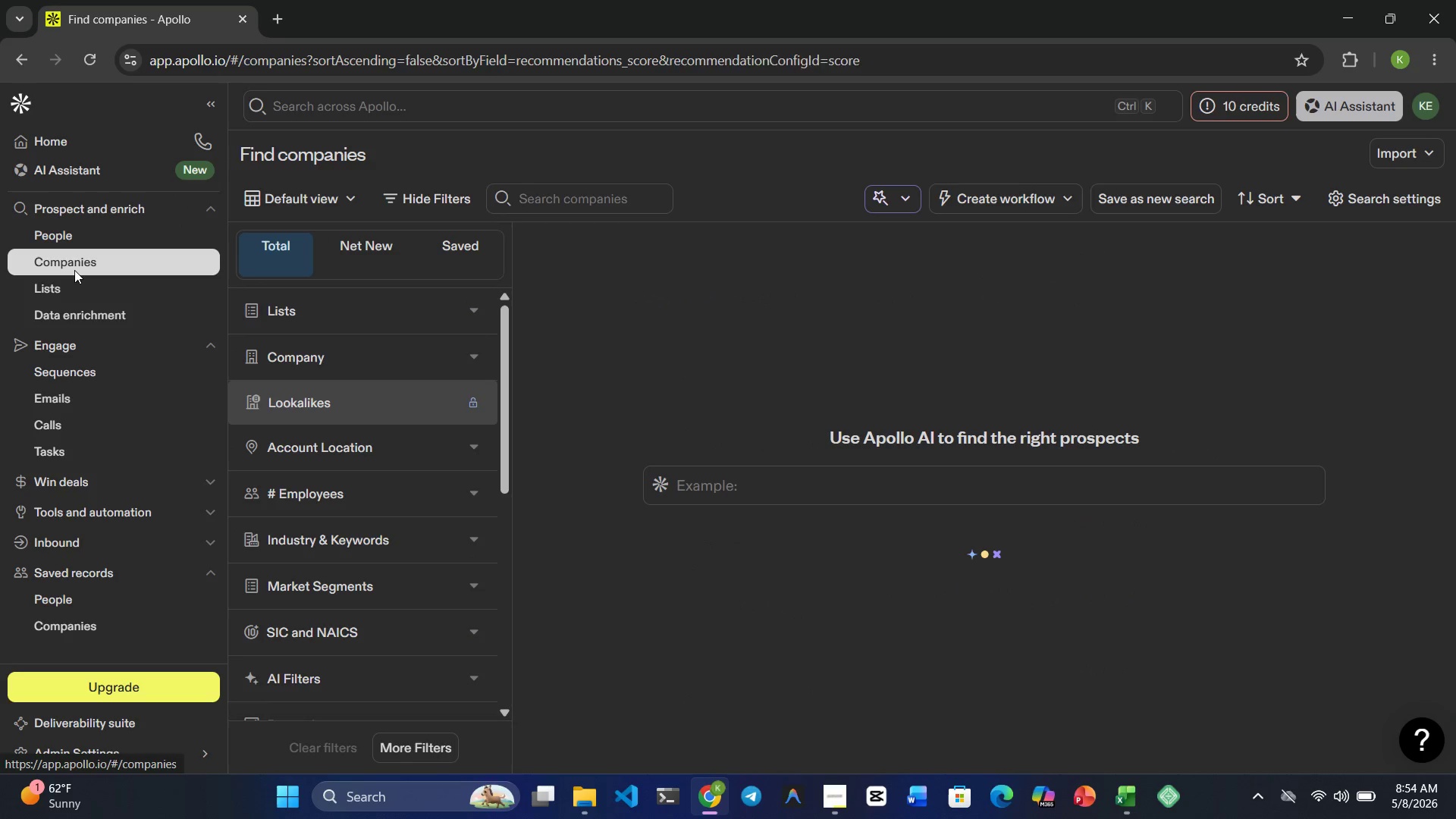 
mouse_move([99, 312])
 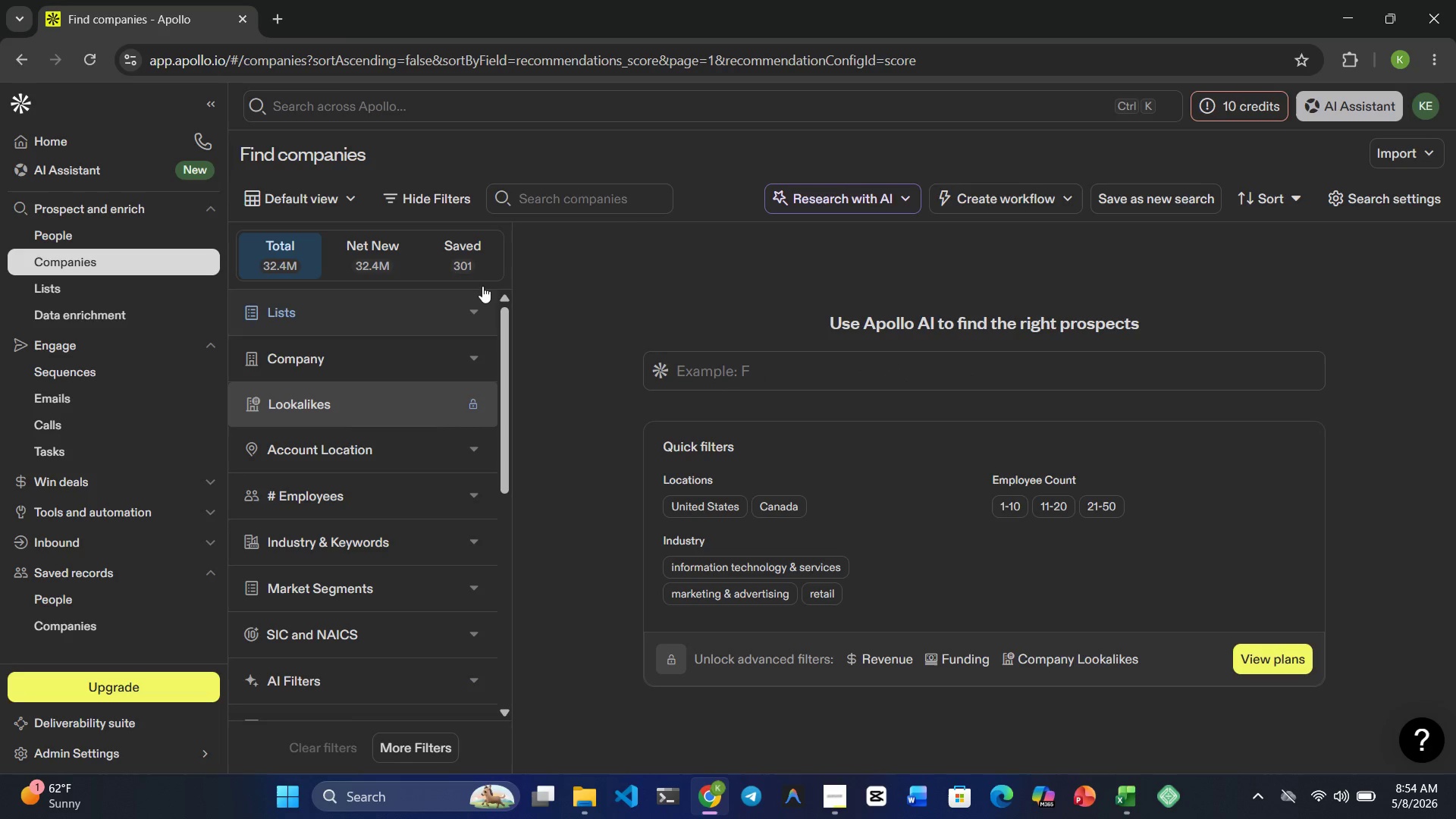 
left_click([478, 268])
 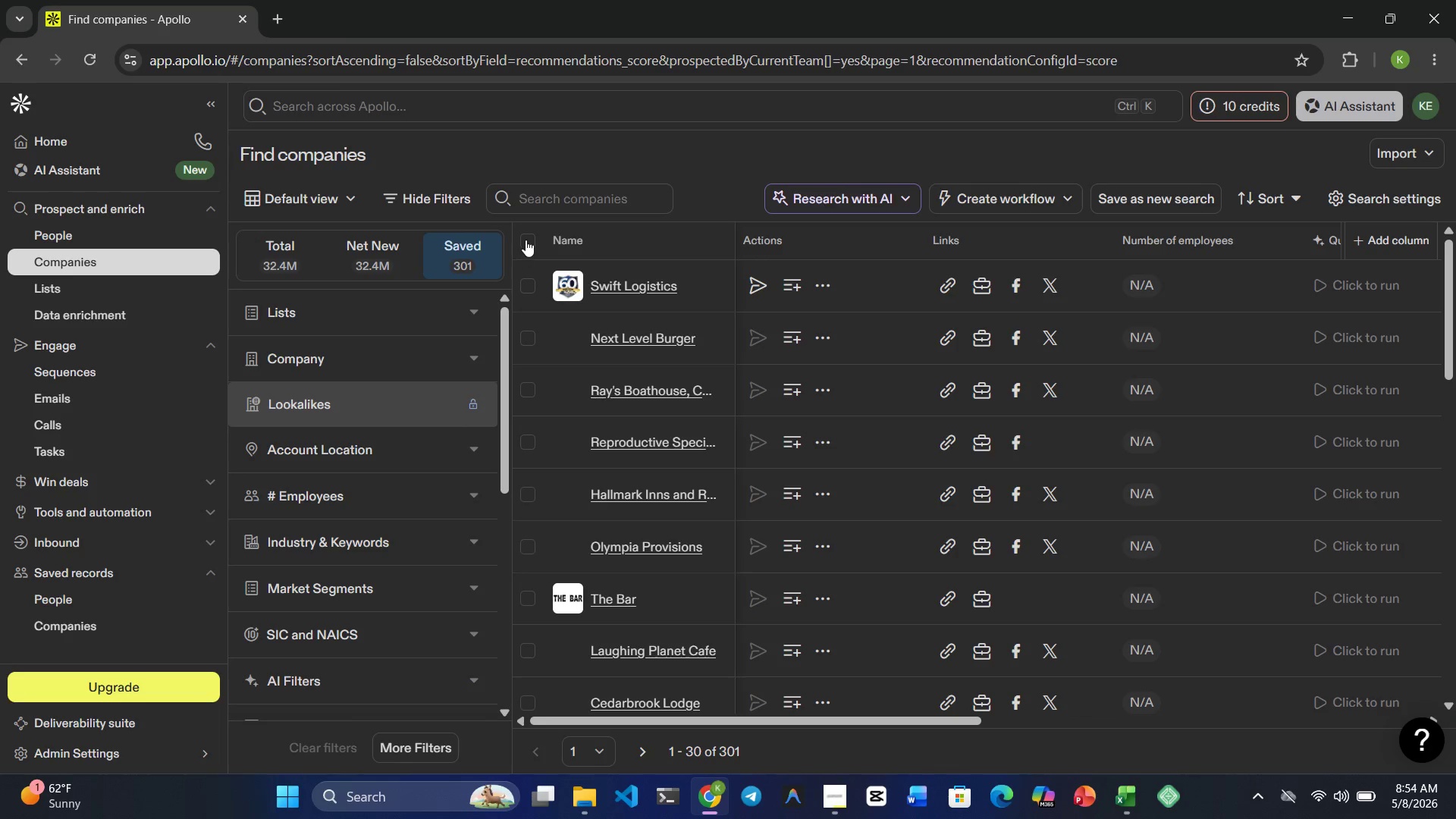 
left_click([526, 234])
 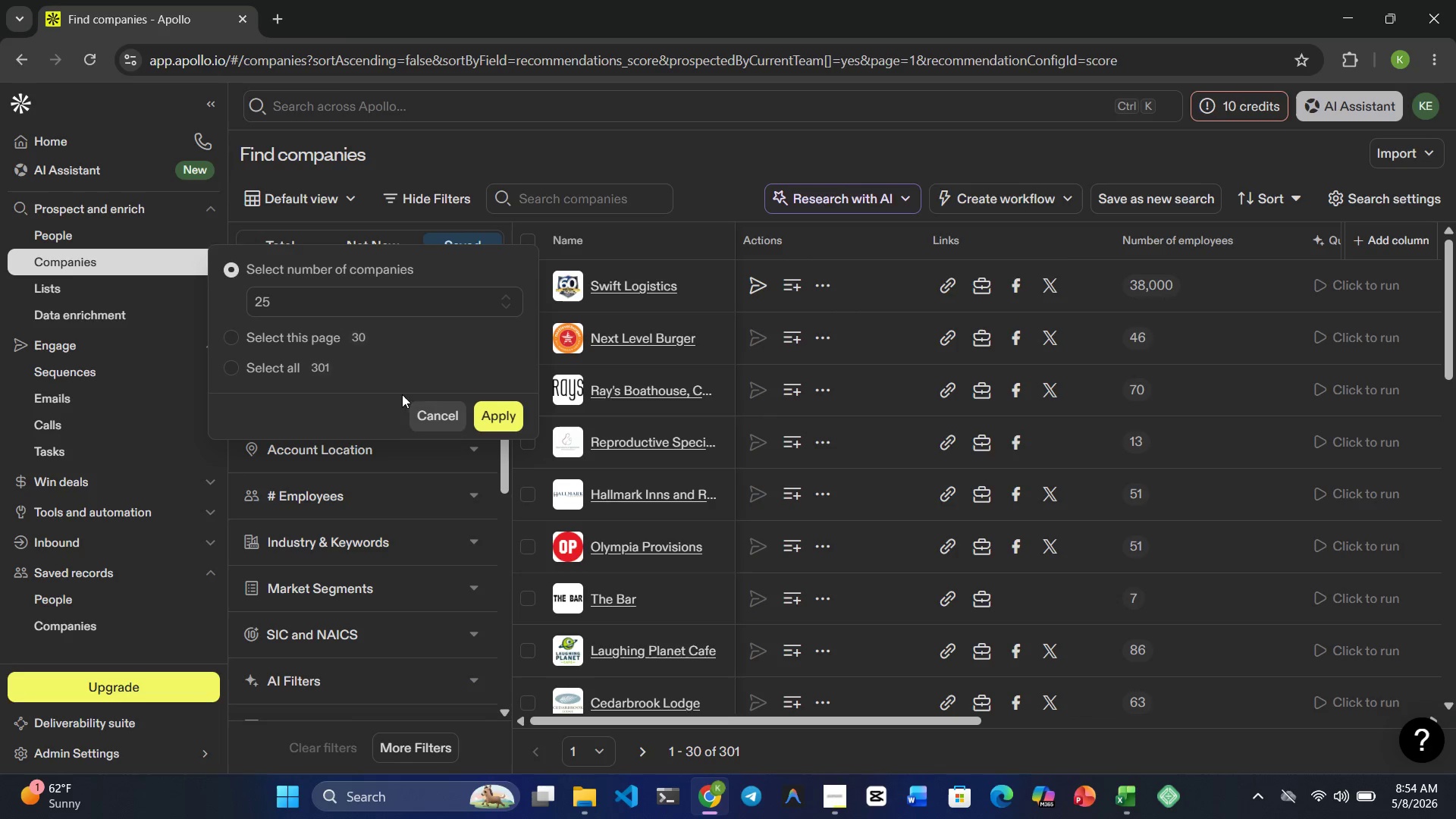 
left_click([221, 358])
 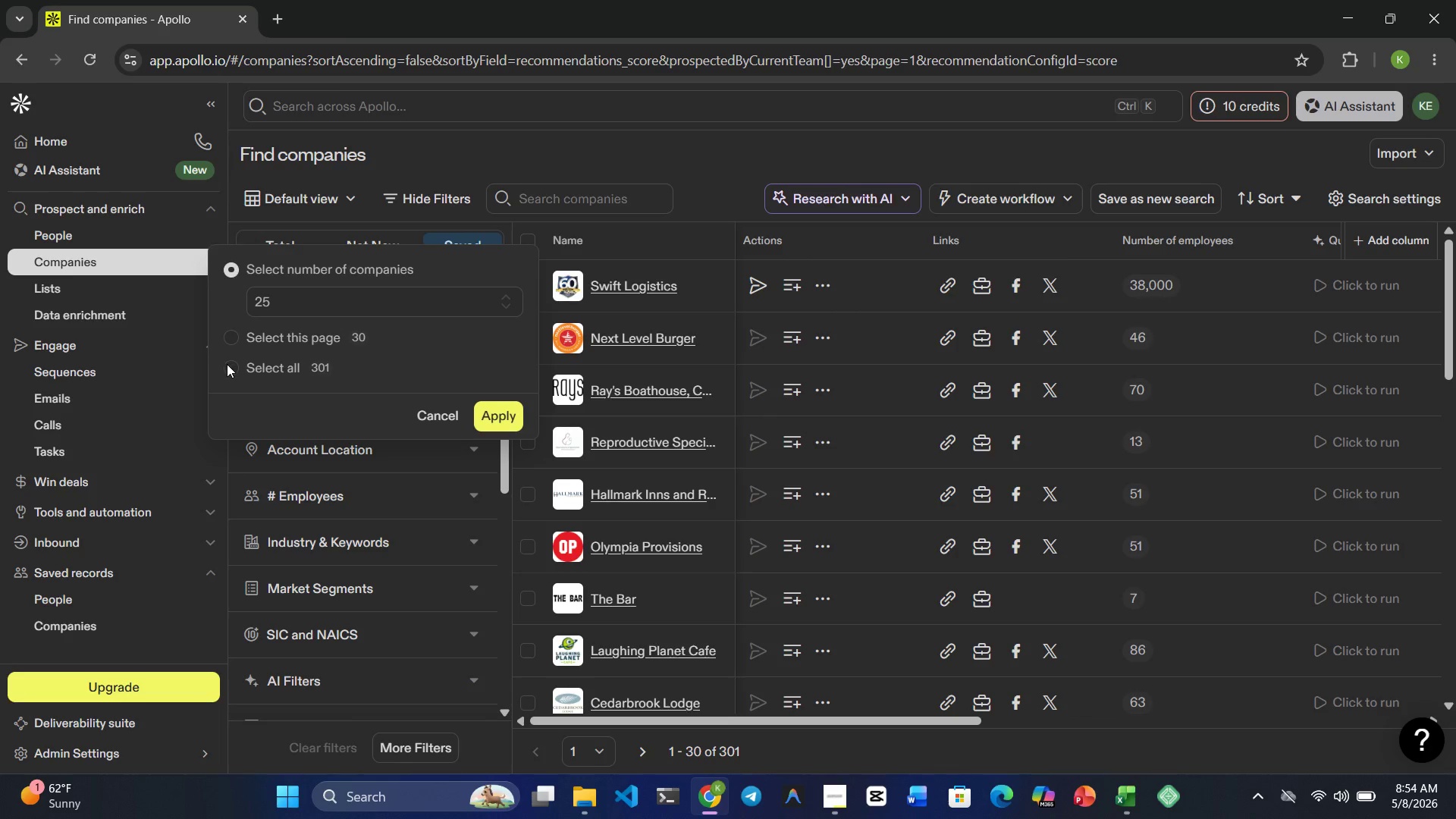 
left_click([227, 364])
 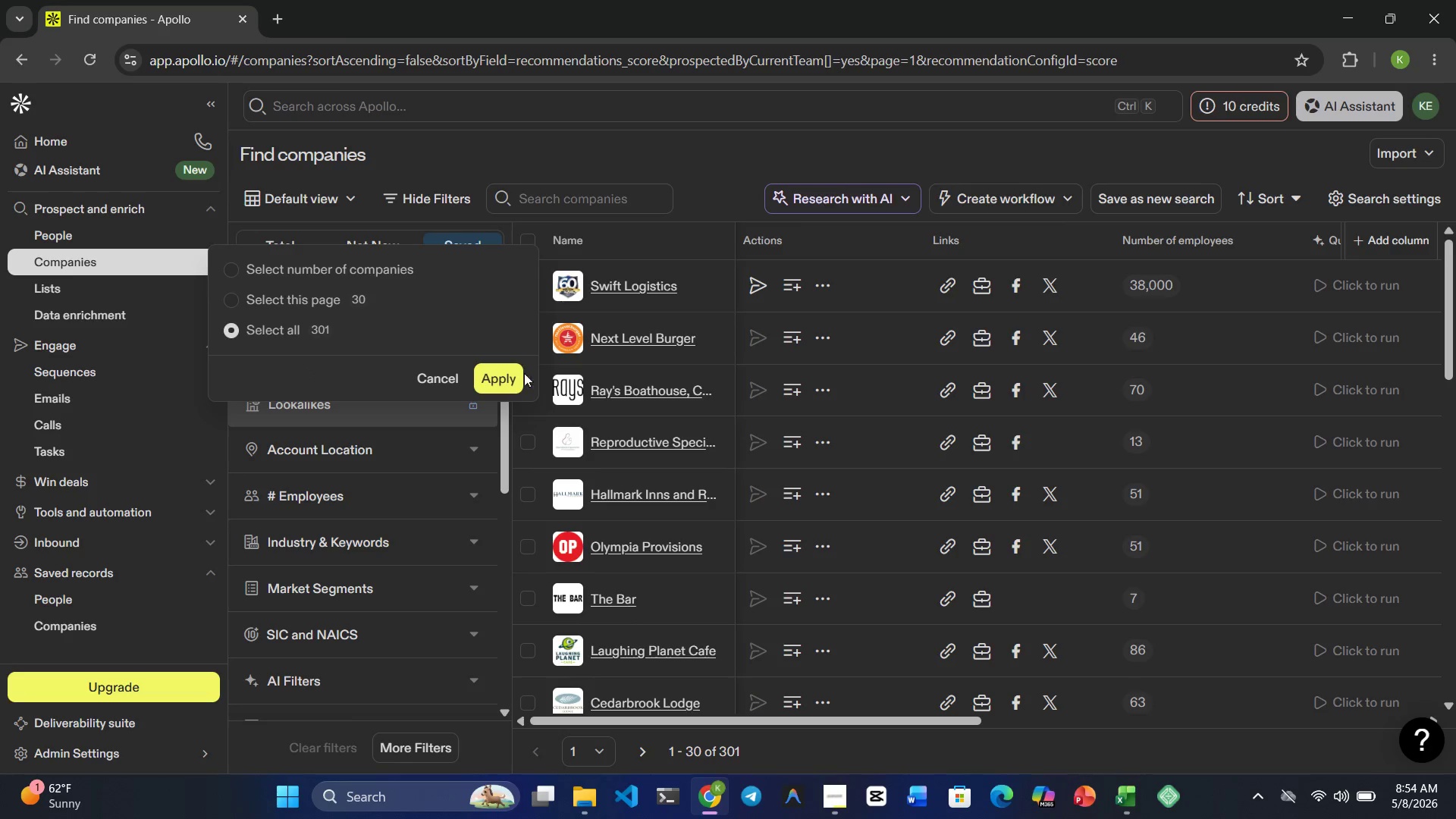 
left_click([516, 373])
 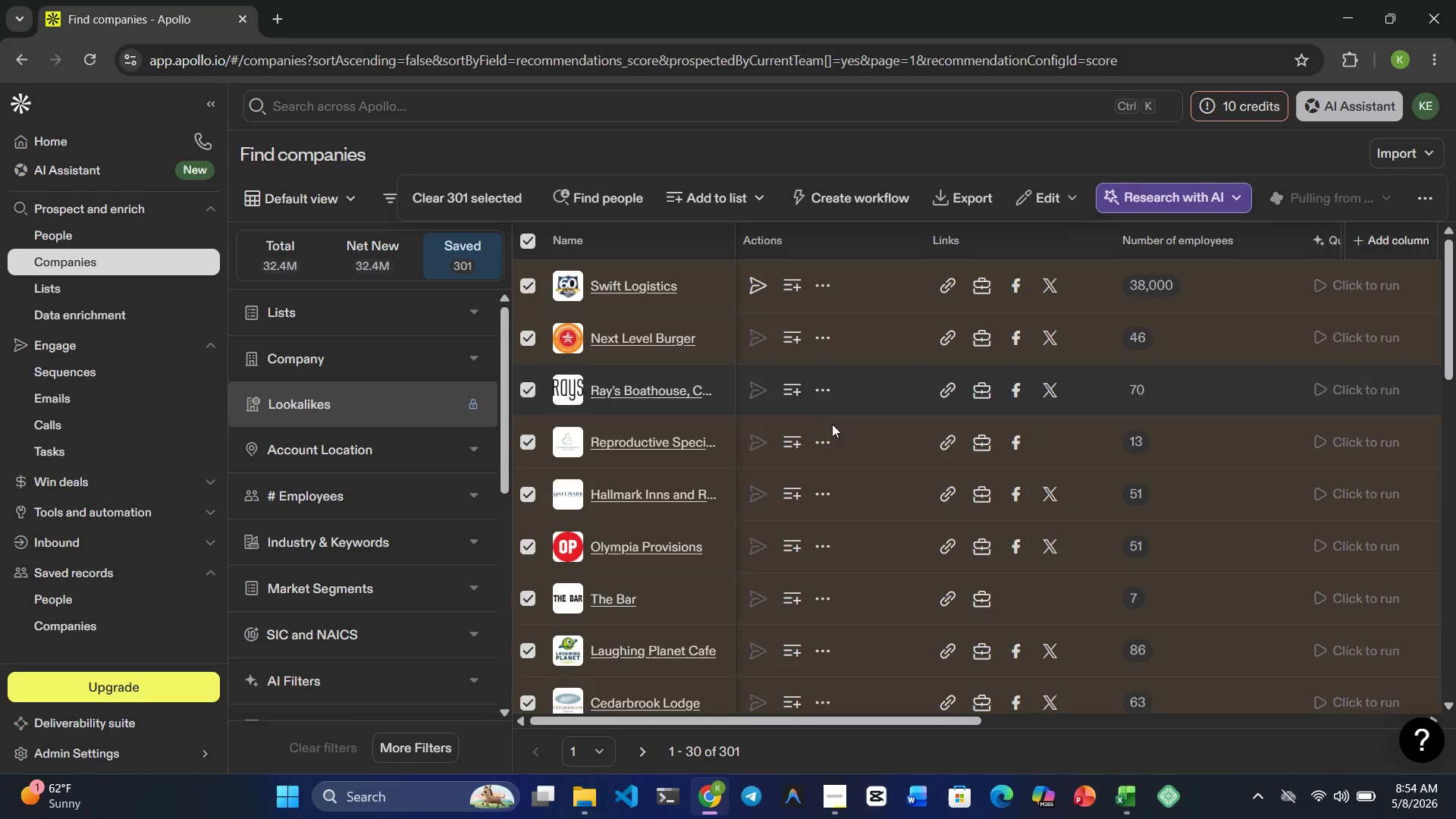 
scroll: coordinate [833, 428], scroll_direction: down, amount: 15.0
 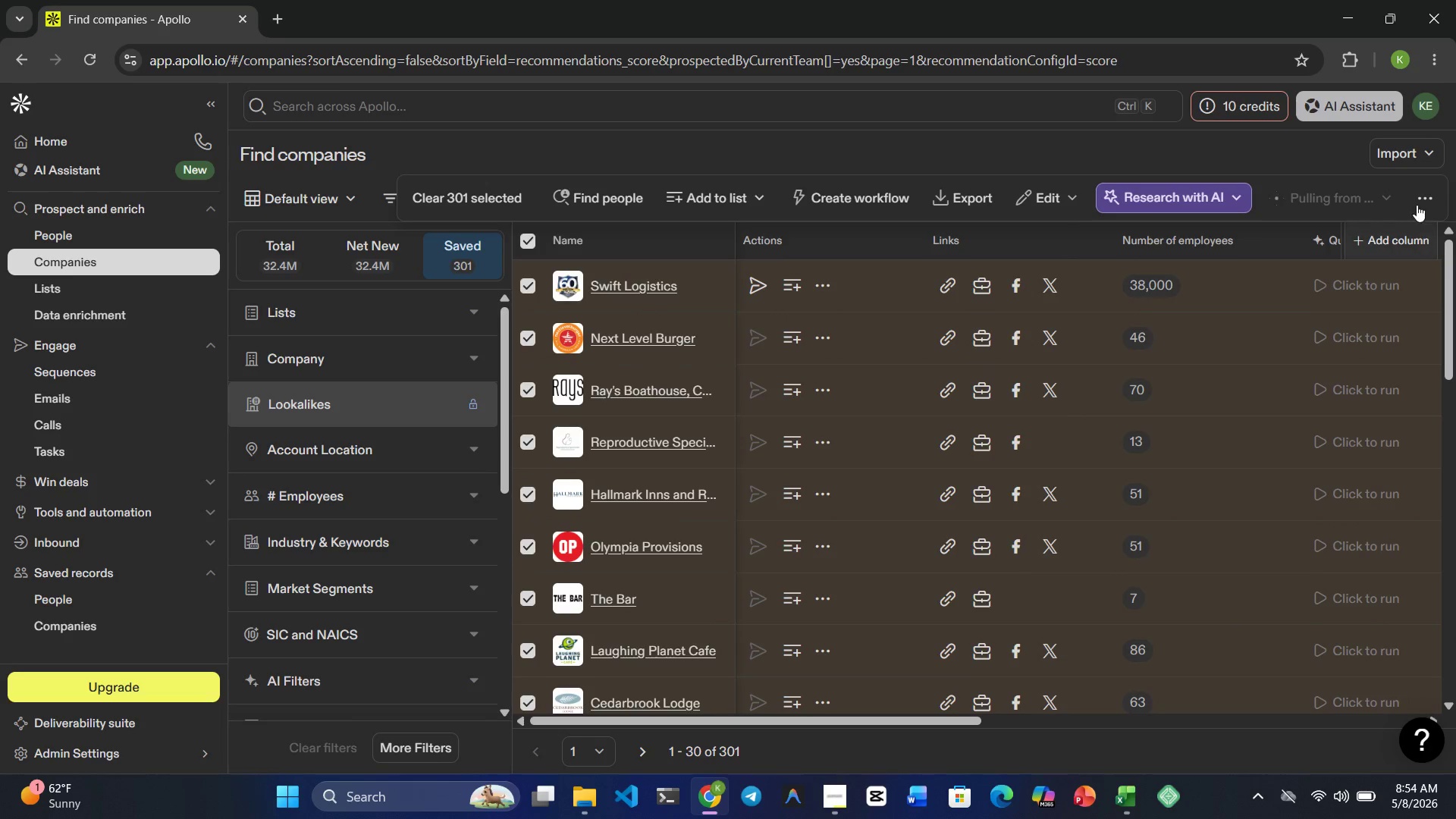 
left_click([1417, 205])
 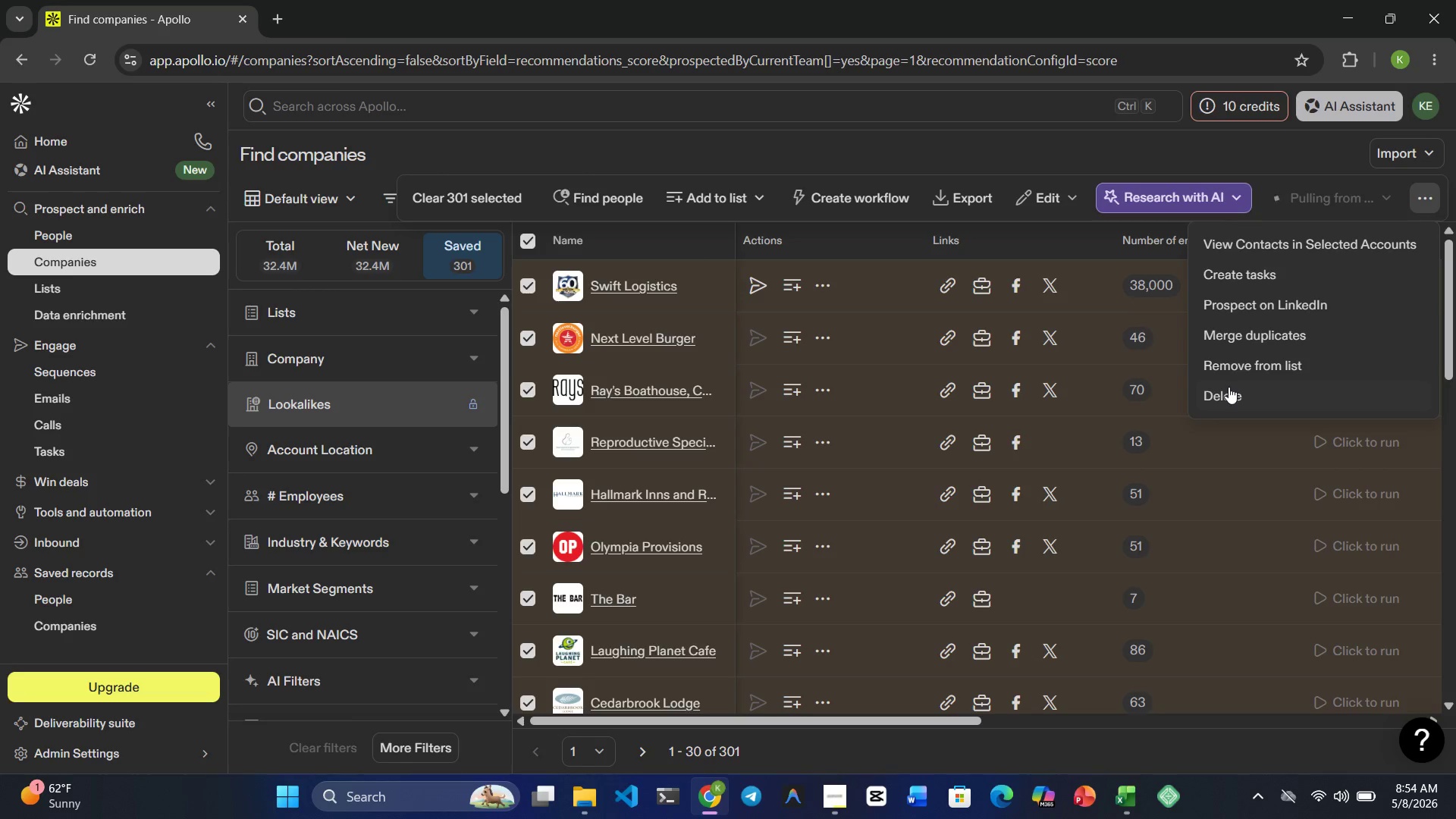 
wait(8.47)
 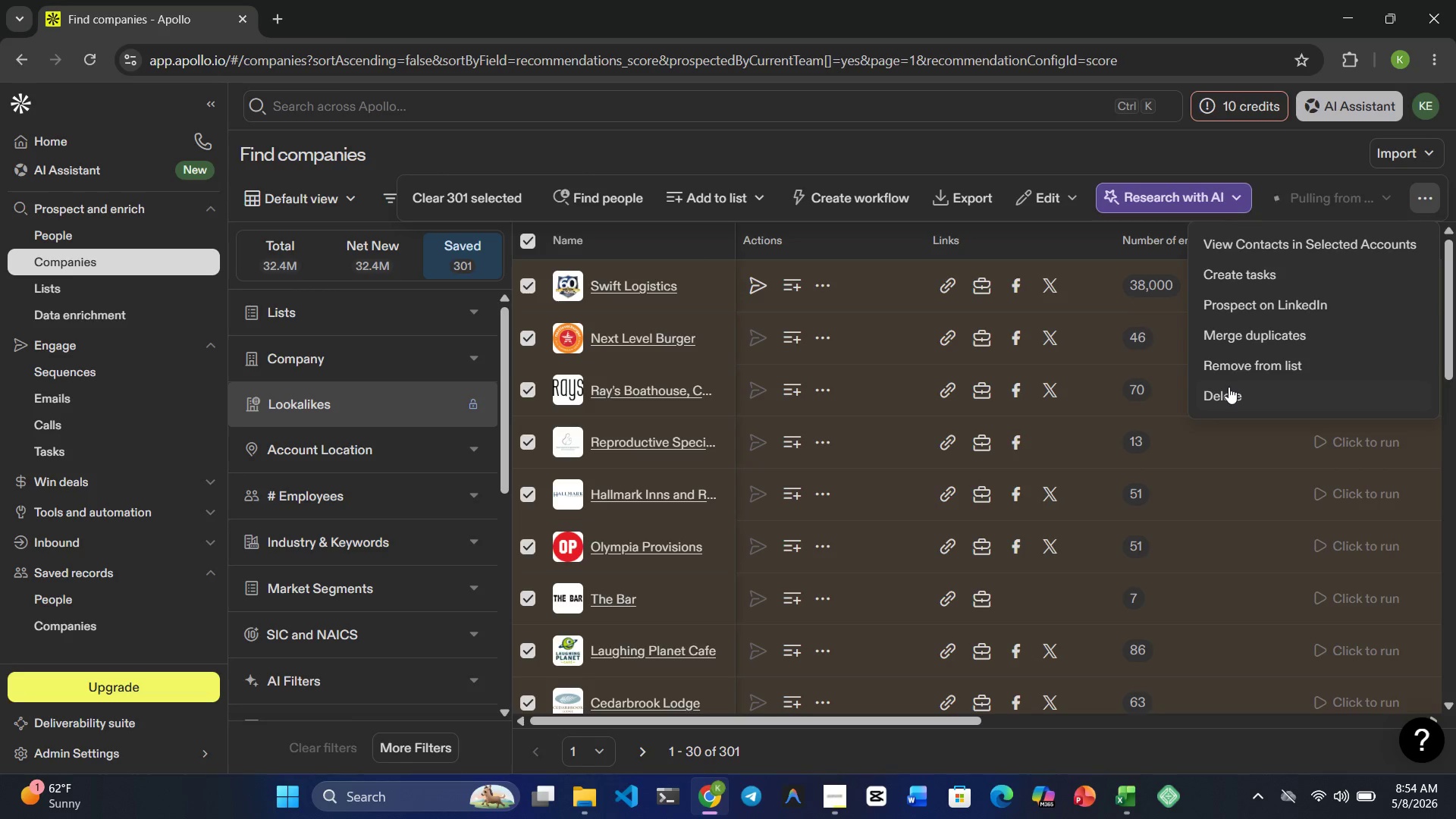 
left_click([1232, 364])
 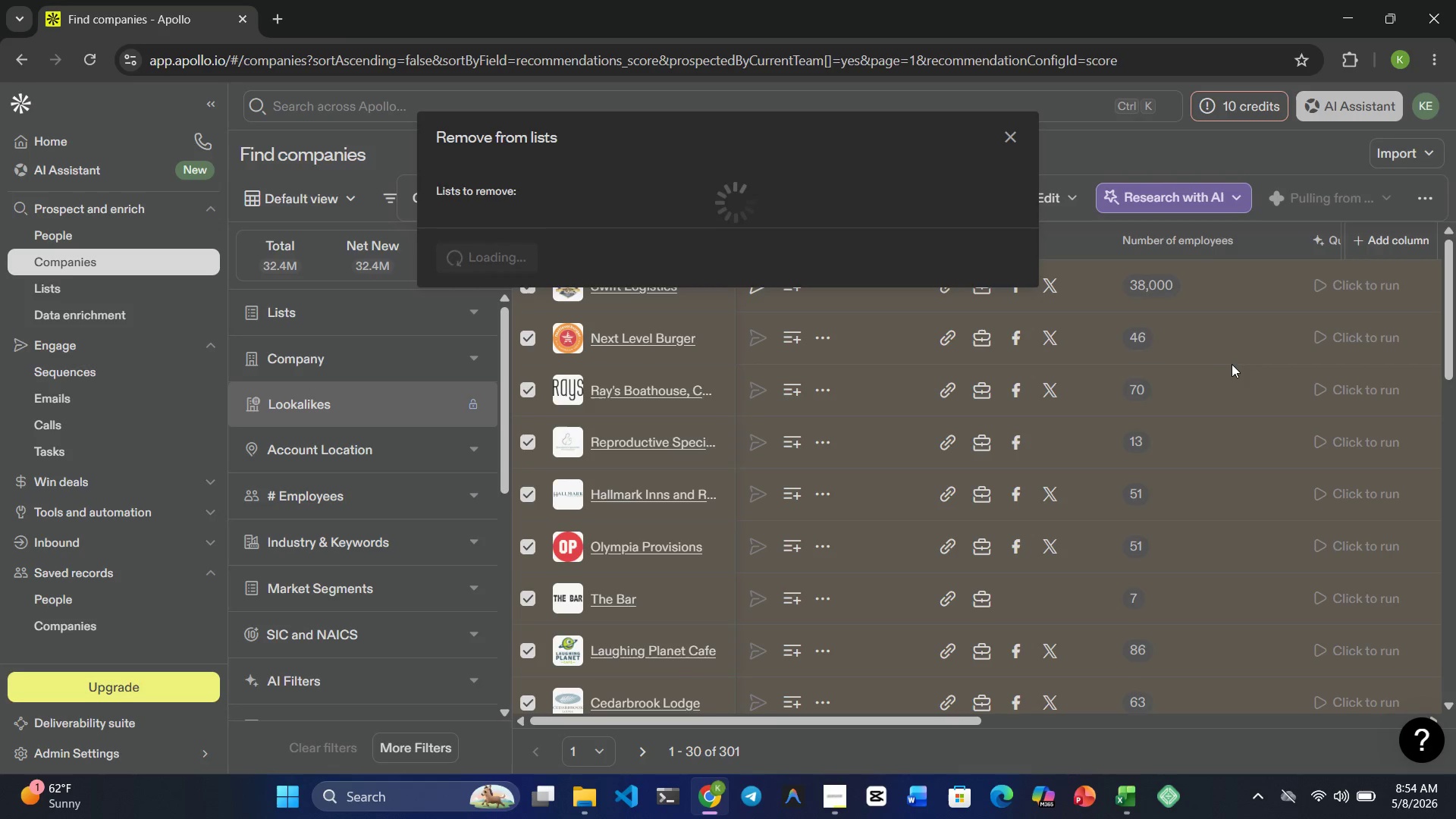 
mouse_move([987, 326])
 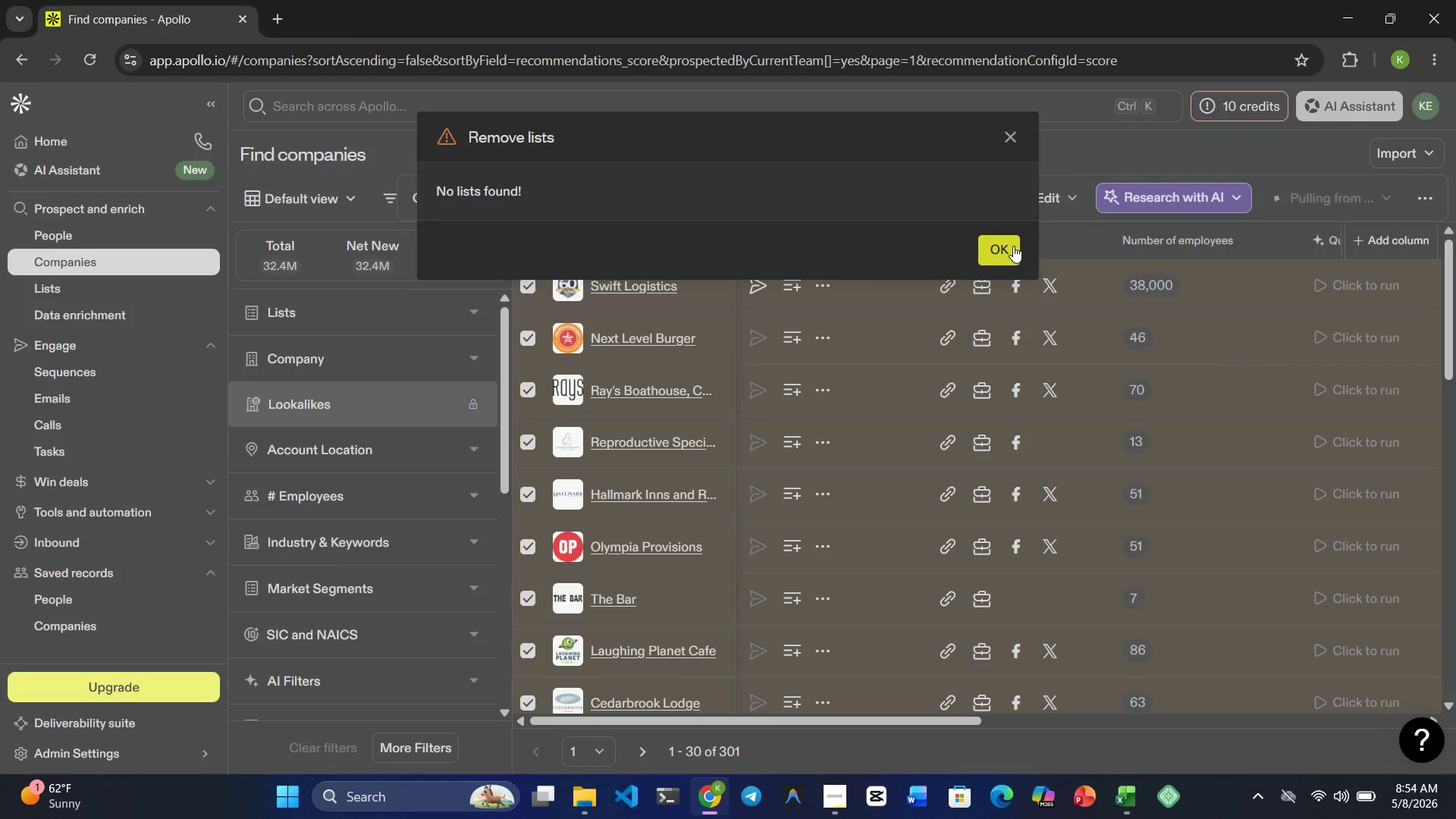 
left_click([1012, 246])
 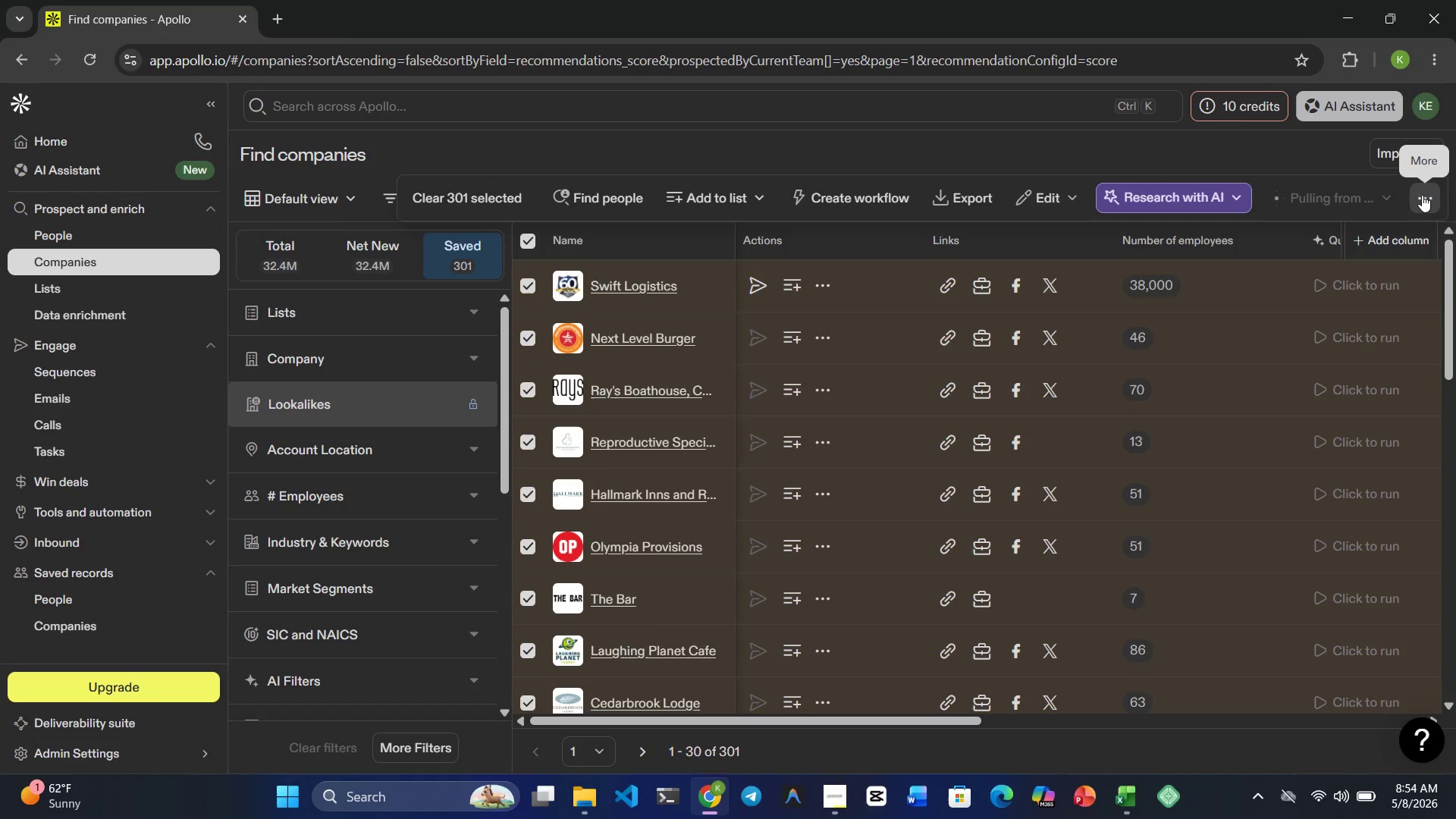 
left_click([1422, 194])
 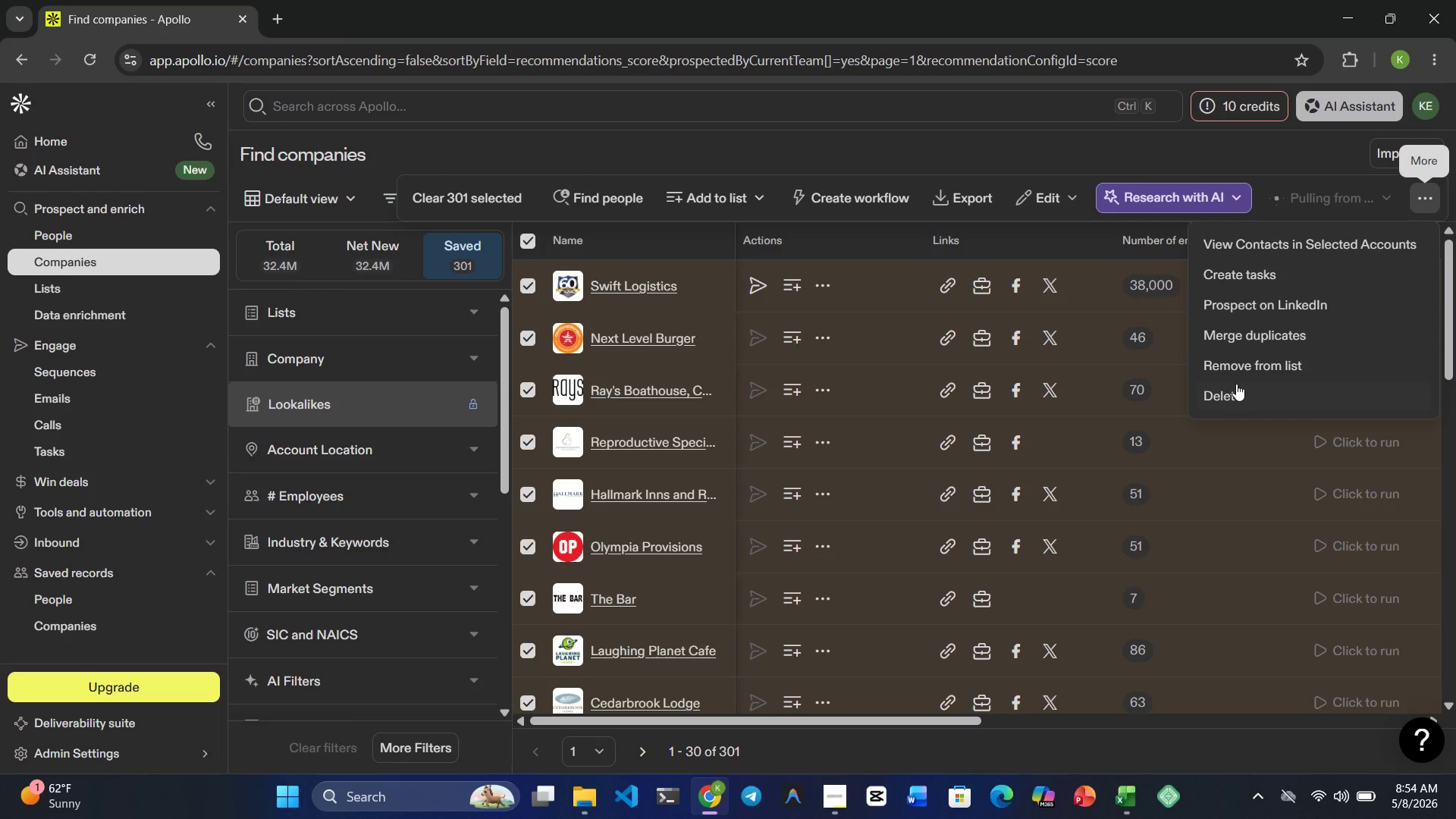 
left_click([1236, 384])
 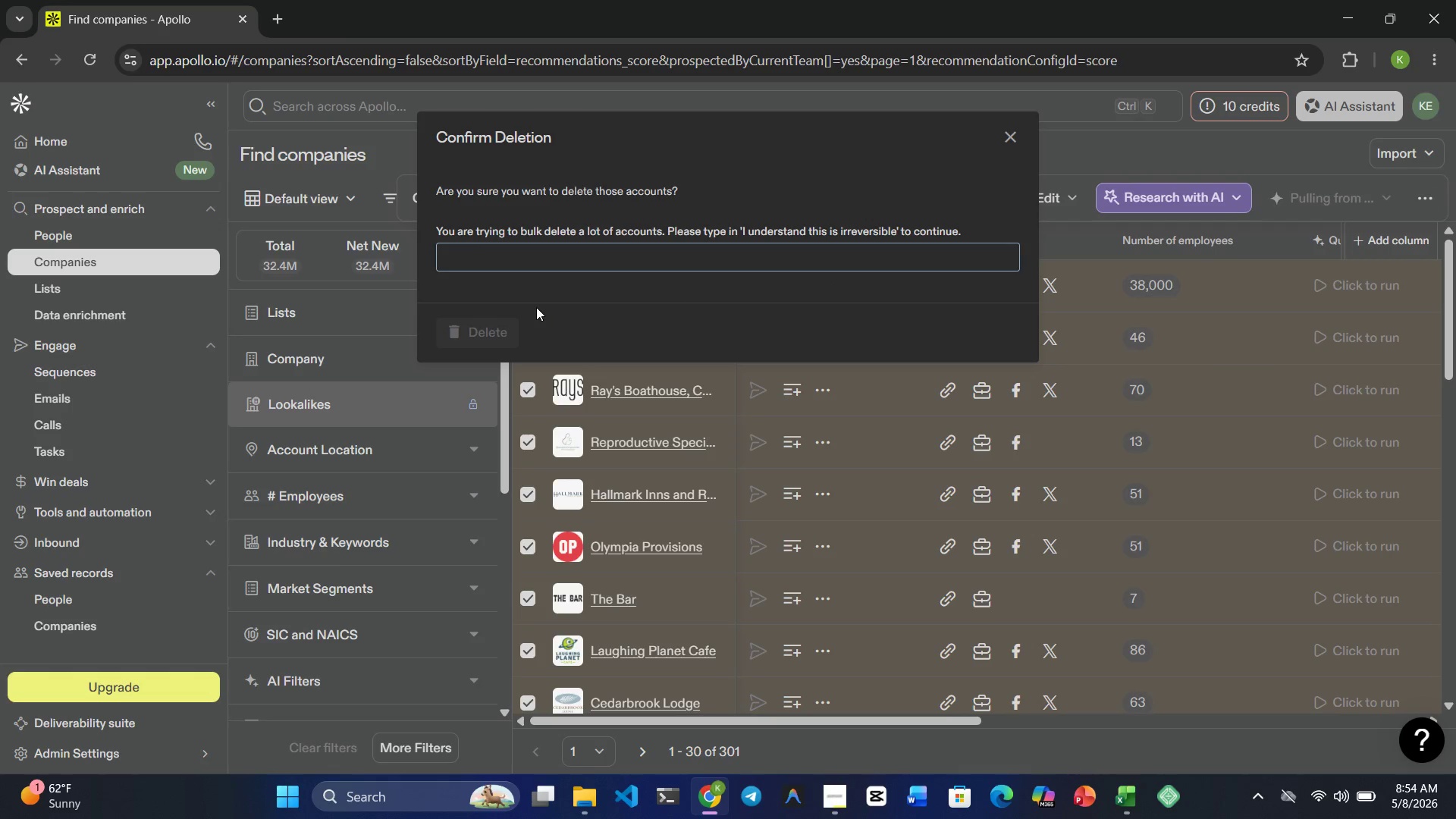 
wait(8.28)
 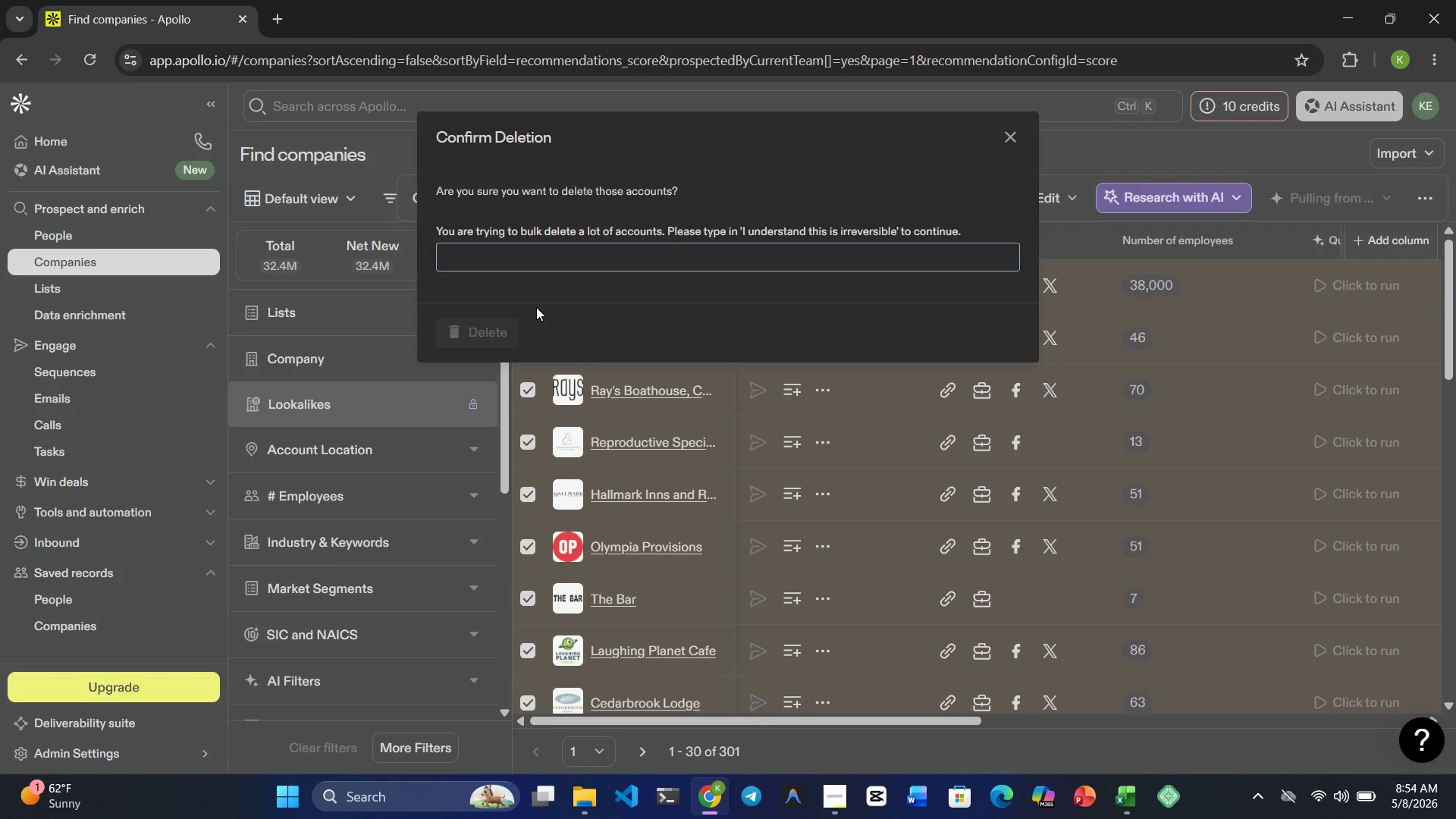 
left_click([1015, 143])
 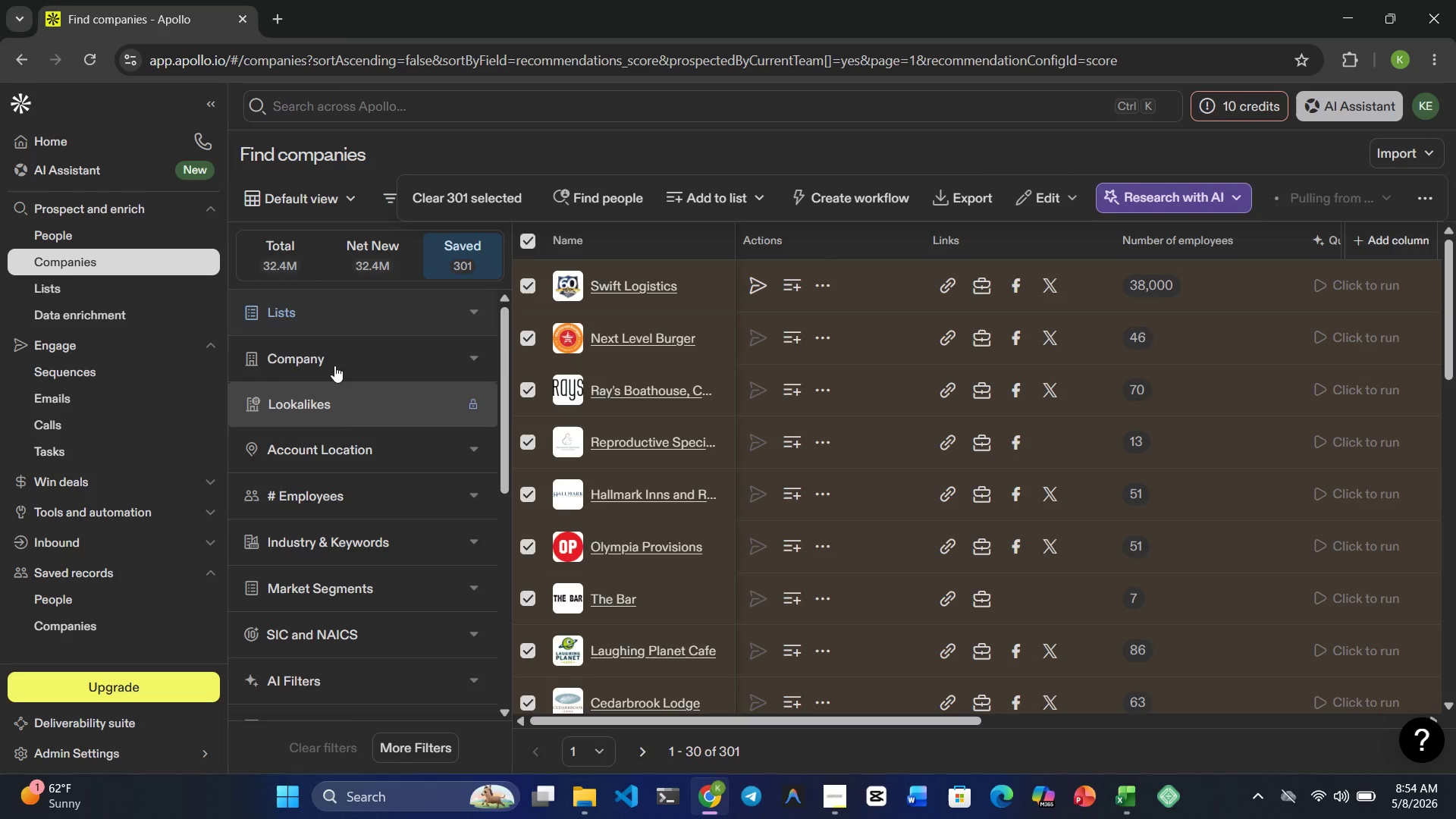 
scroll: coordinate [466, 387], scroll_direction: up, amount: 6.0
 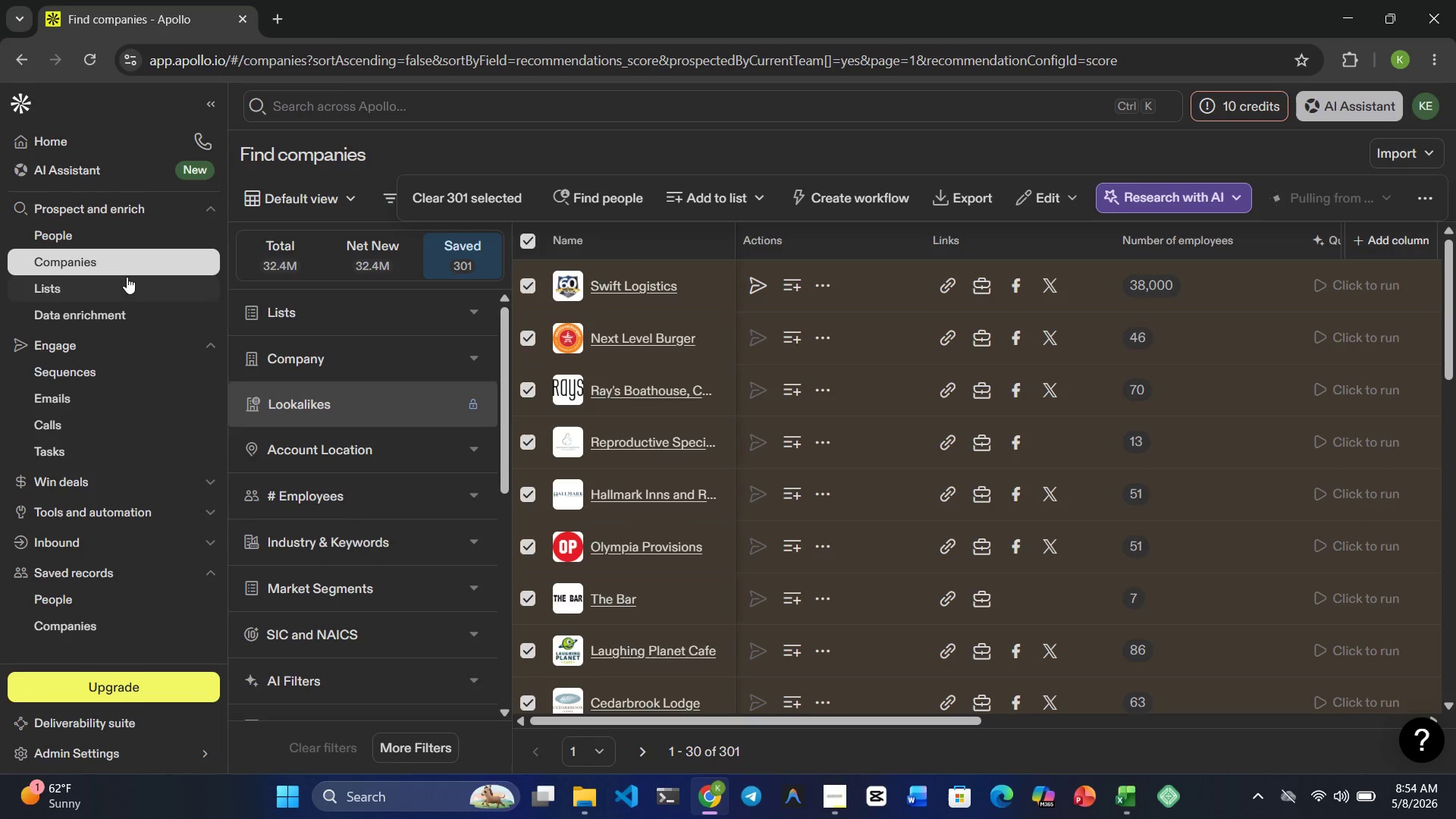 
left_click([89, 234])
 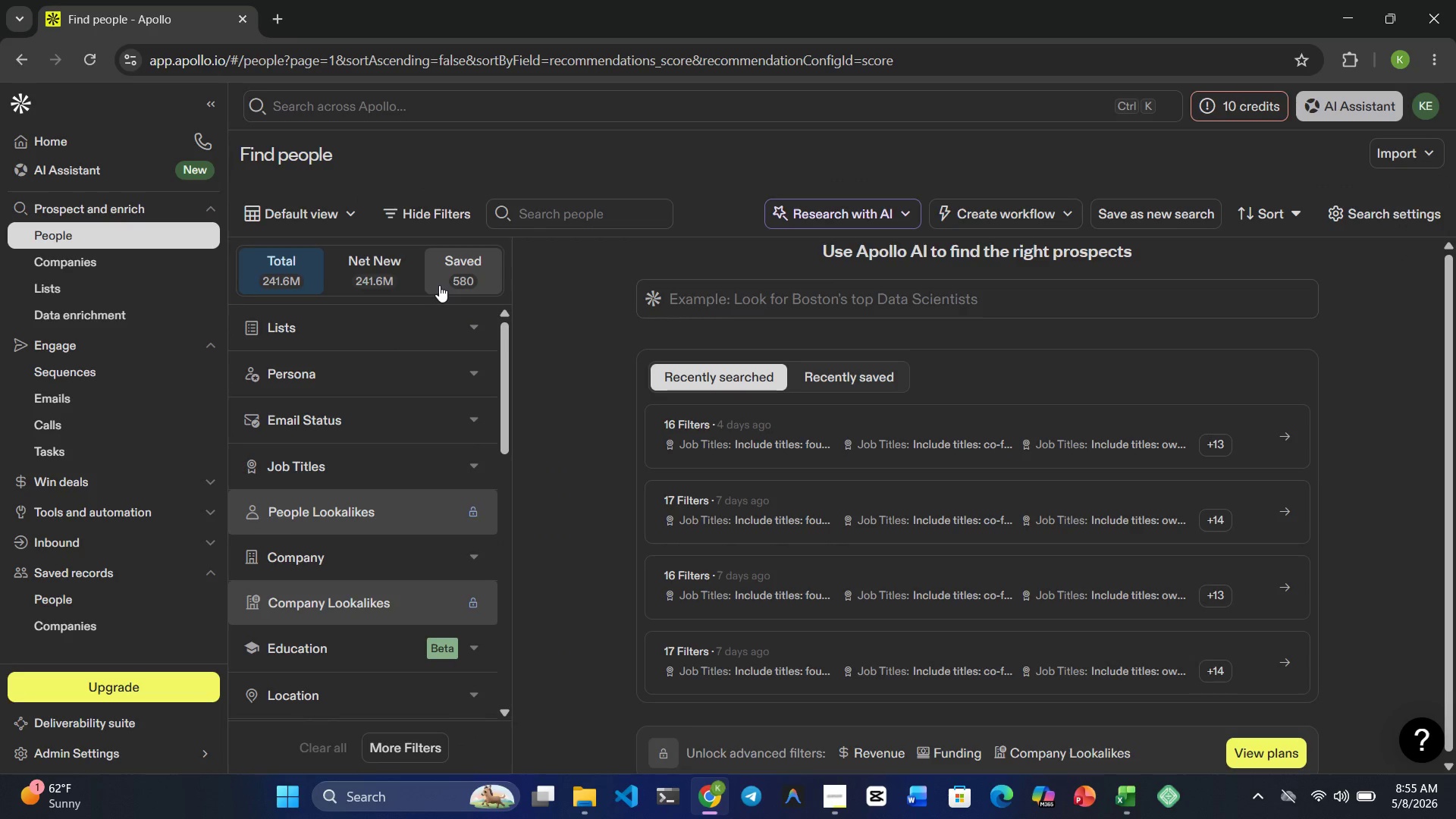 
wait(5.09)
 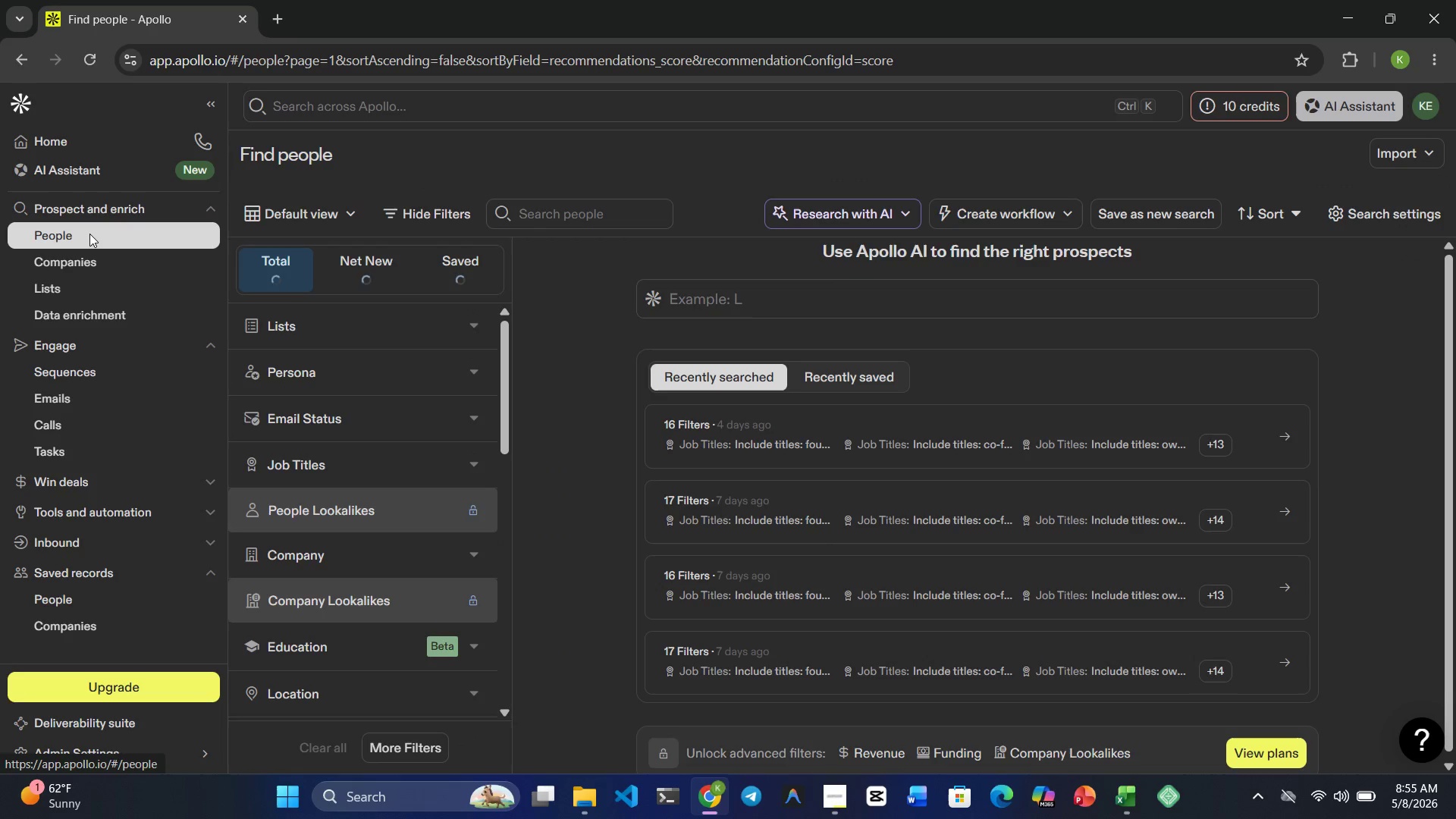 
left_click([409, 332])
 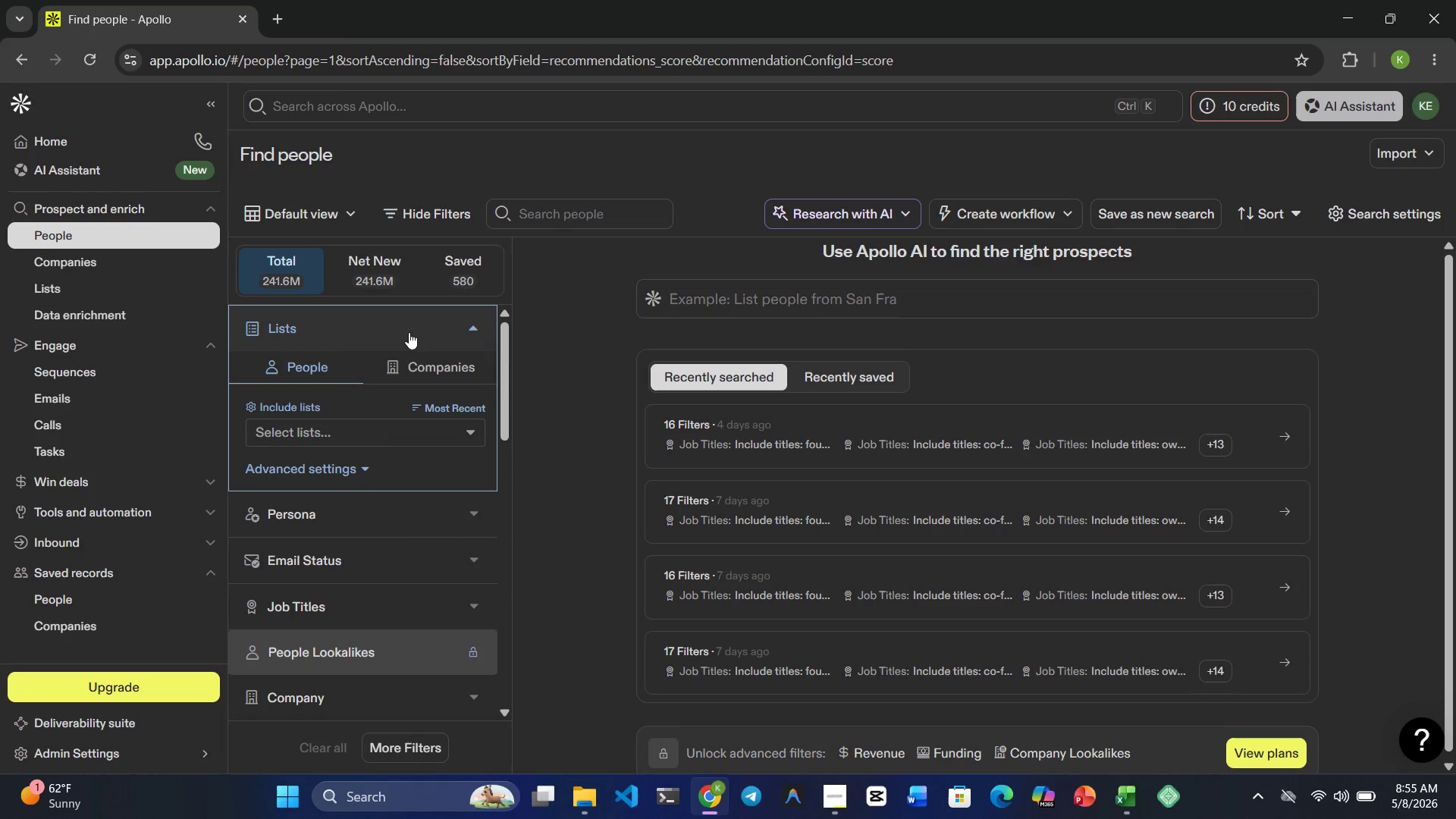 
left_click([409, 332])
 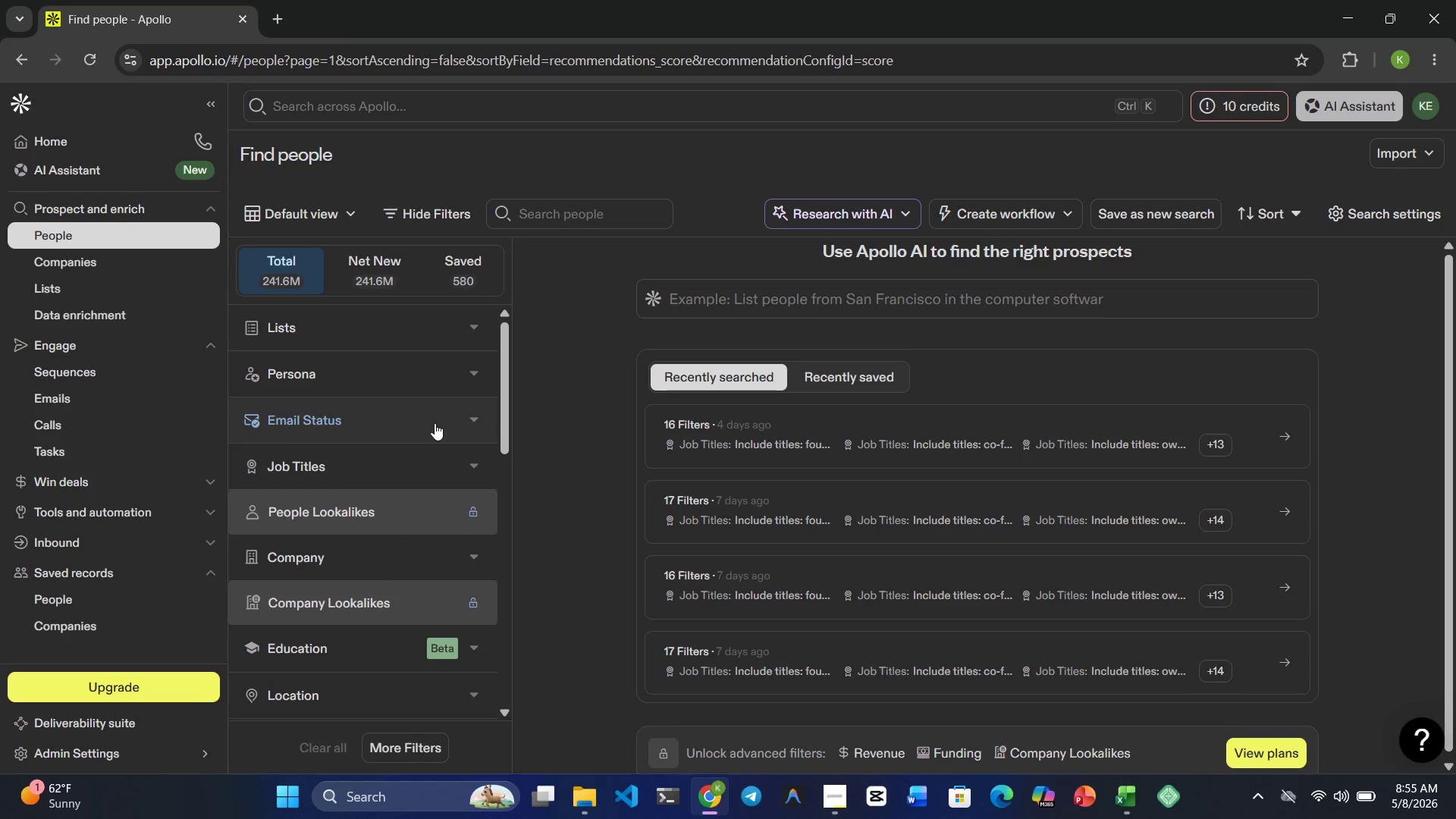 
left_click([414, 380])
 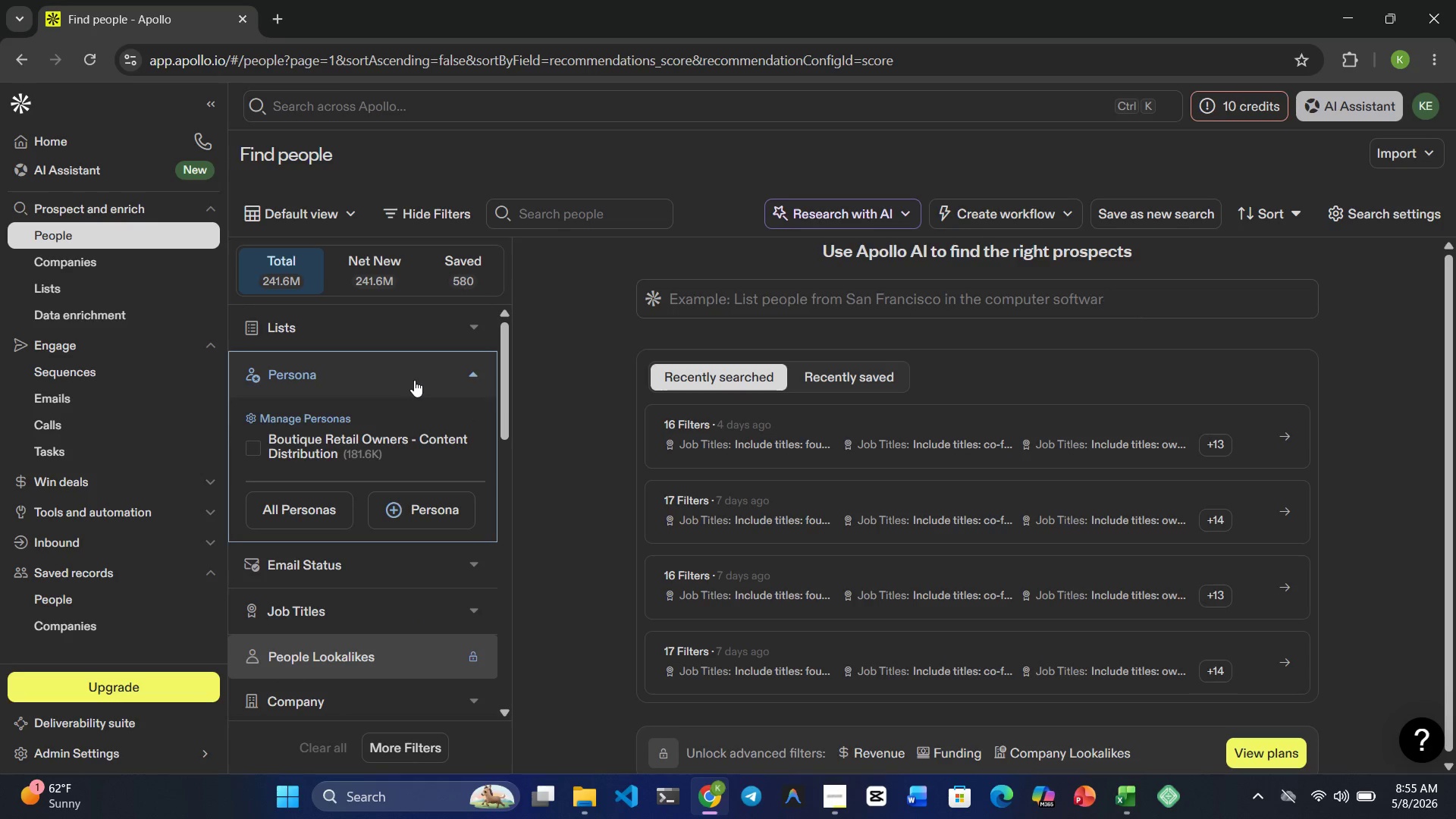 
left_click([414, 380])
 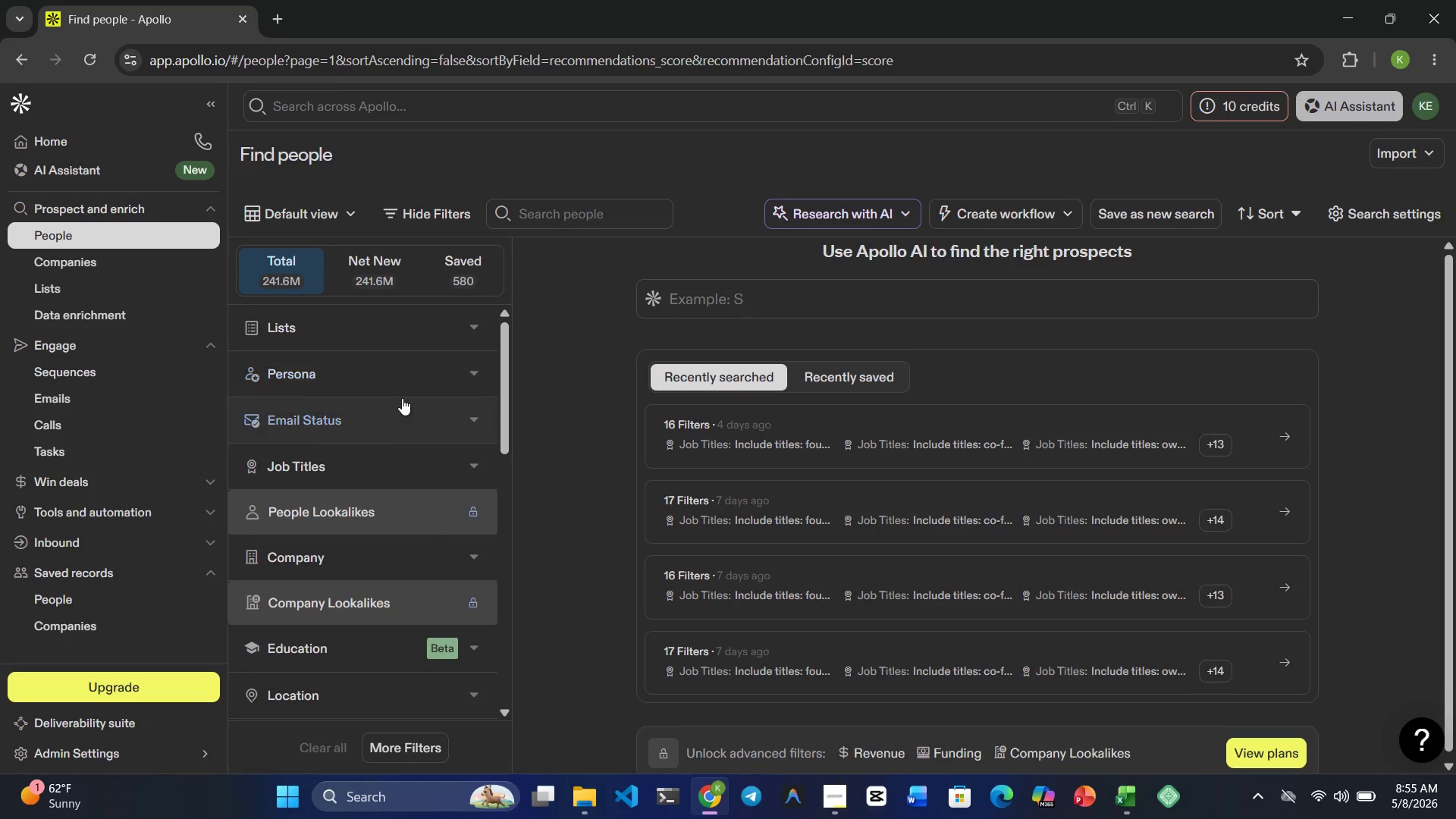 
left_click([402, 405])
 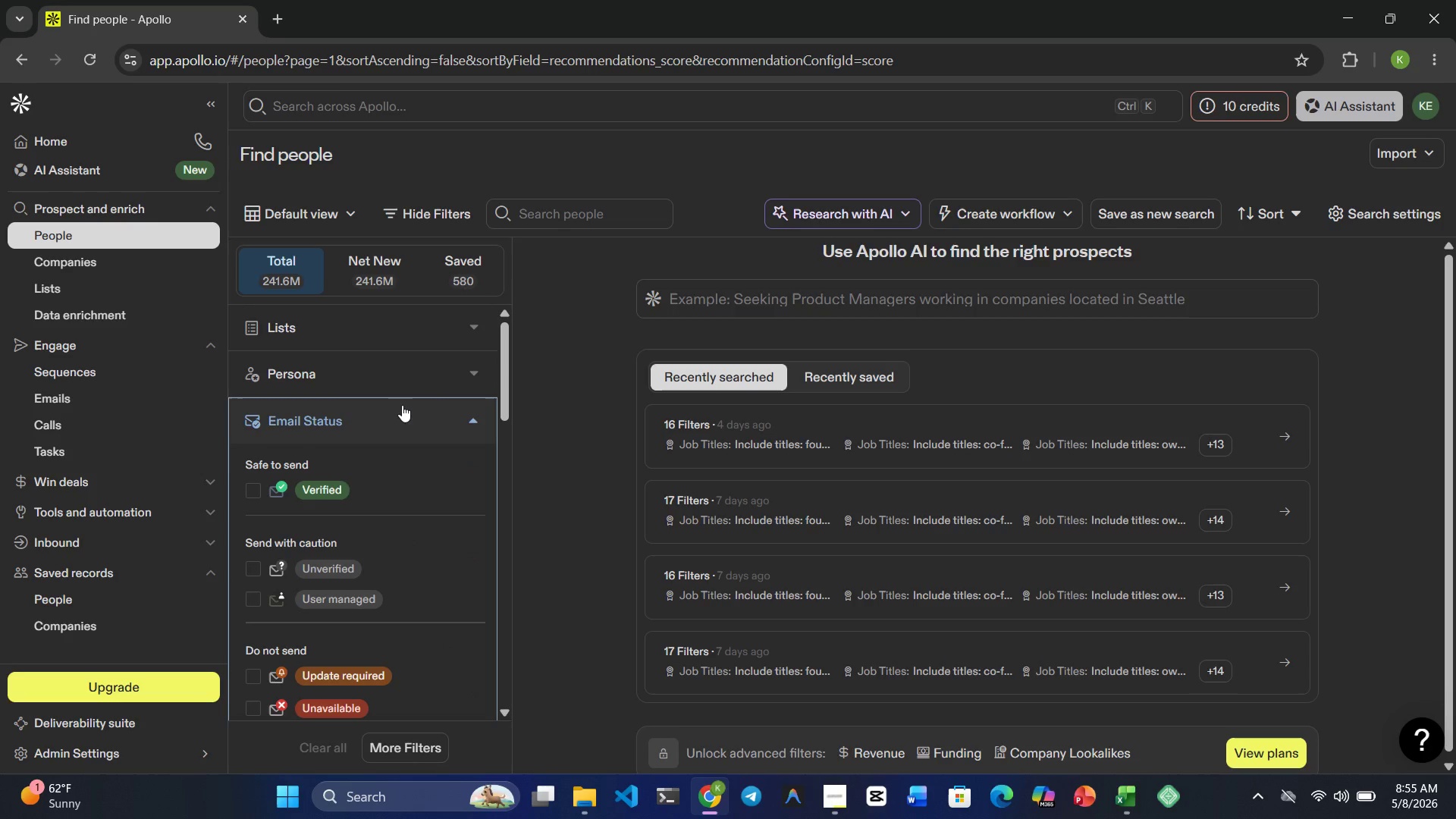 
scroll: coordinate [402, 405], scroll_direction: none, amount: 0.0
 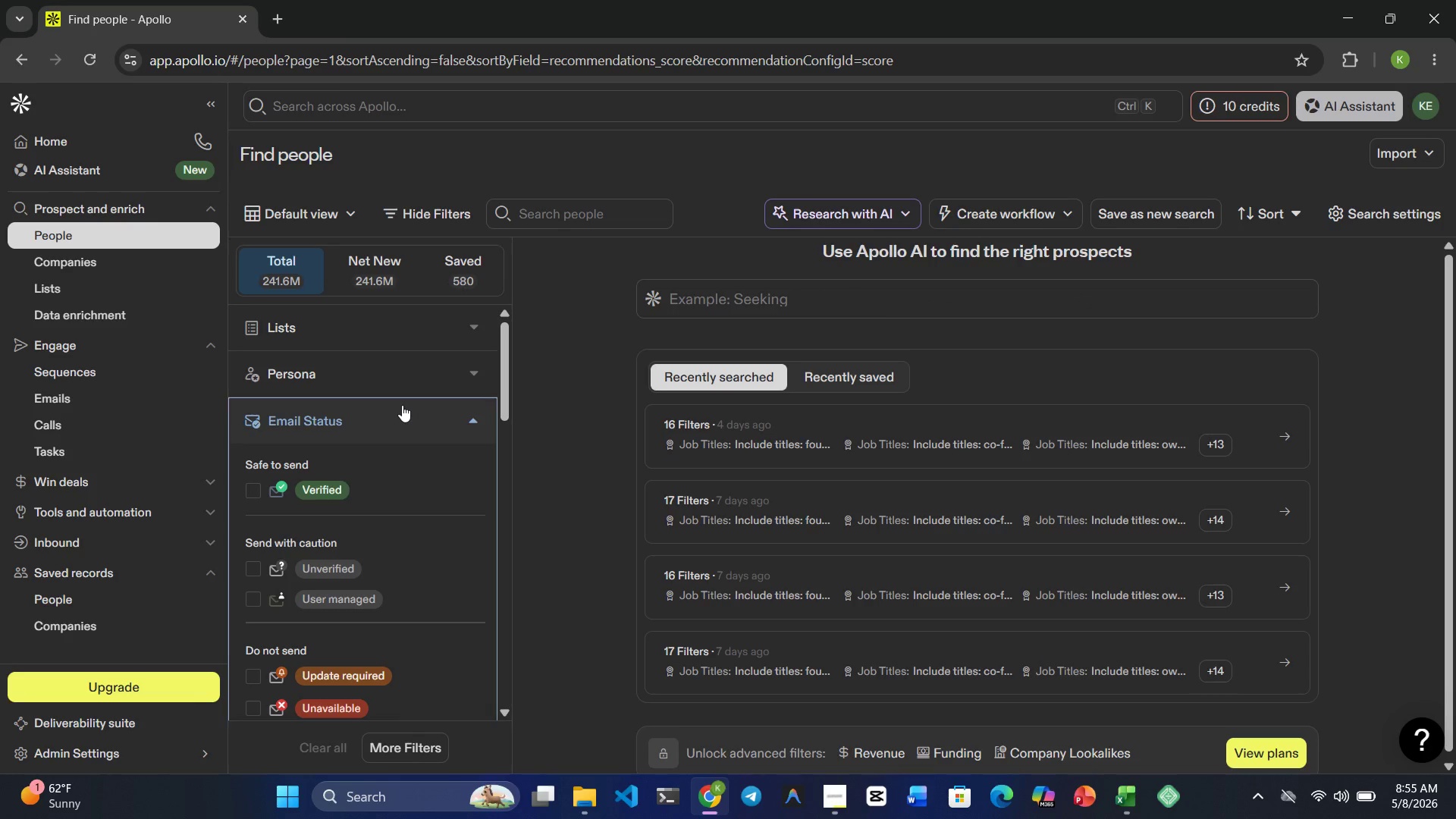 
left_click([402, 405])
 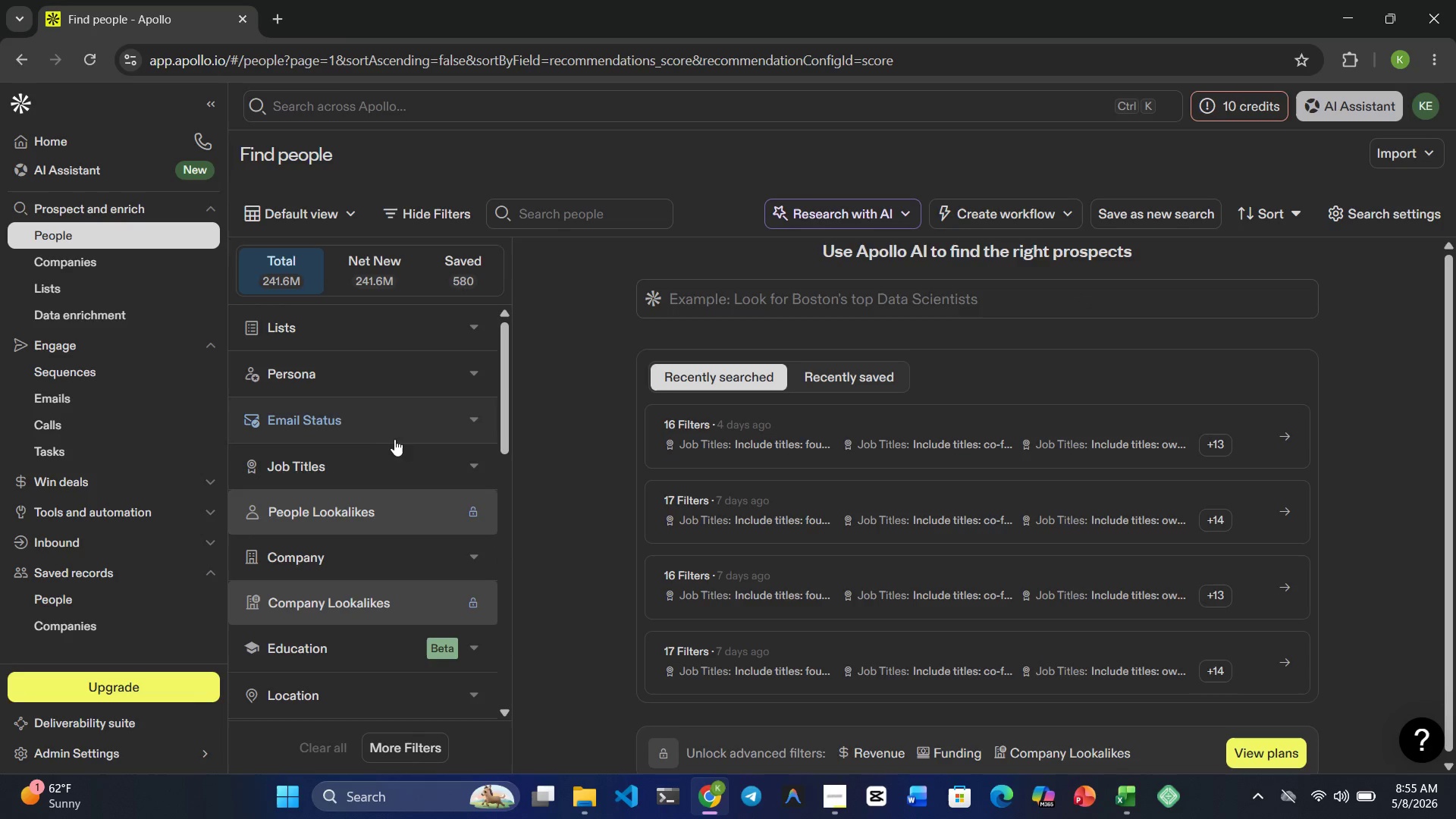 
left_click([398, 458])
 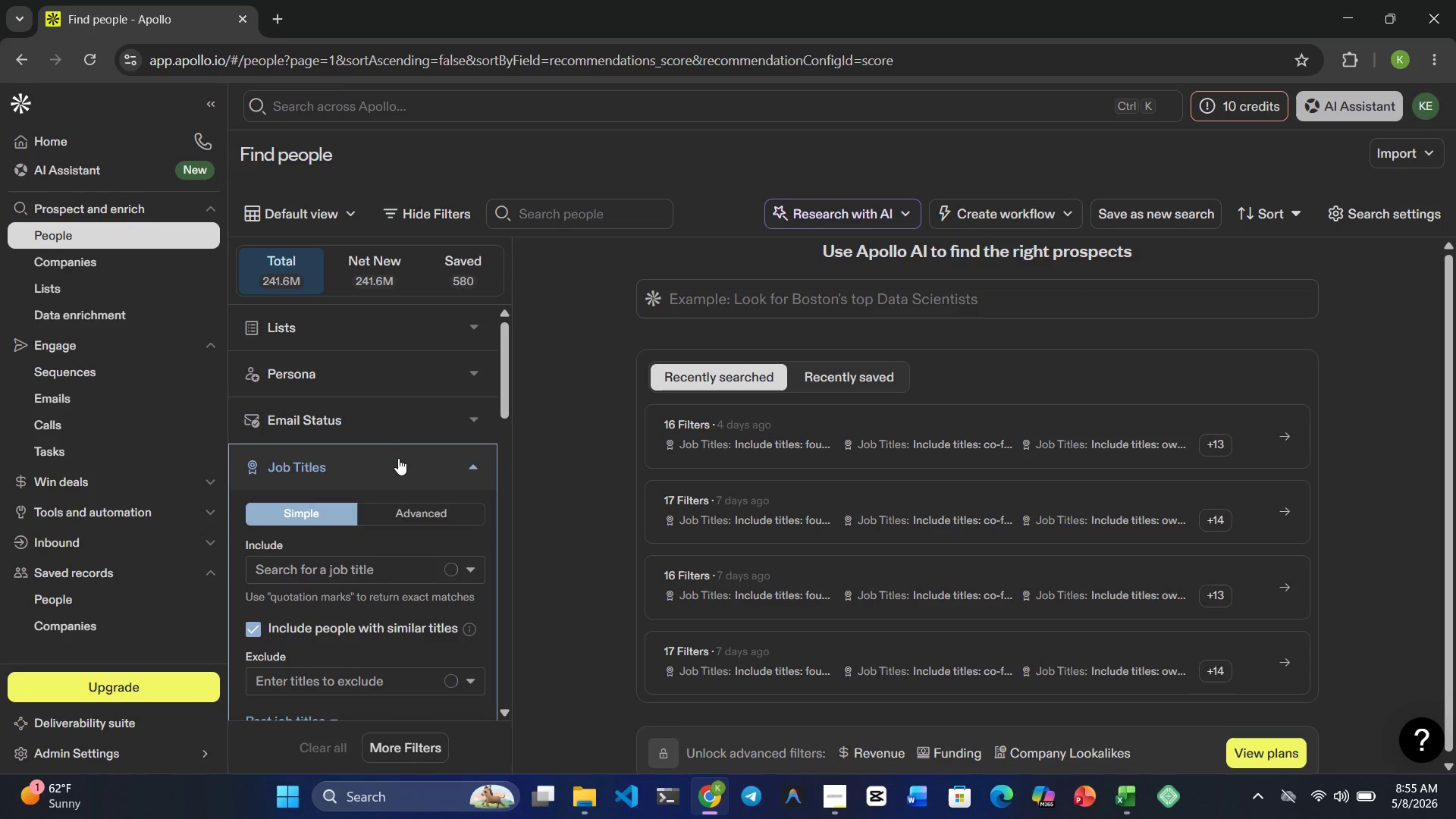 
scroll: coordinate [398, 458], scroll_direction: down, amount: 2.0
 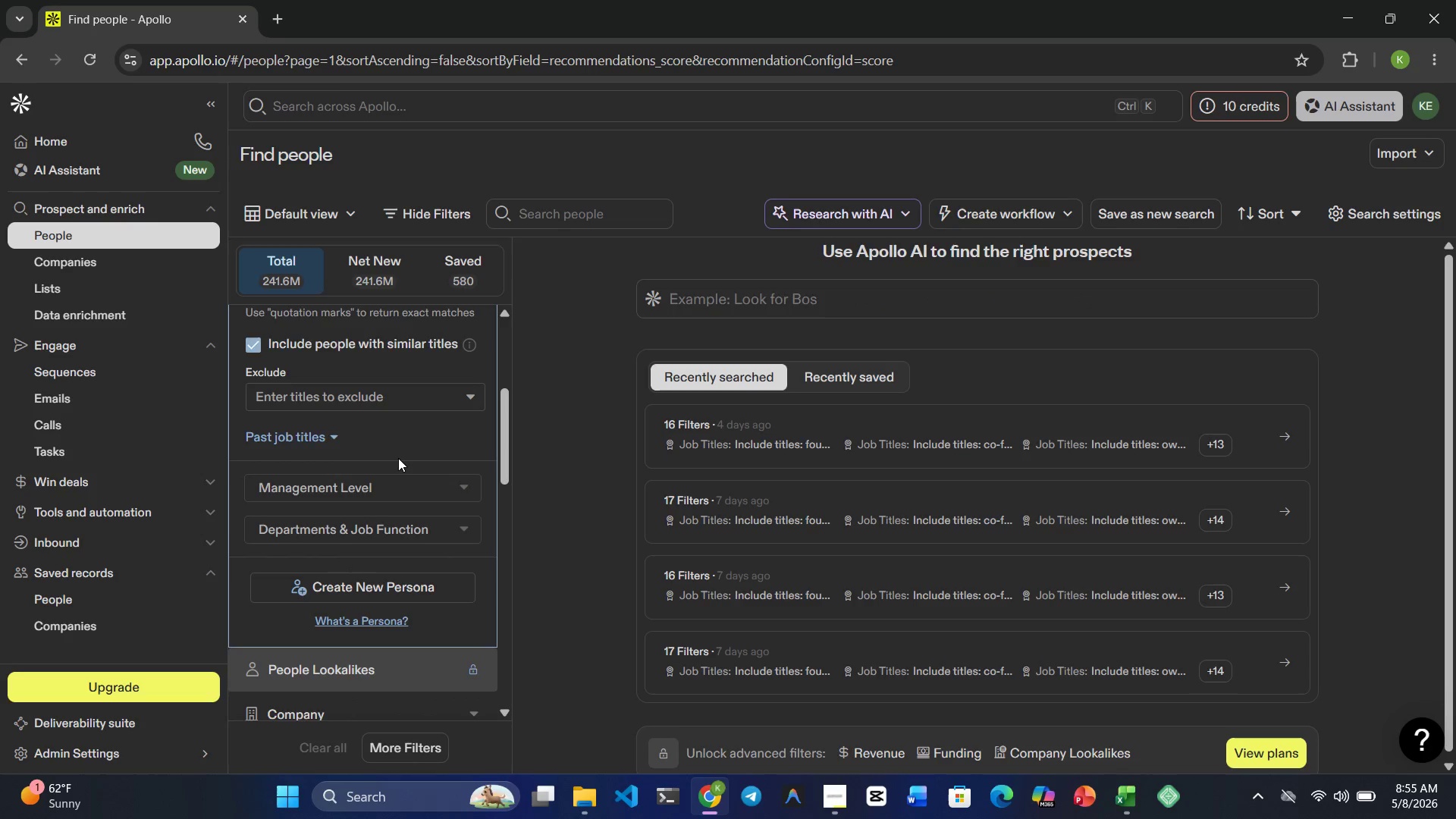 
scroll: coordinate [398, 458], scroll_direction: up, amount: 2.0
 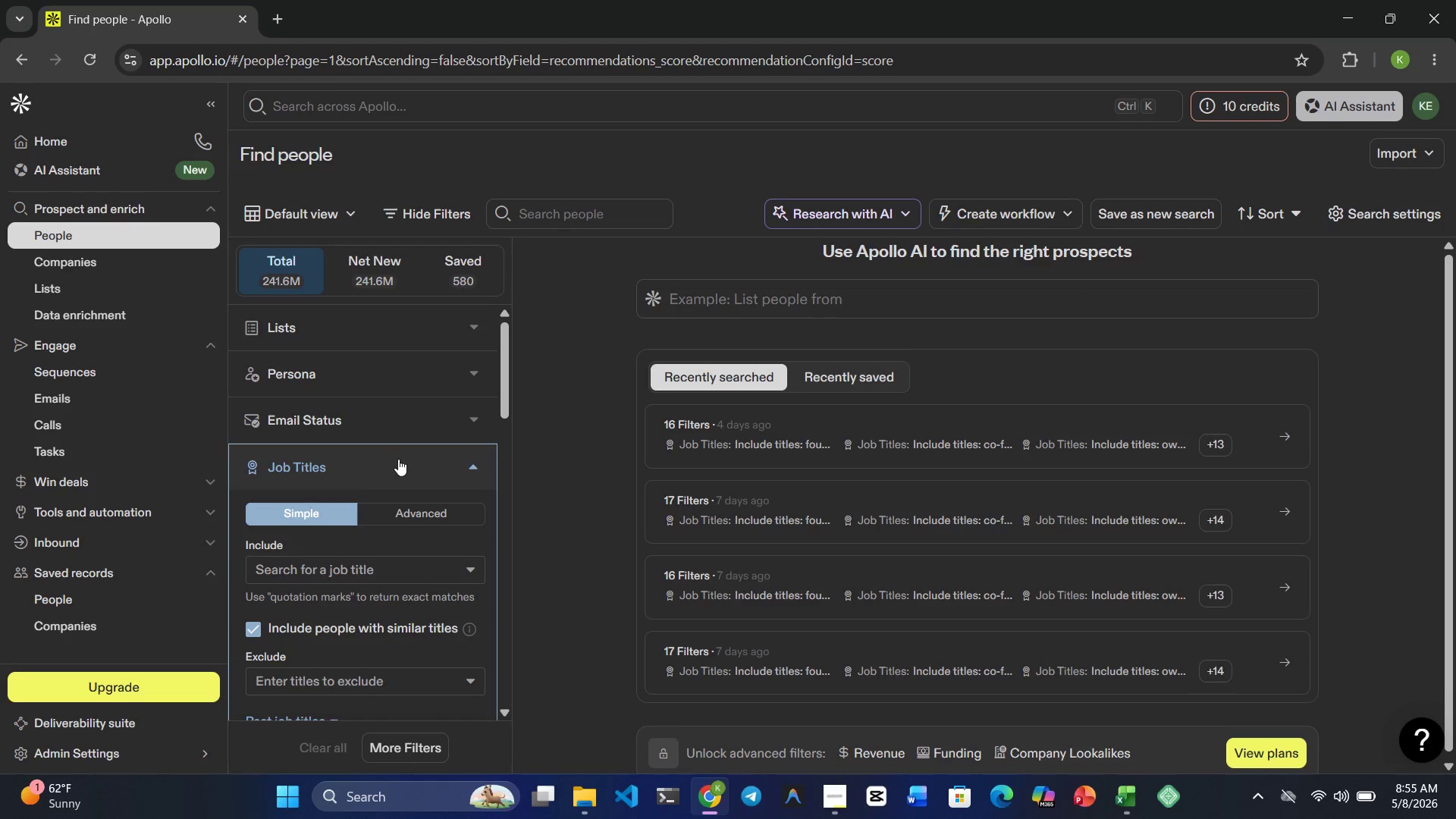 
left_click([398, 459])
 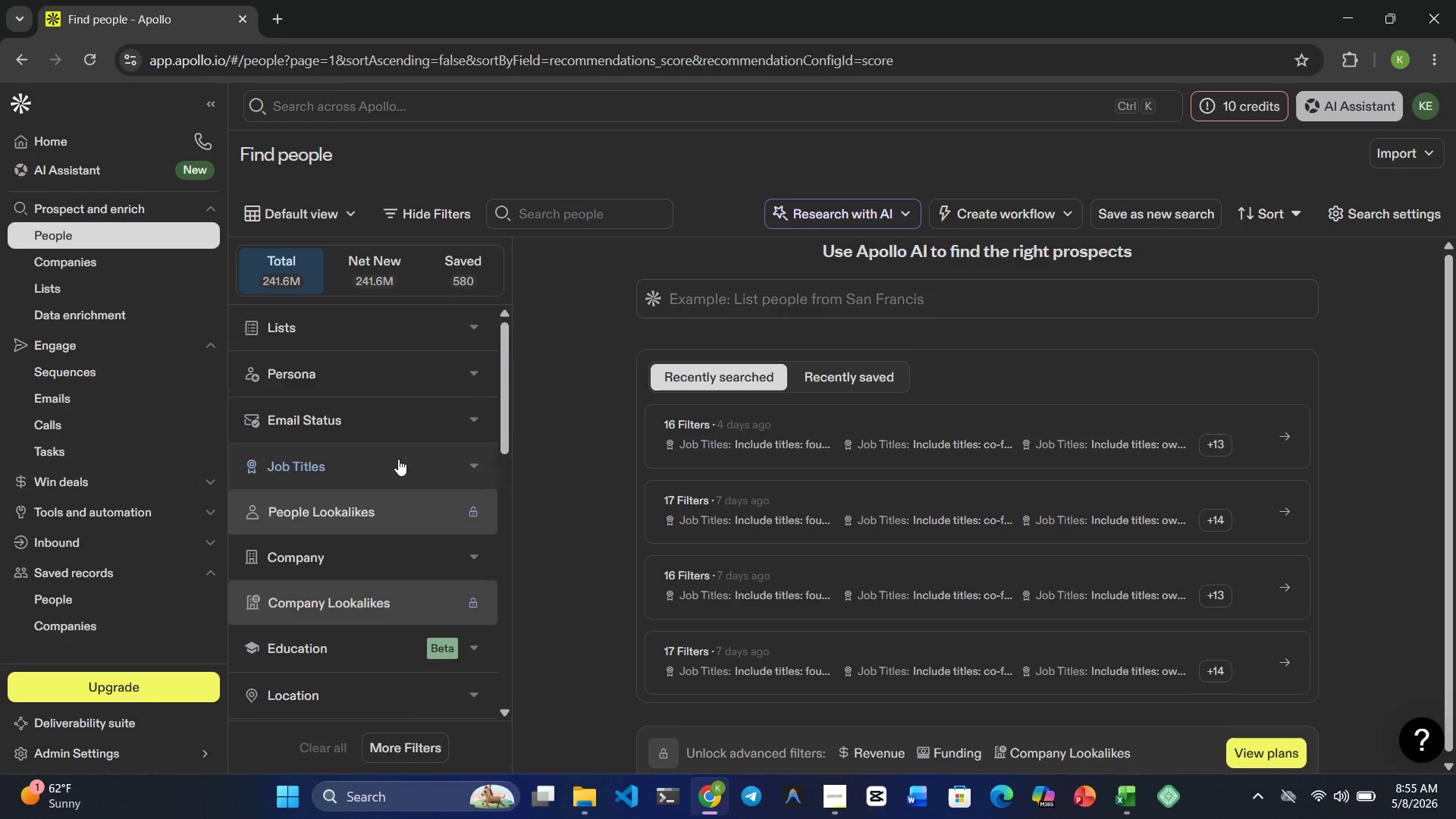 
scroll: coordinate [398, 459], scroll_direction: down, amount: 1.0
 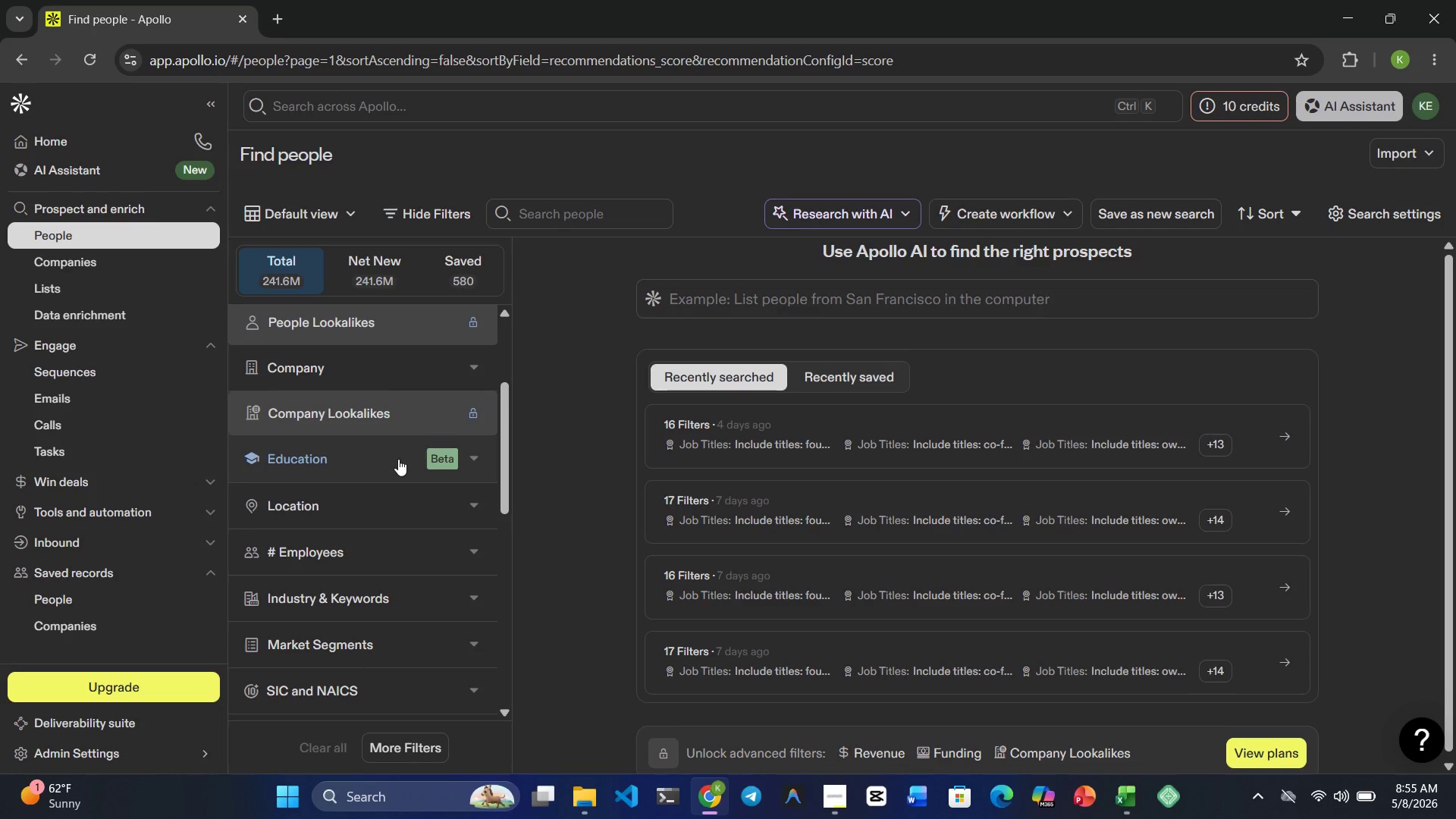 
scroll: coordinate [398, 459], scroll_direction: none, amount: 0.0
 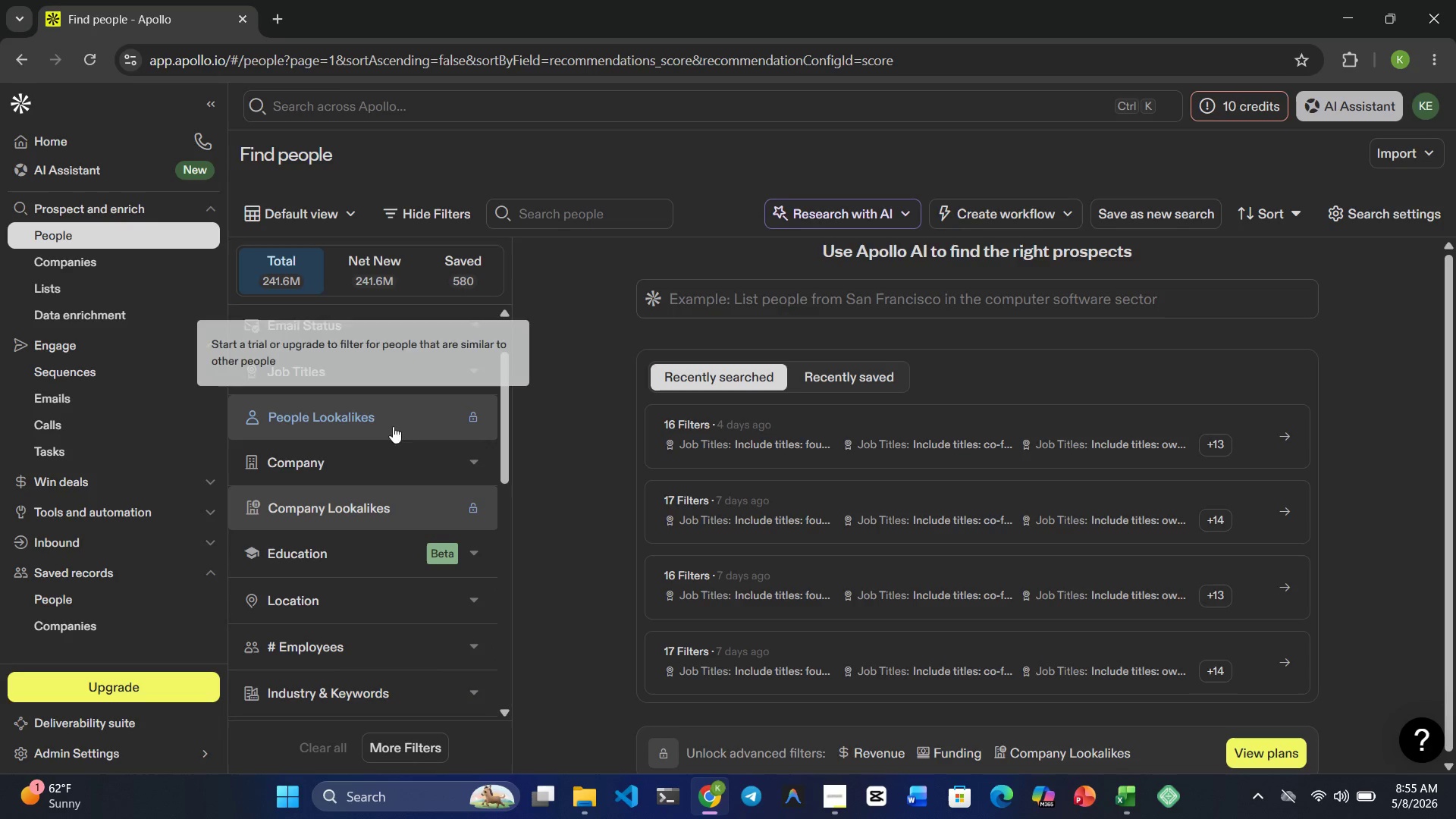 
left_click([404, 457])
 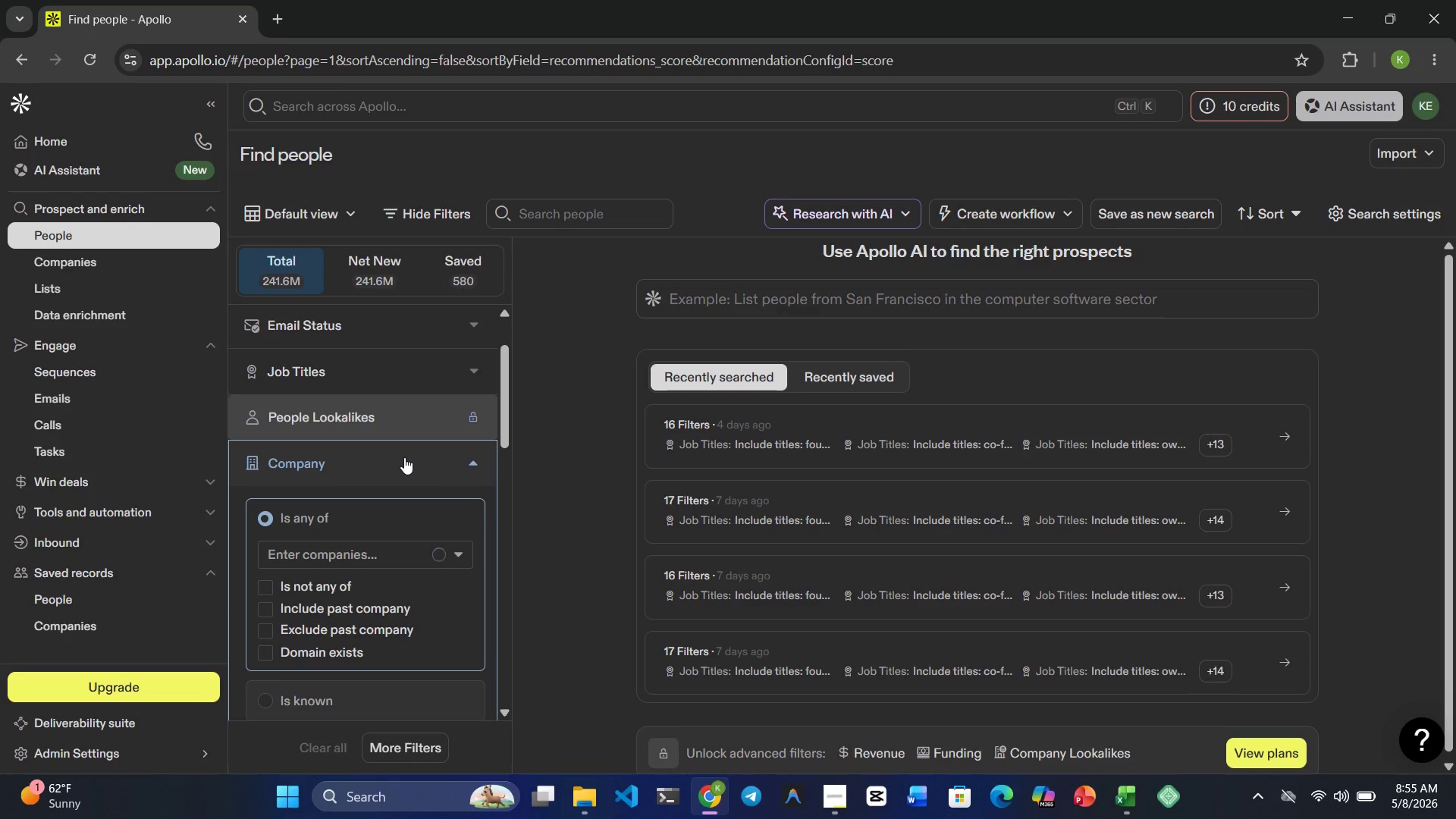 
left_click([404, 457])
 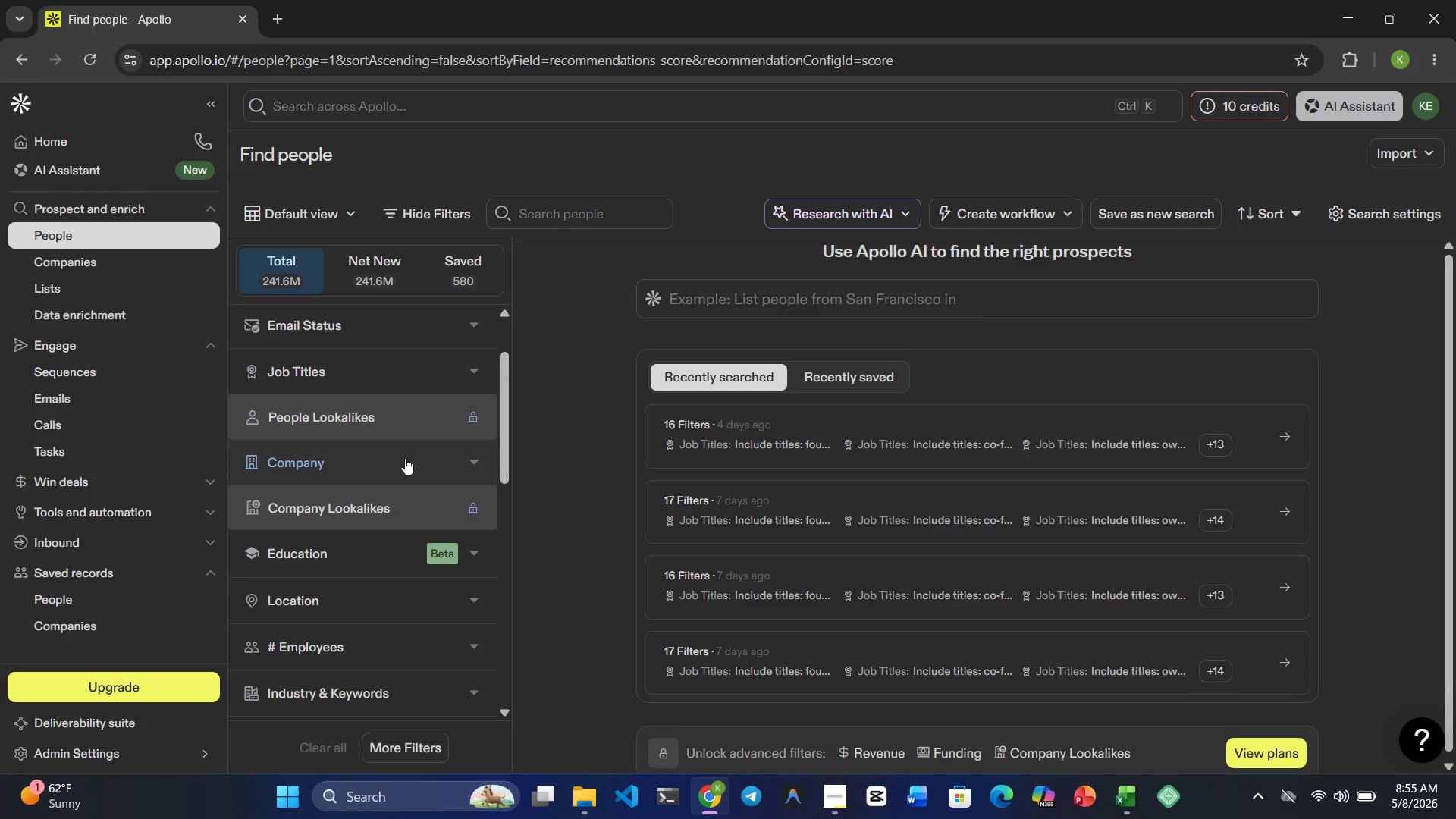 
scroll: coordinate [405, 458], scroll_direction: none, amount: 0.0
 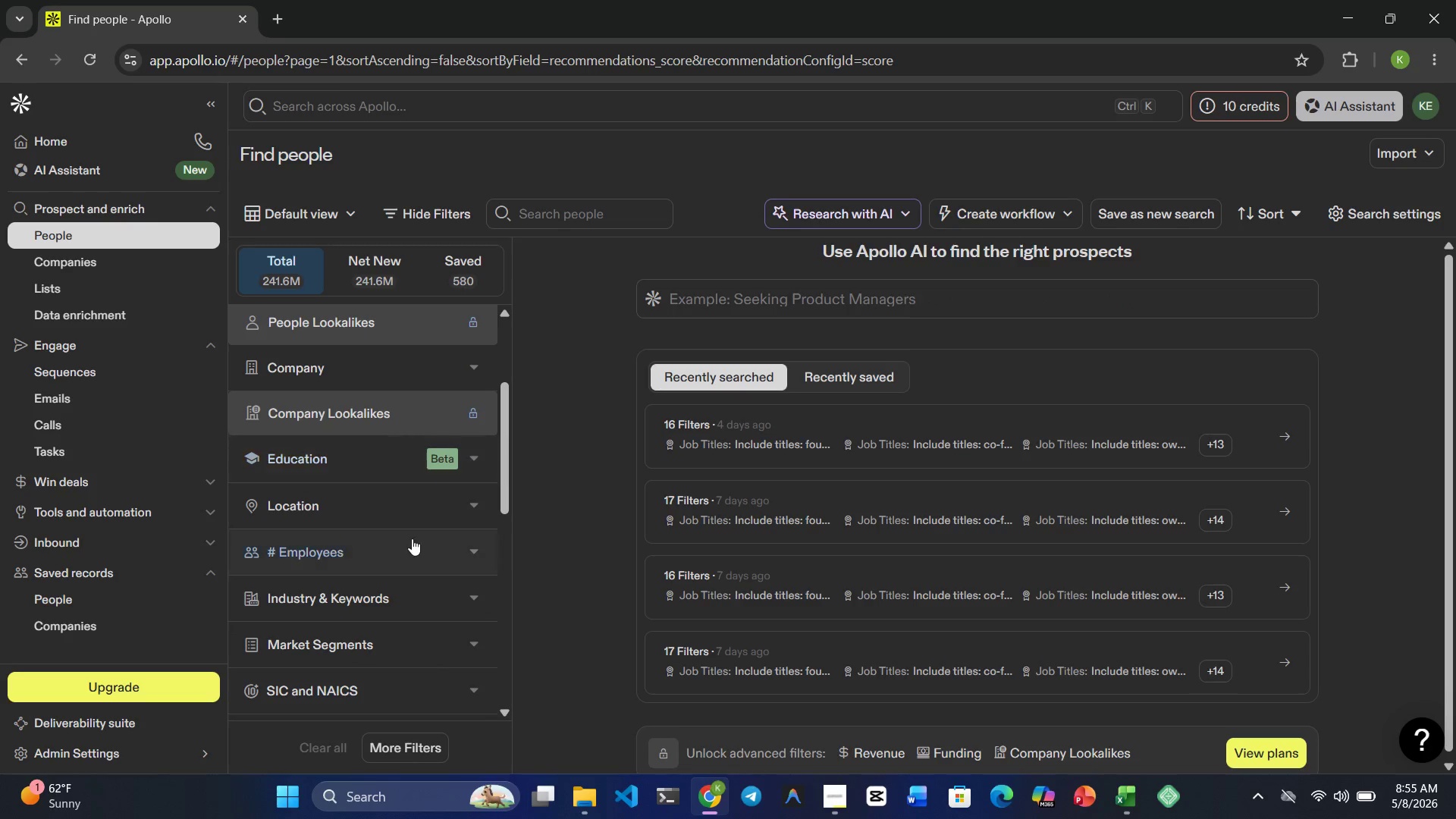 
left_click([391, 505])
 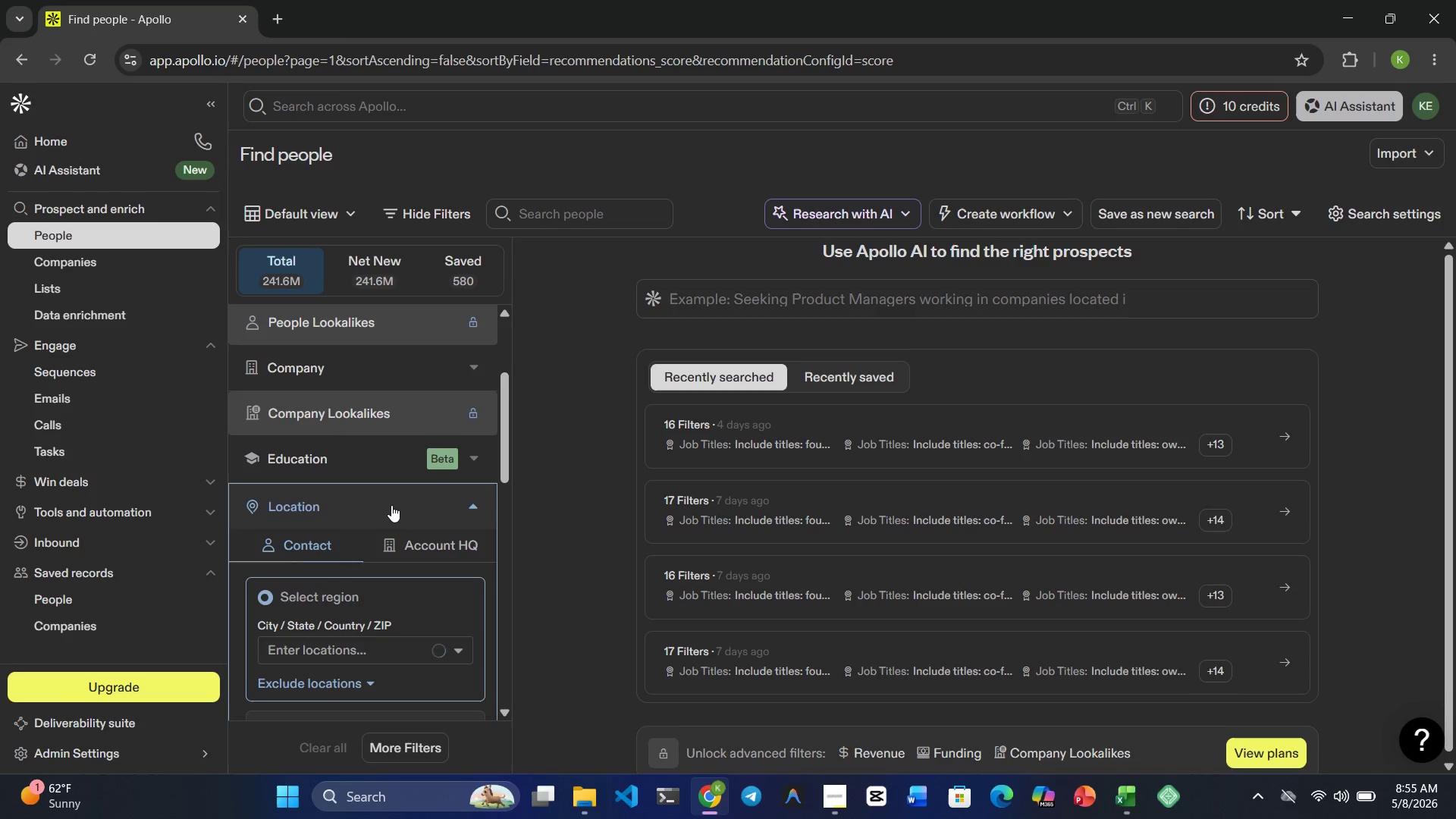 
scroll: coordinate [391, 505], scroll_direction: down, amount: 1.0
 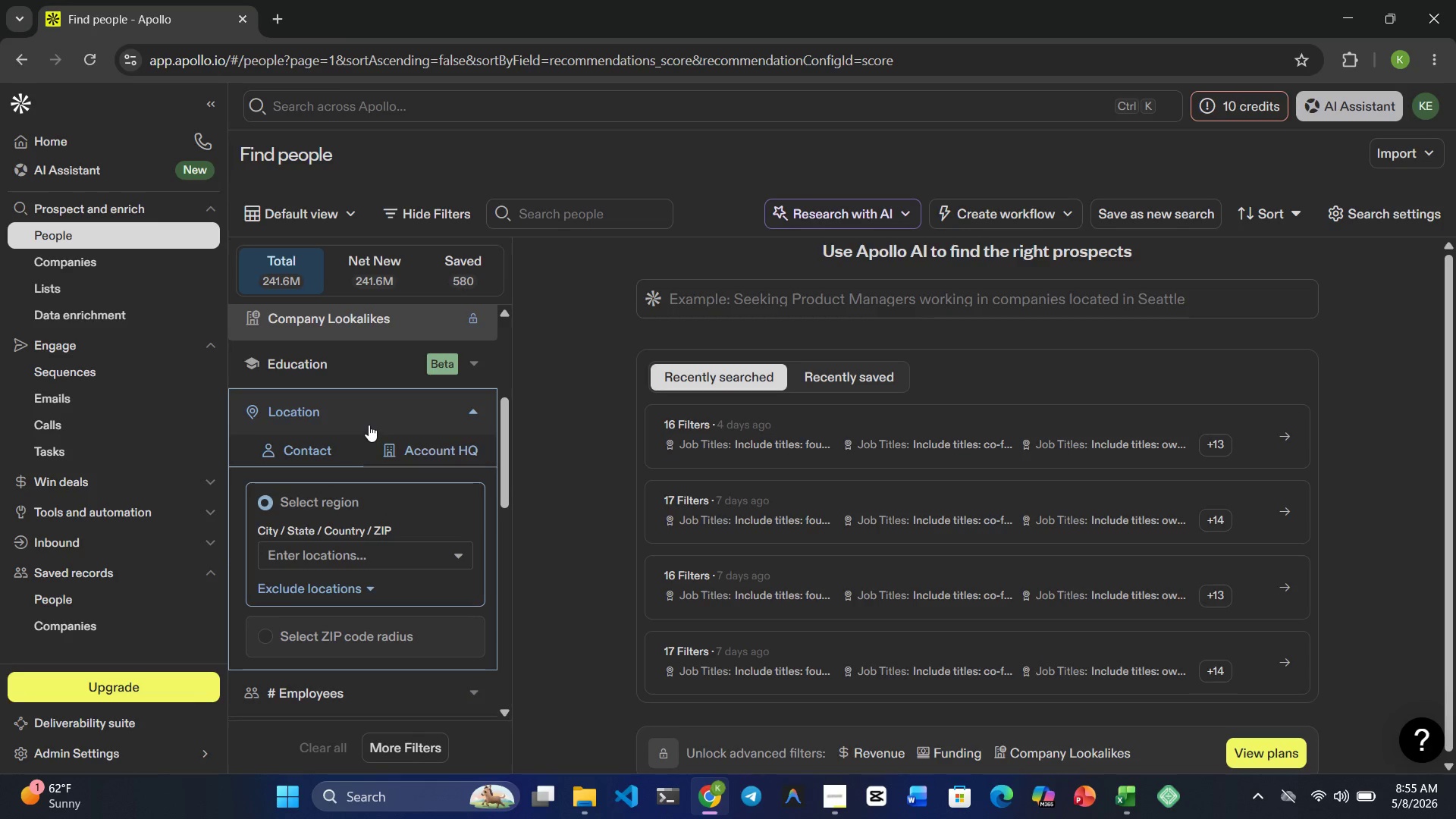 
left_click([369, 425])
 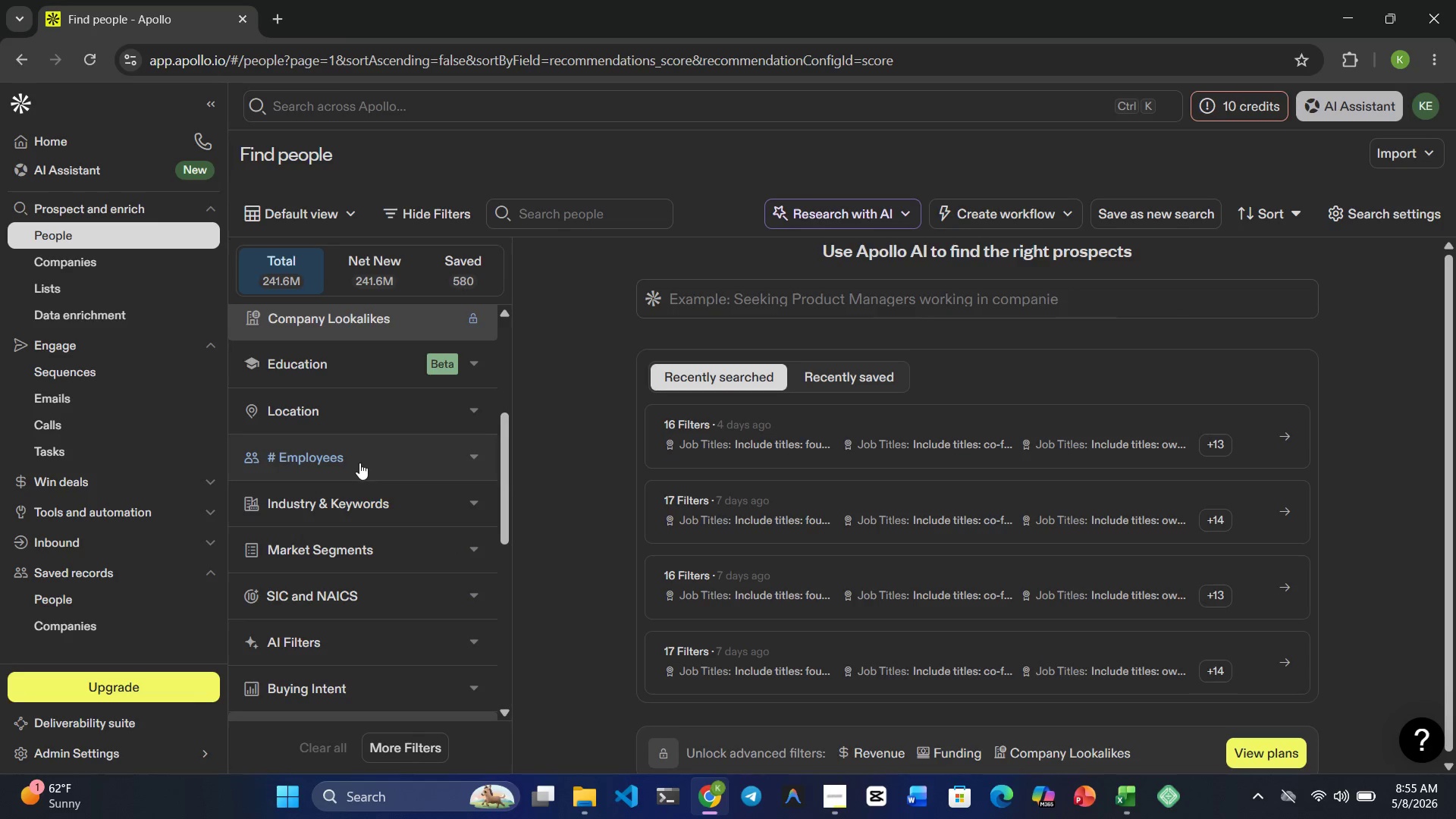 
left_click([359, 463])
 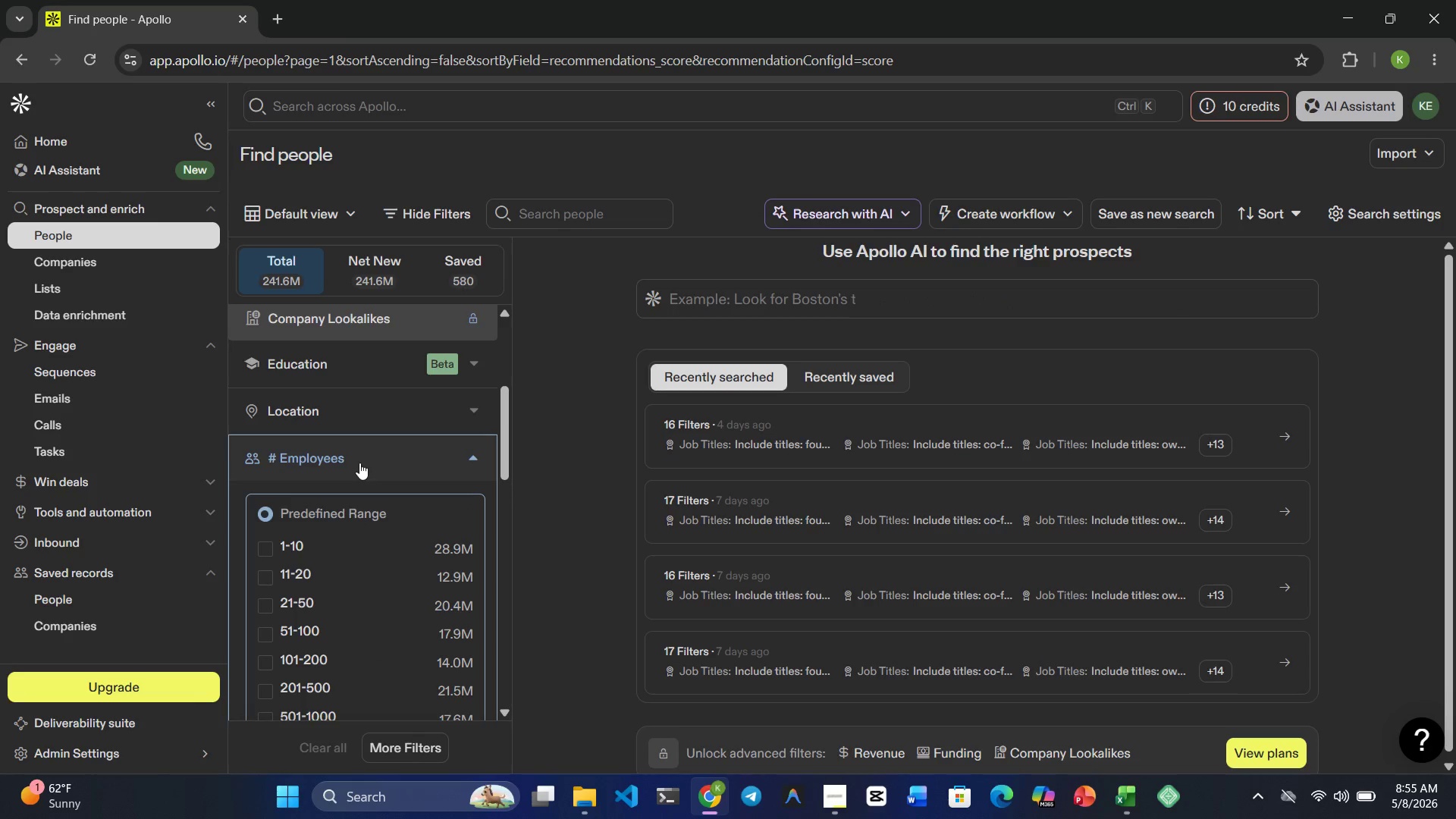 
left_click([359, 463])
 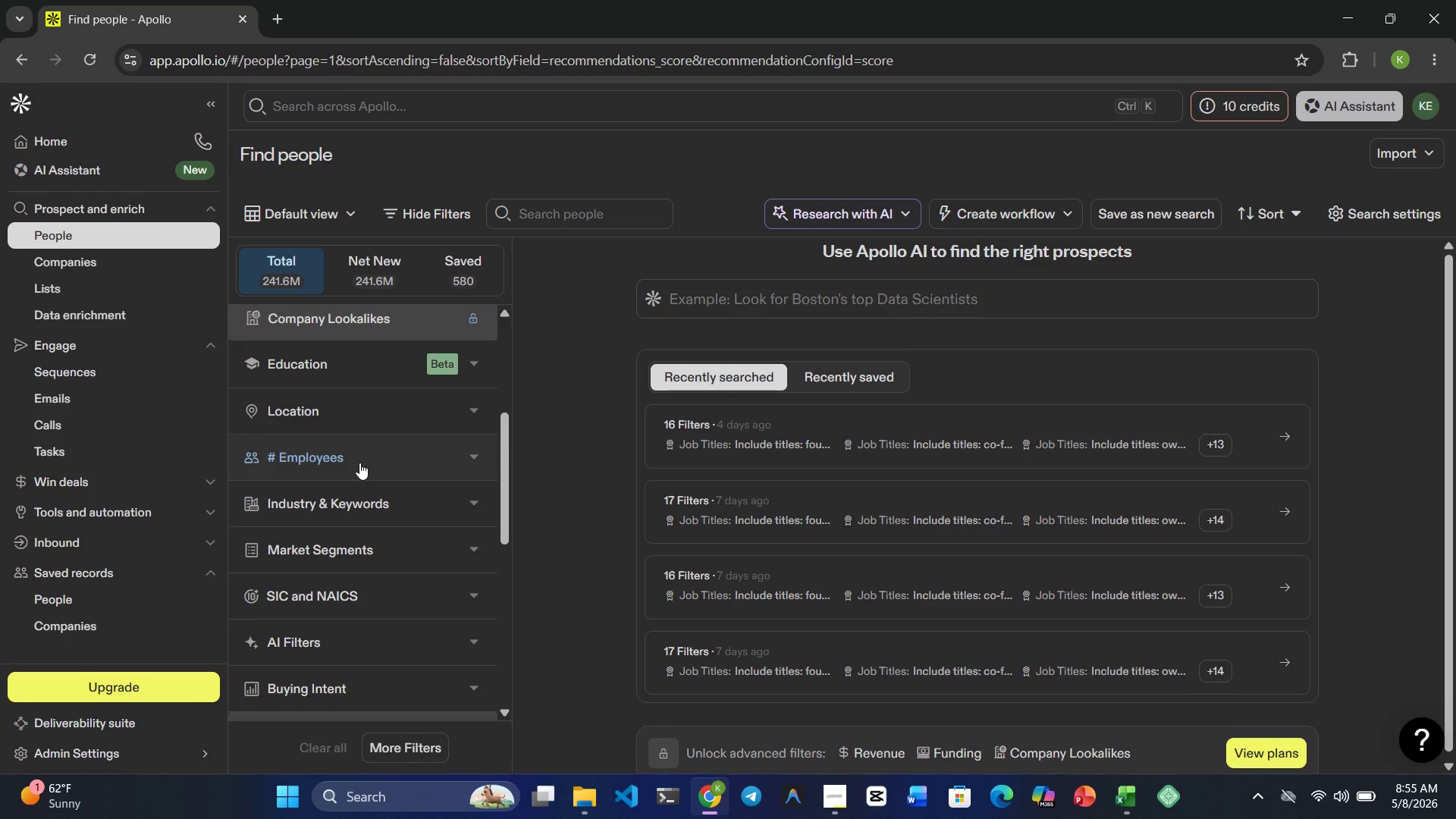 
scroll: coordinate [359, 463], scroll_direction: down, amount: 1.0
 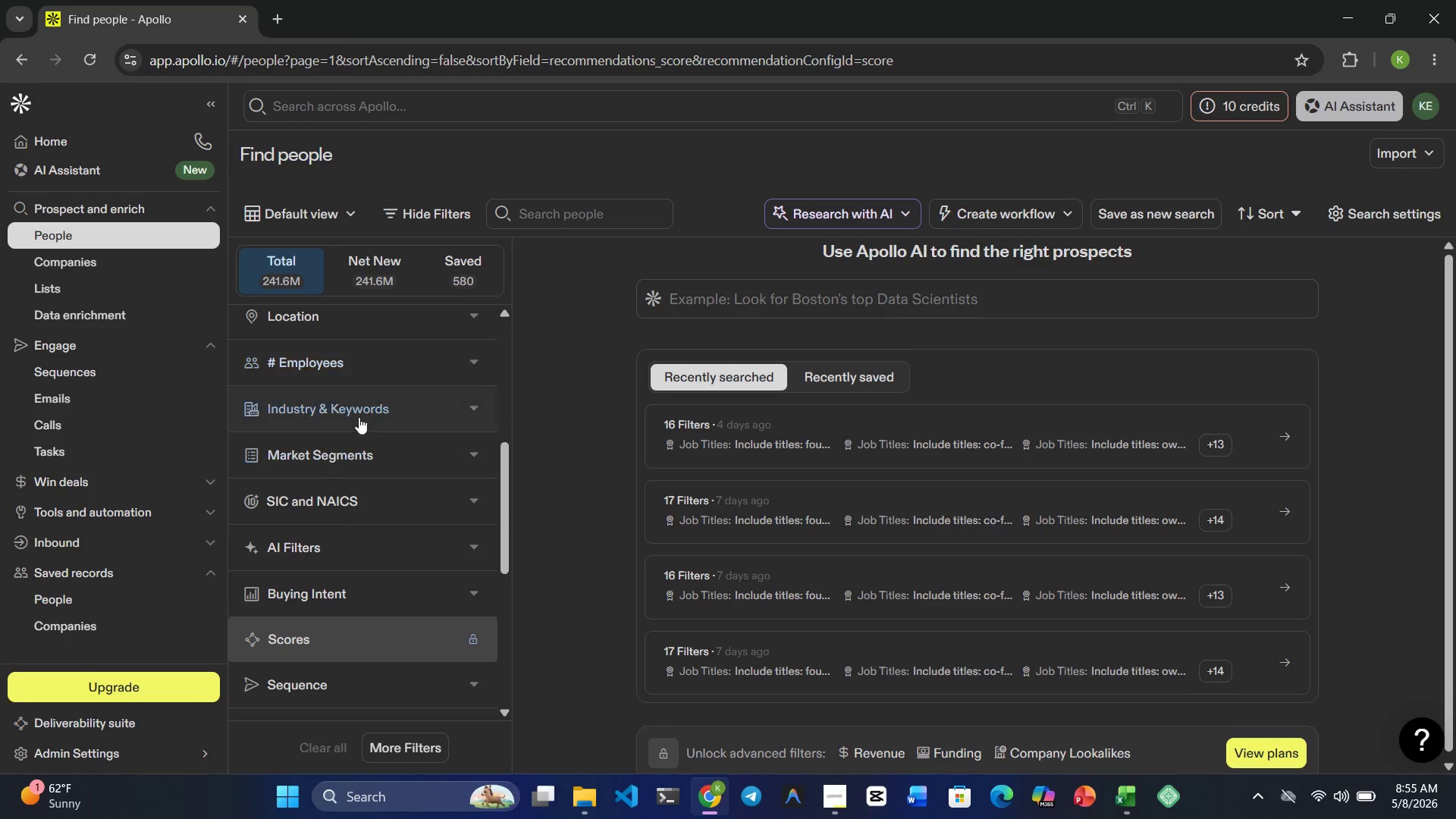 
left_click([359, 411])
 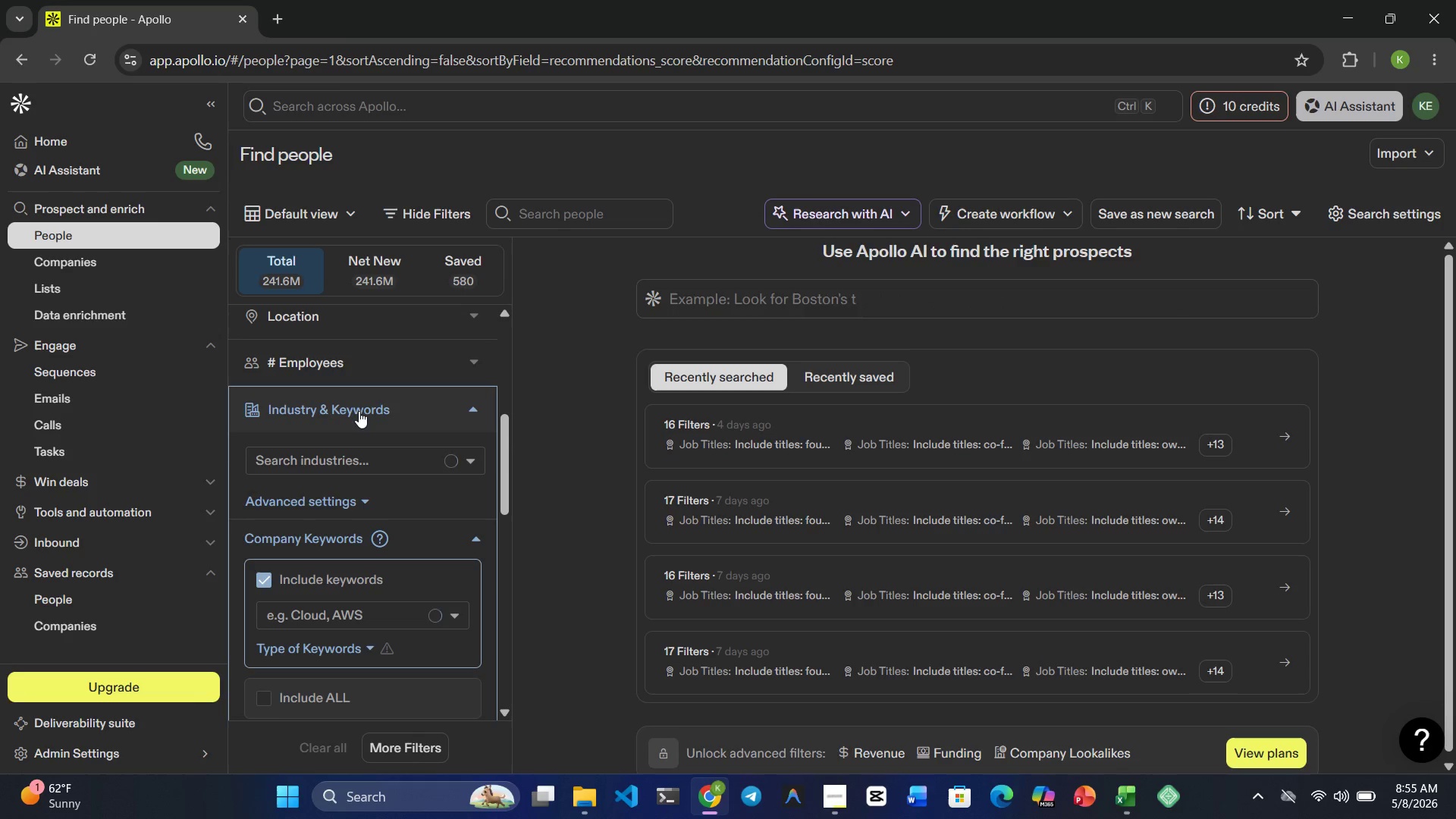 
left_click([359, 411])
 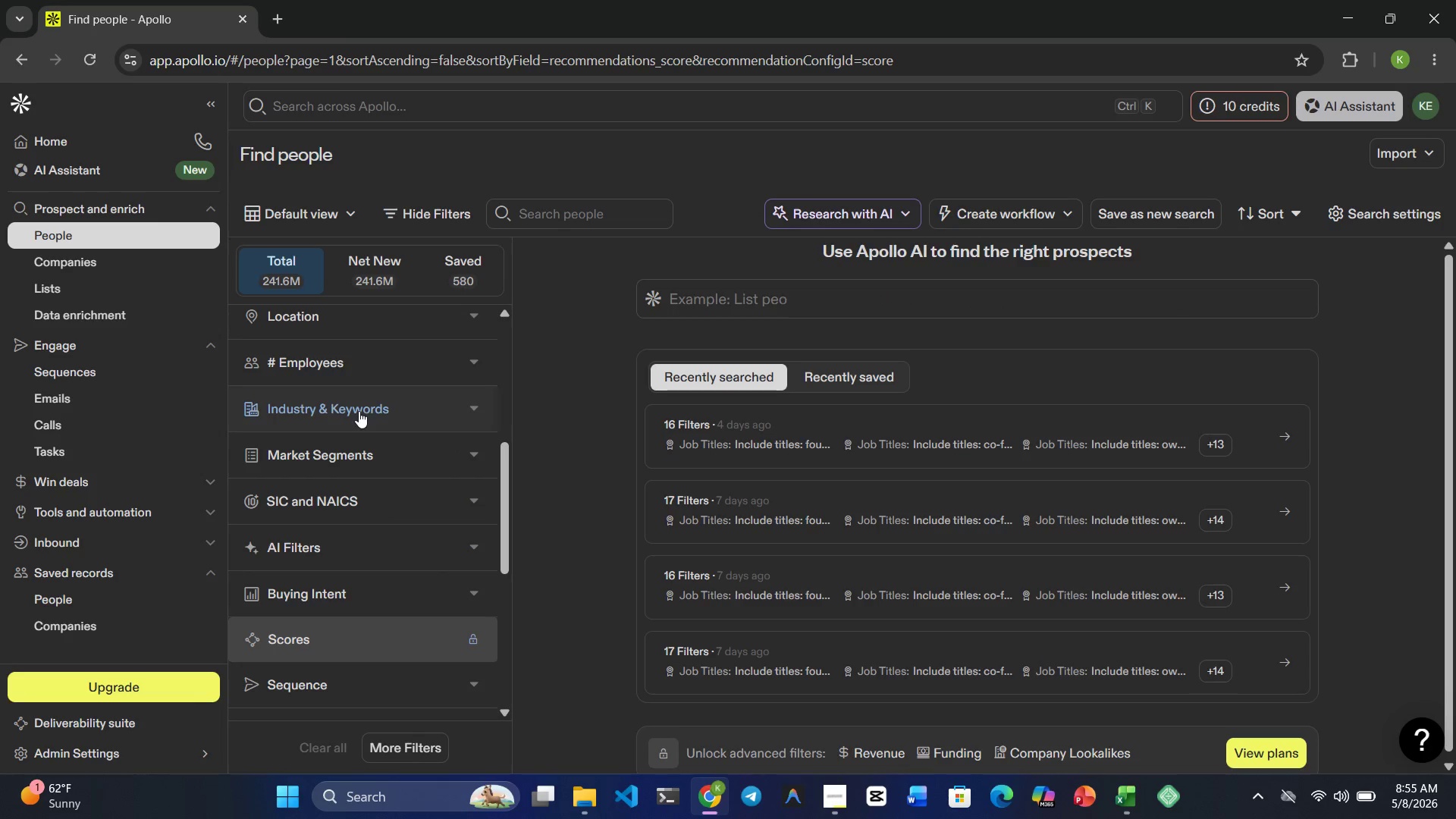 
scroll: coordinate [359, 411], scroll_direction: down, amount: 1.0
 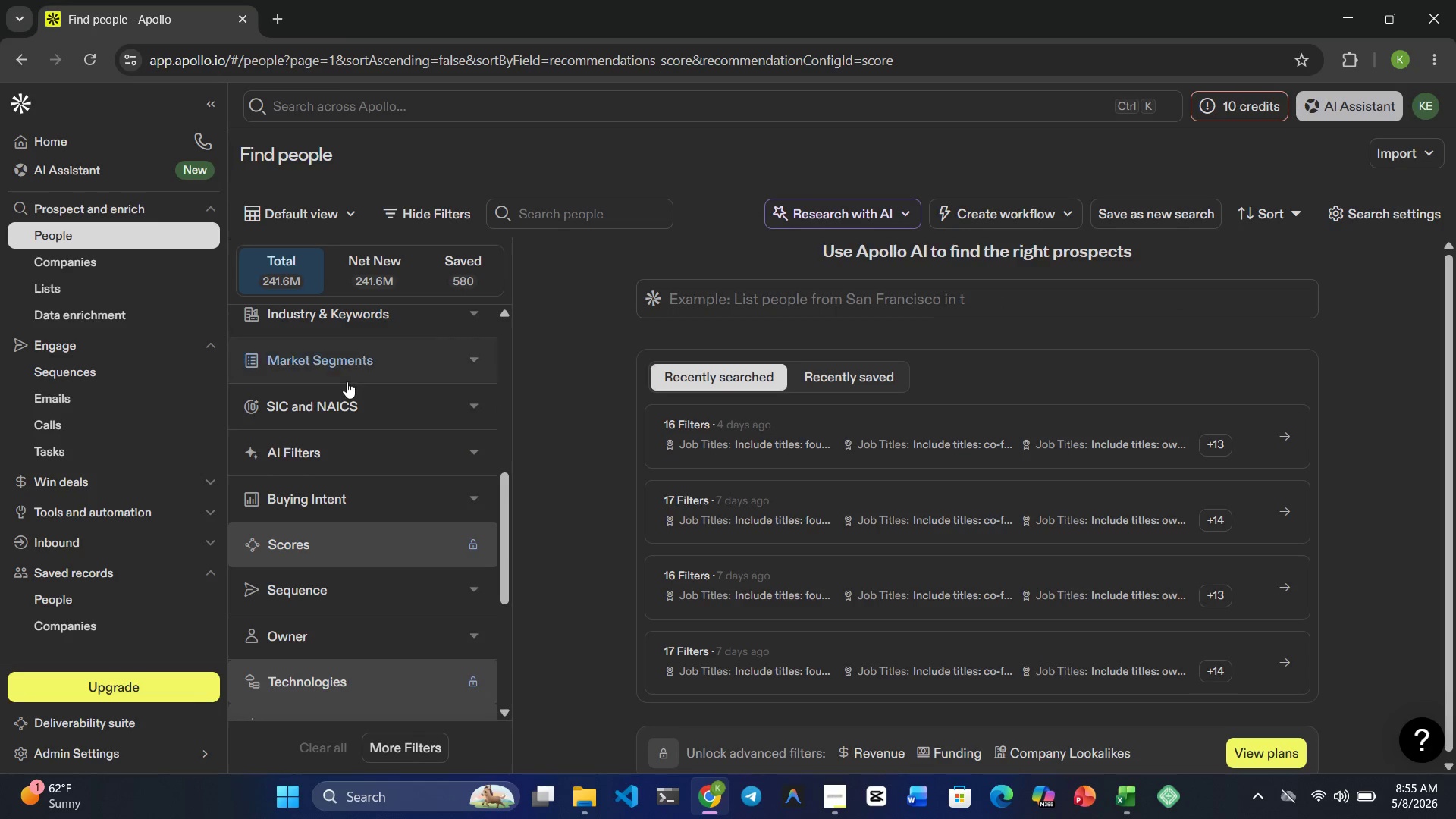 
left_click([347, 381])
 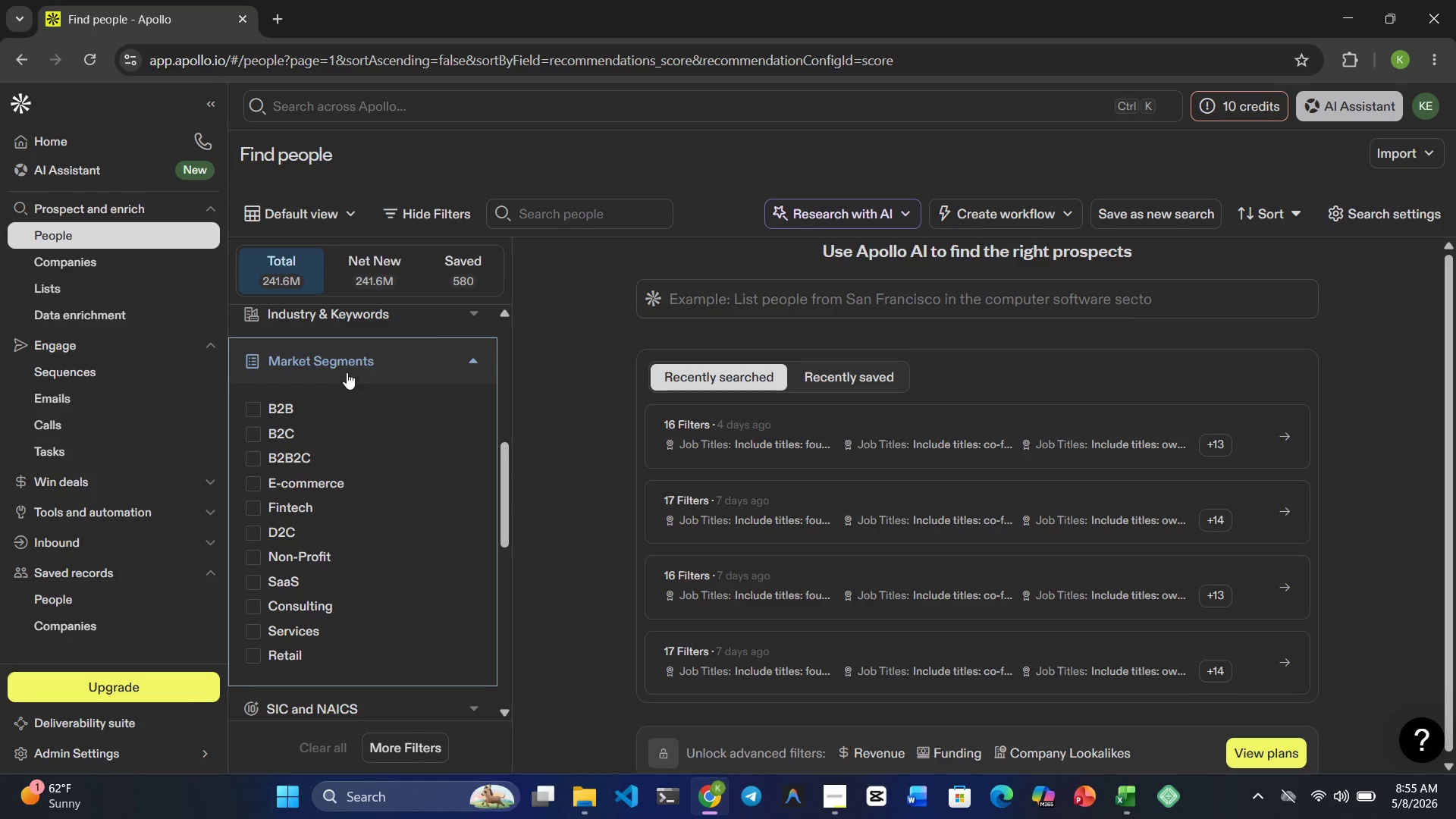 
left_click([345, 357])
 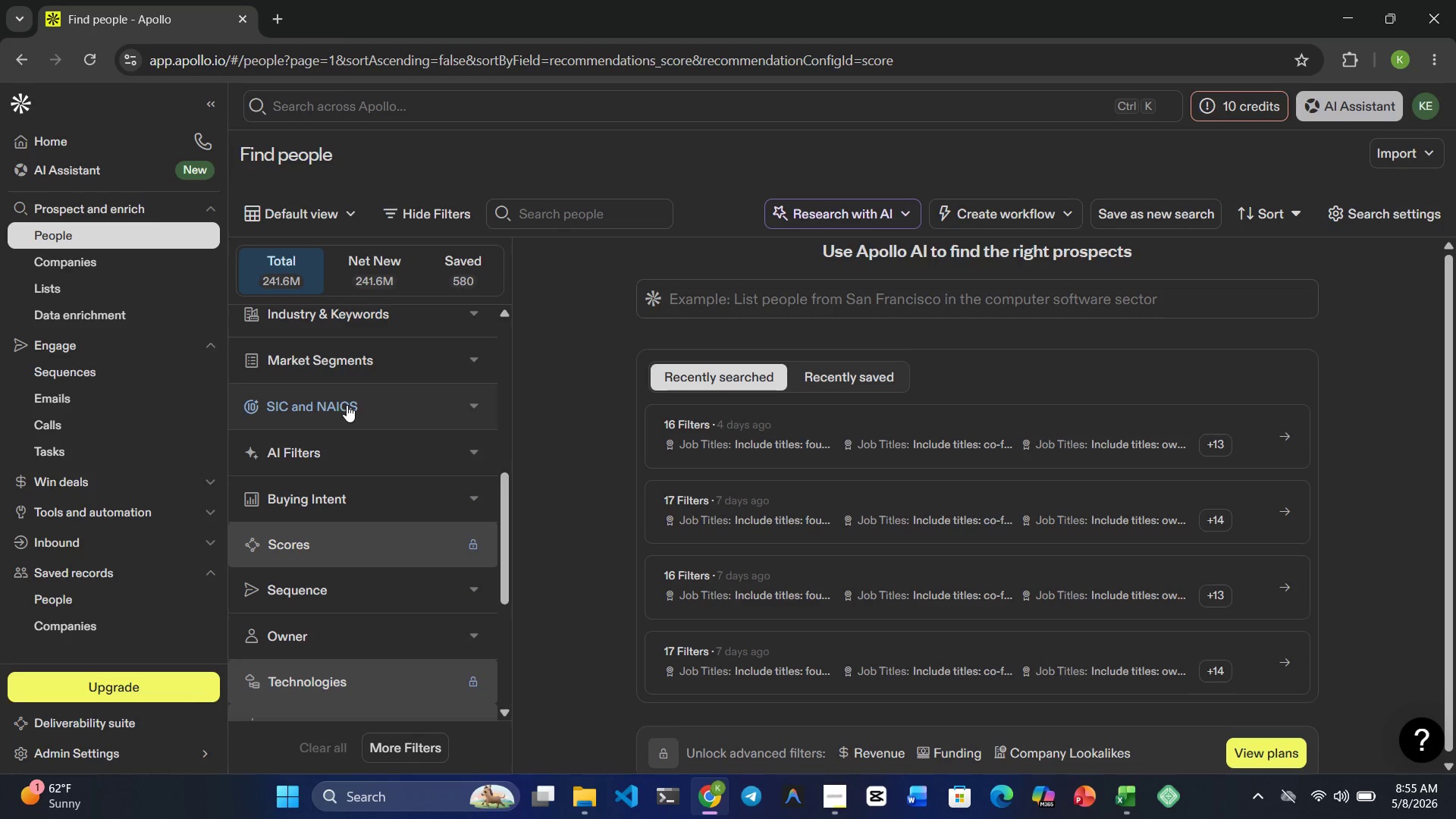 
left_click([347, 405])
 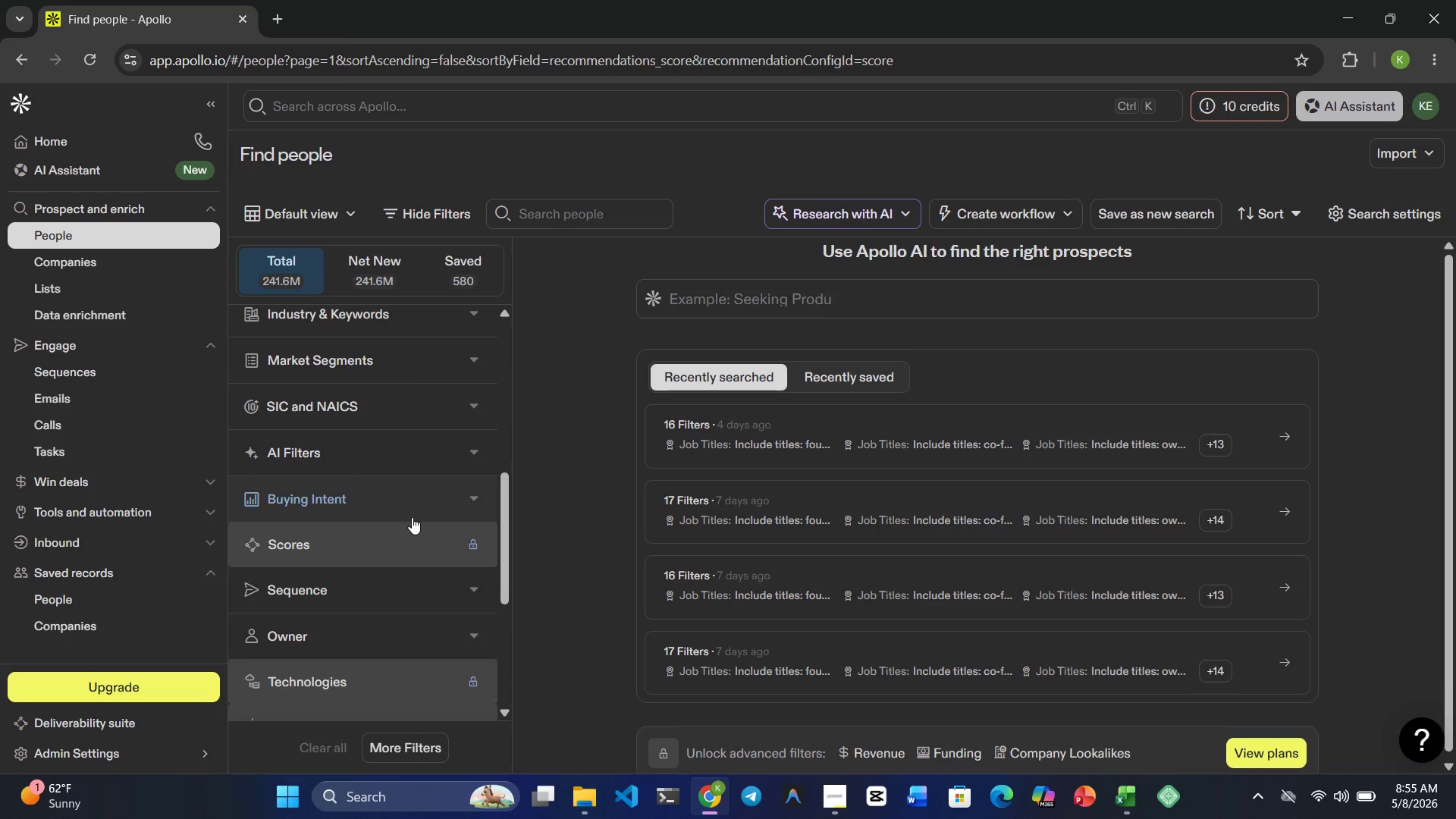 
scroll: coordinate [434, 545], scroll_direction: down, amount: 2.0
 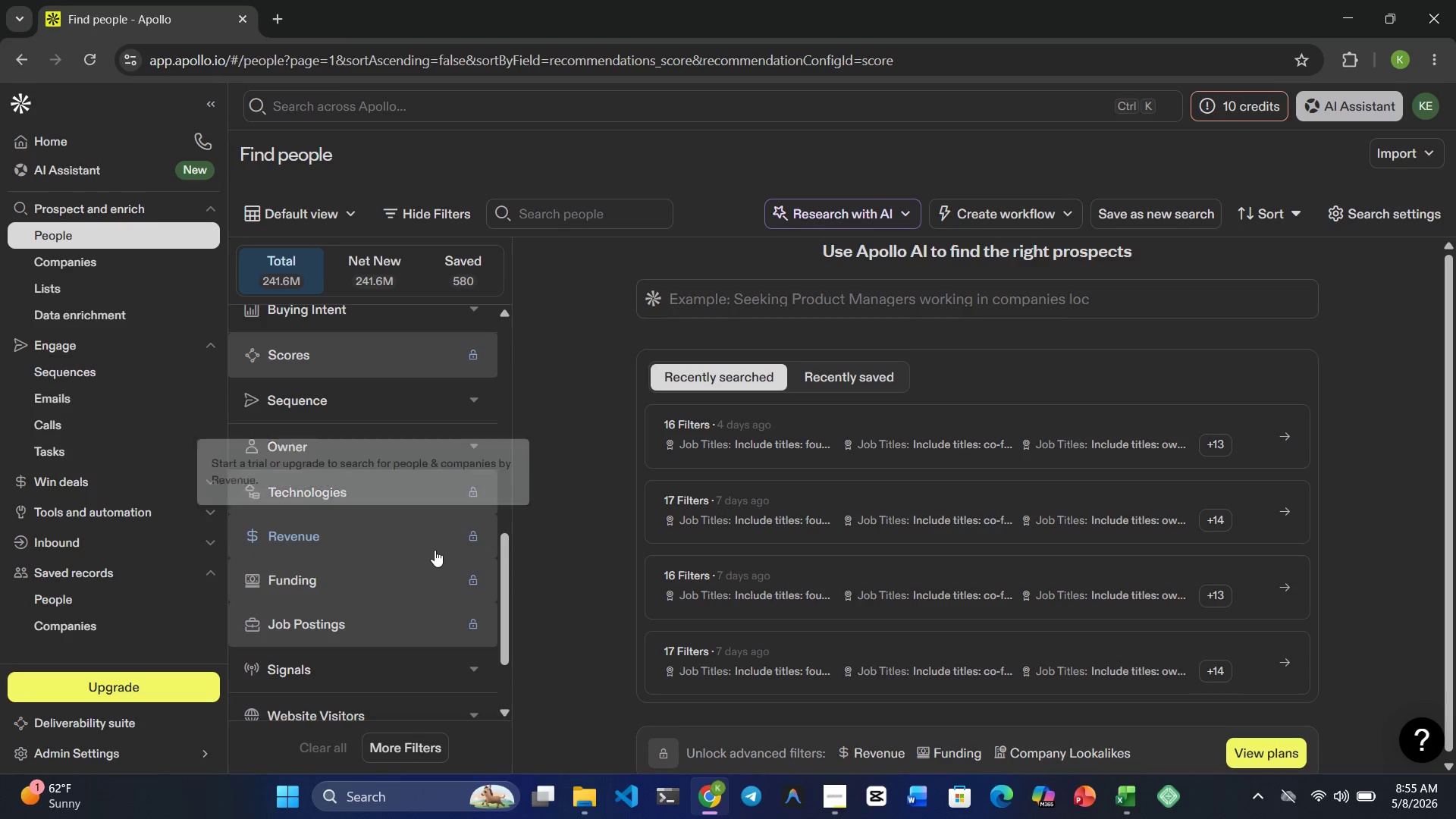 
scroll: coordinate [435, 551], scroll_direction: up, amount: 20.0
 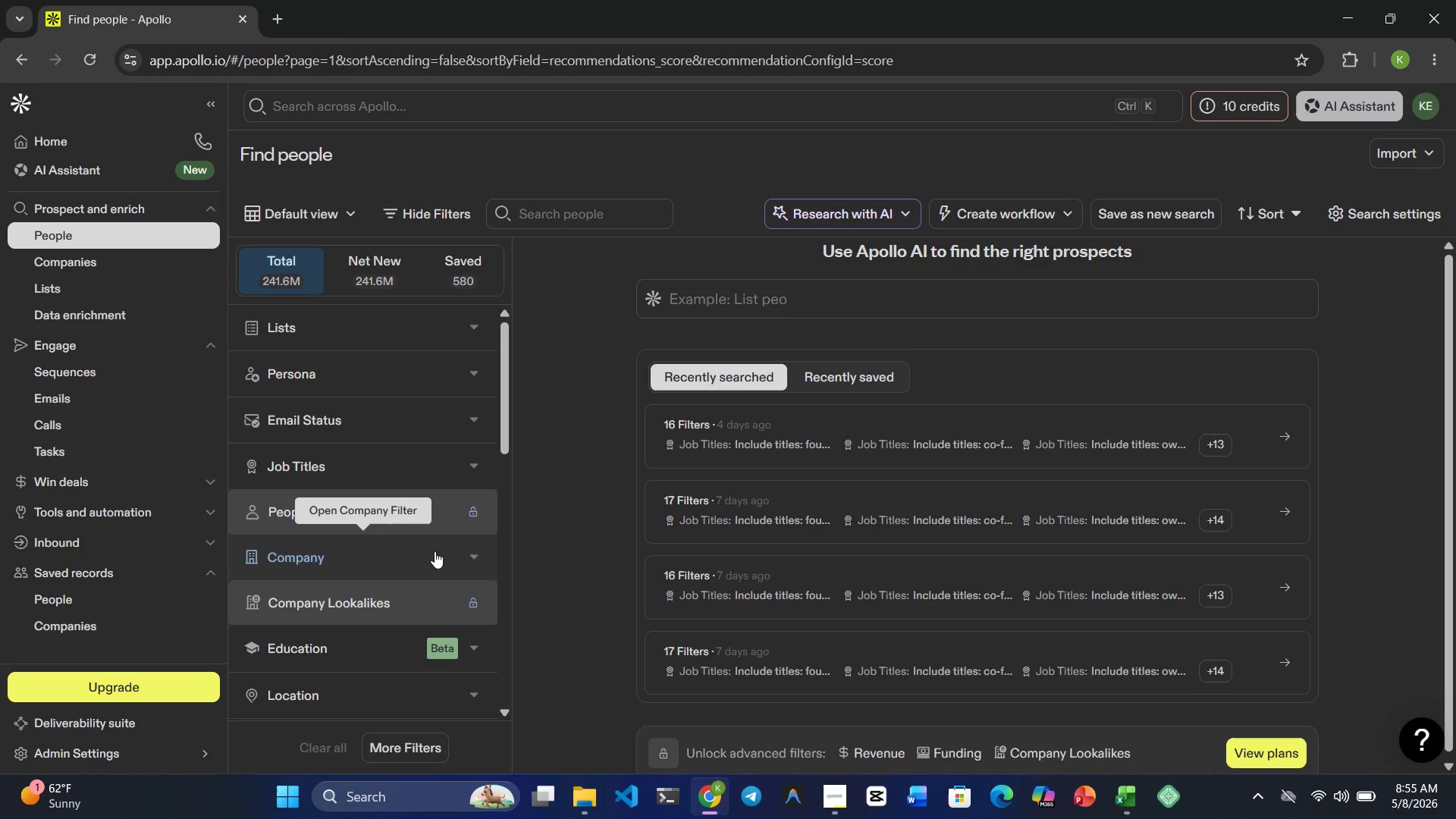 
scroll: coordinate [359, 478], scroll_direction: down, amount: 10.0
 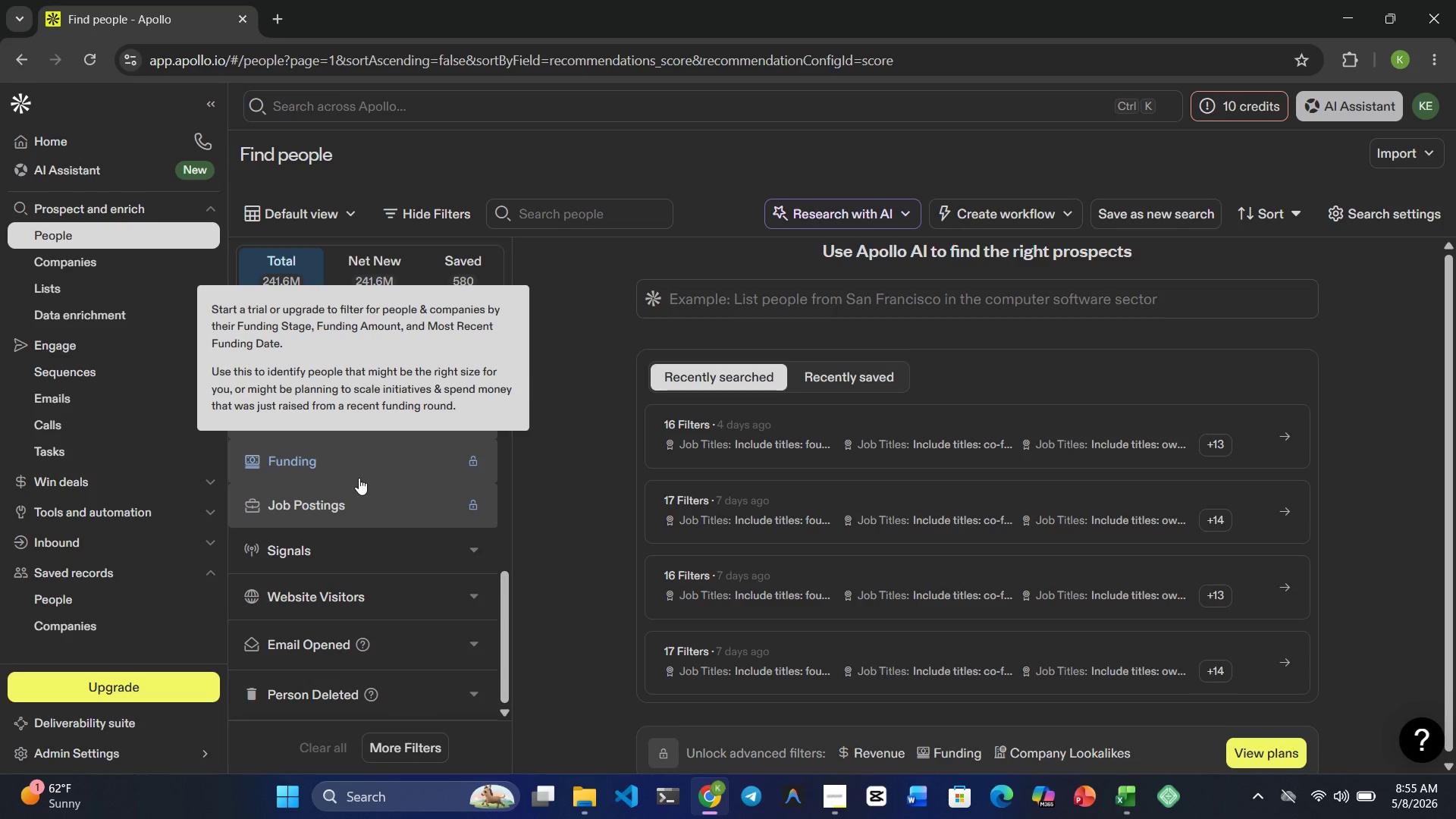 
scroll: coordinate [406, 453], scroll_direction: up, amount: 4.0
 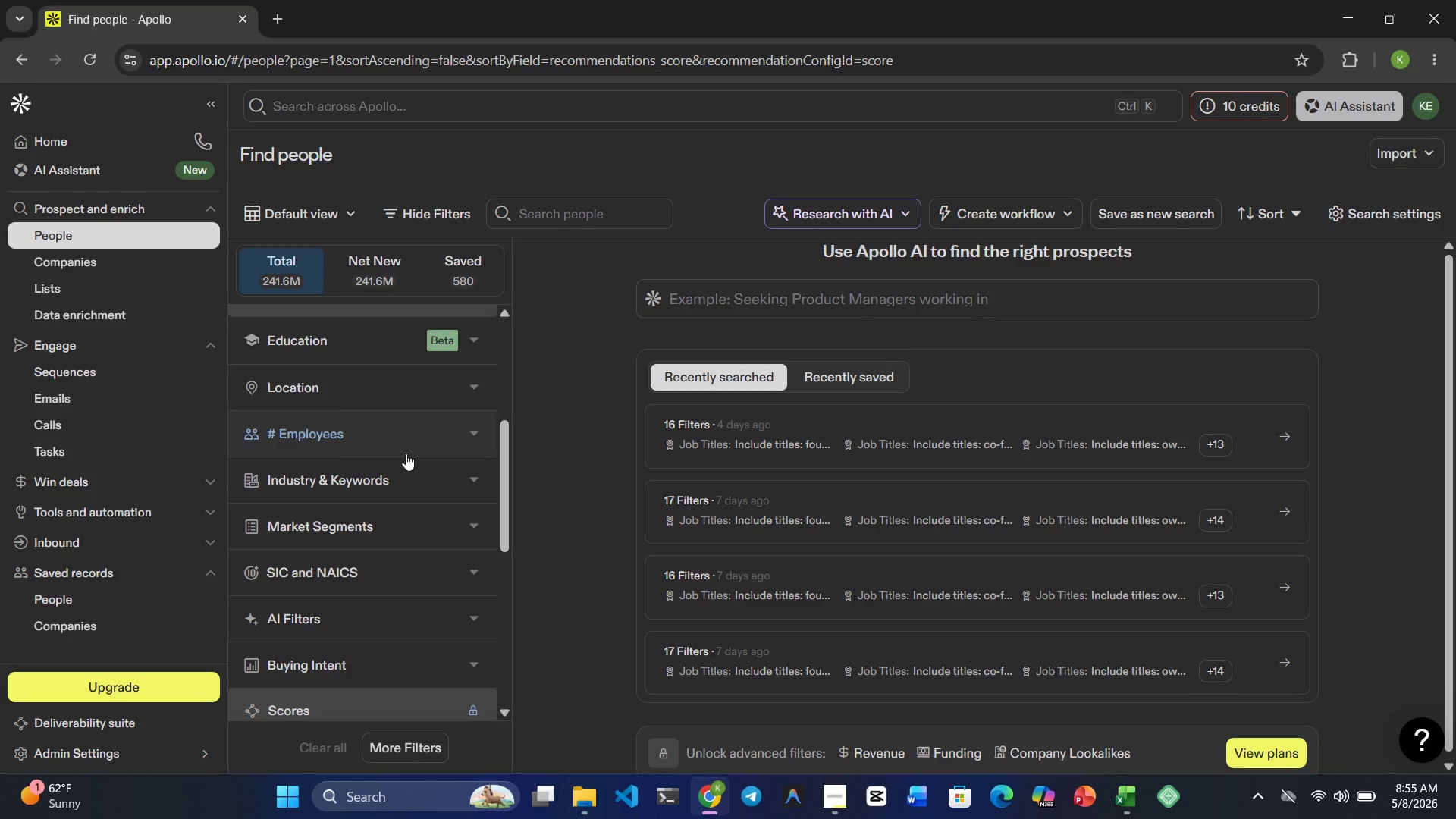 
scroll: coordinate [406, 453], scroll_direction: down, amount: 1.0
 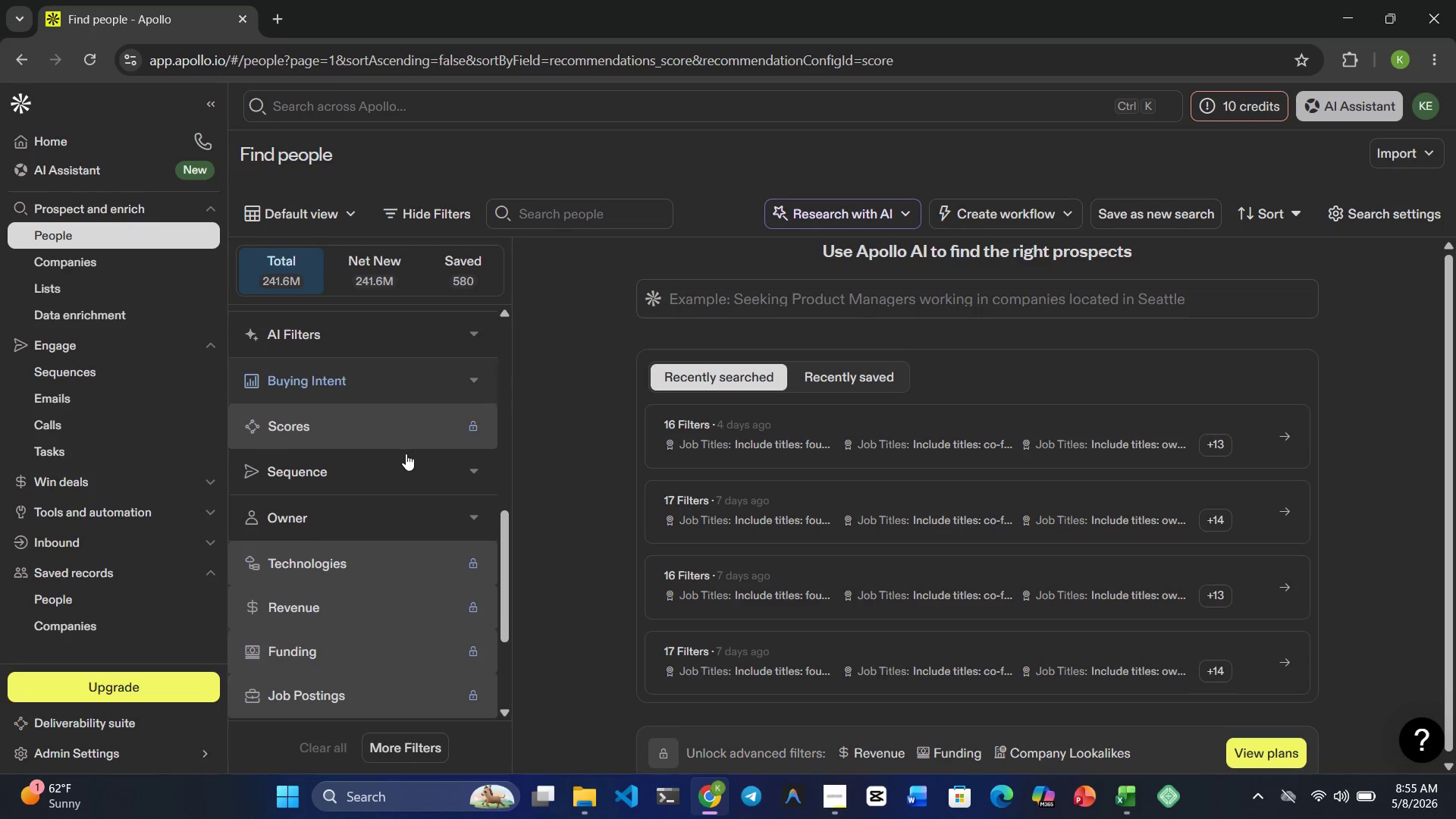 
scroll: coordinate [406, 453], scroll_direction: up, amount: 10.0
 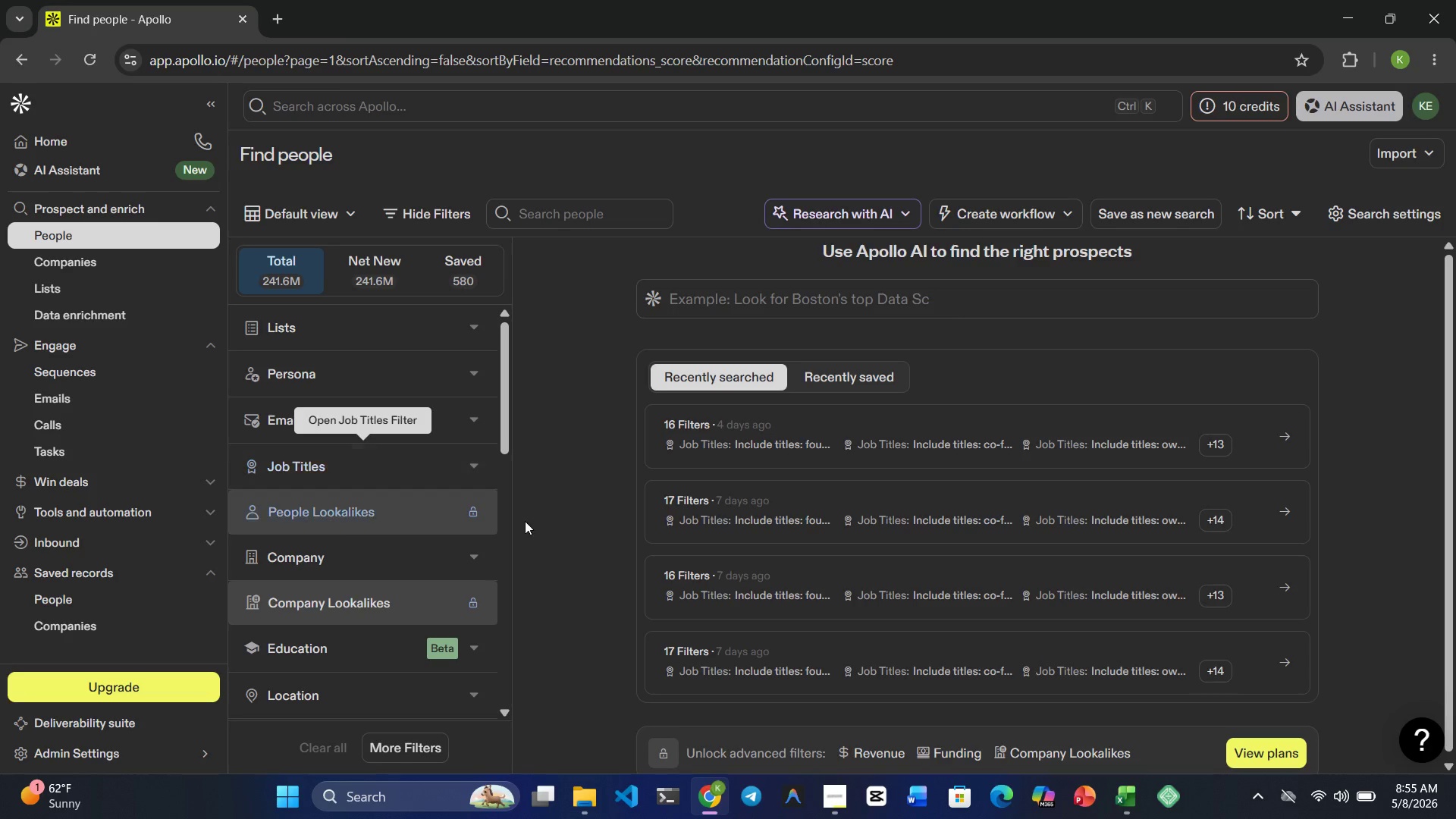 
mouse_move([418, 352])
 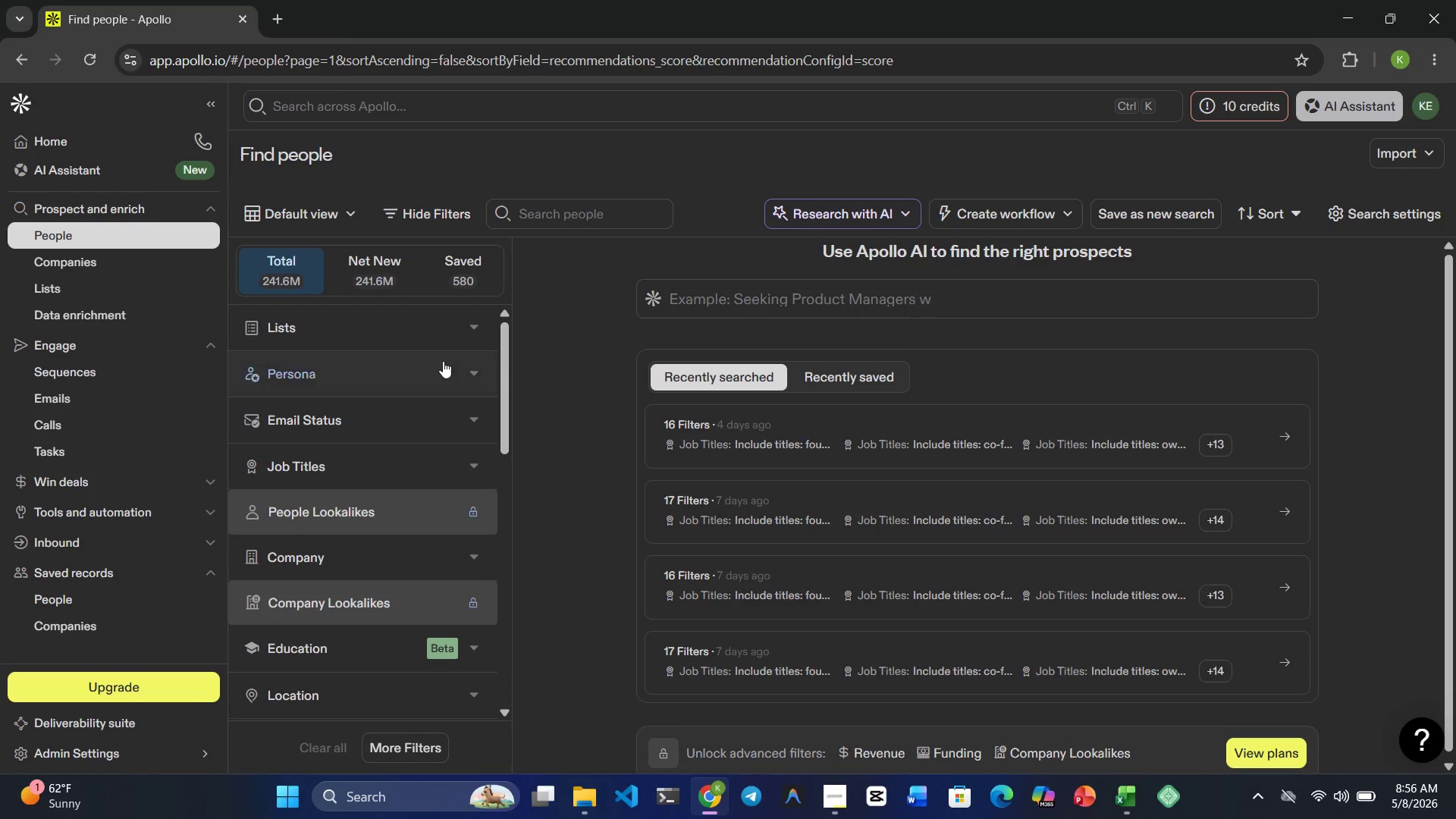 
left_click([261, 259])
 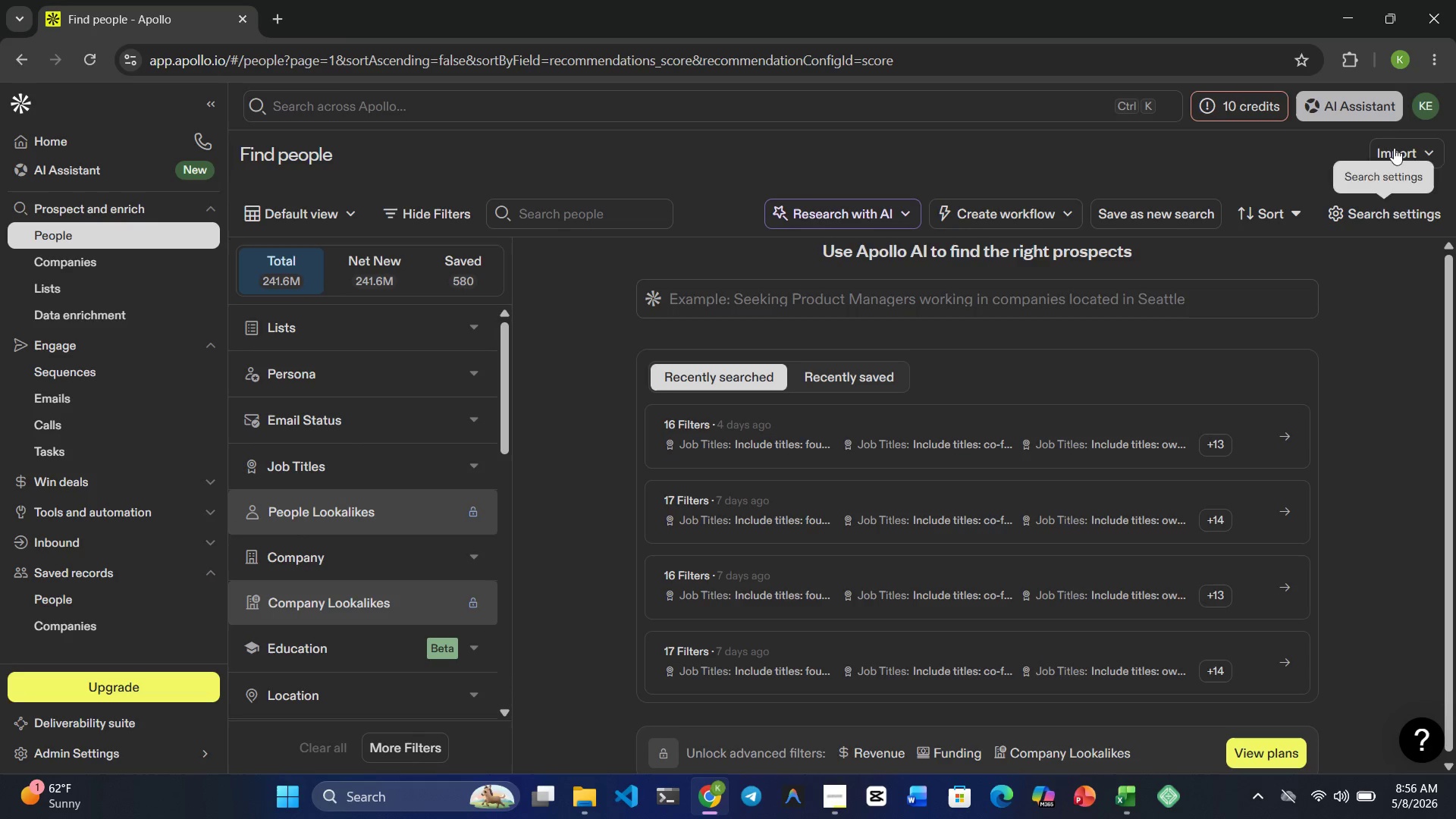 
left_click([1406, 164])
 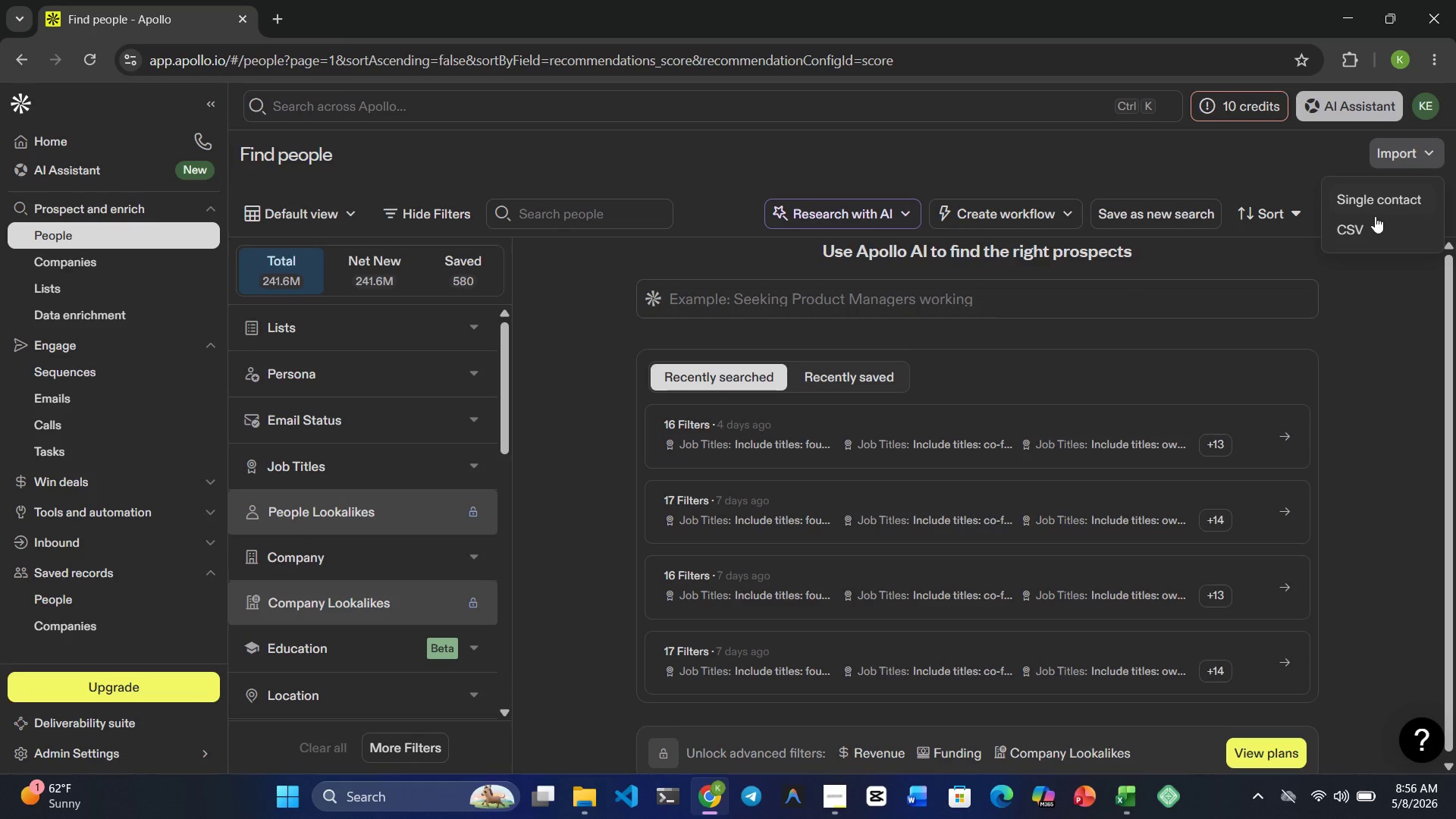 
left_click([1370, 221])
 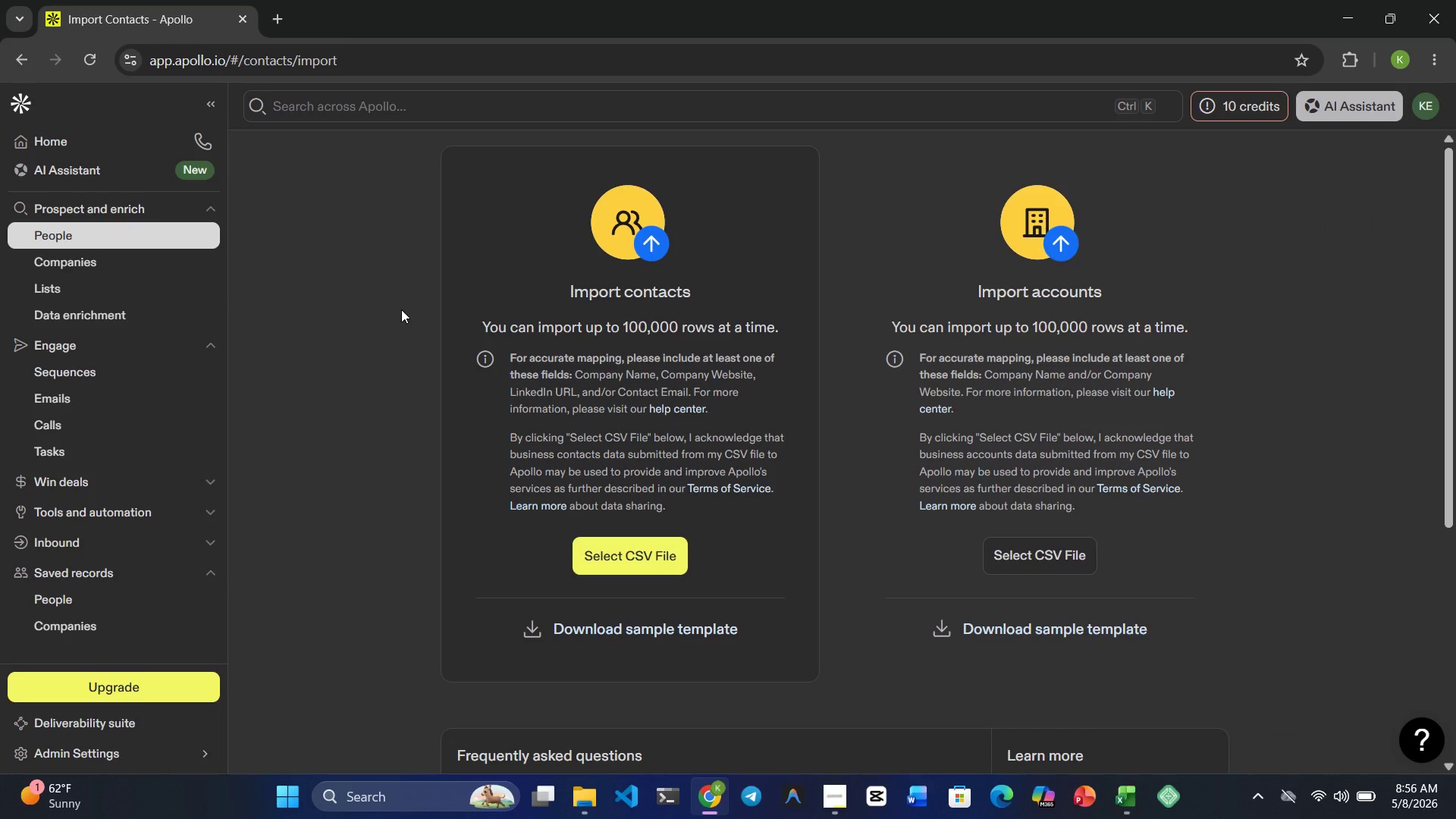 
wait(5.03)
 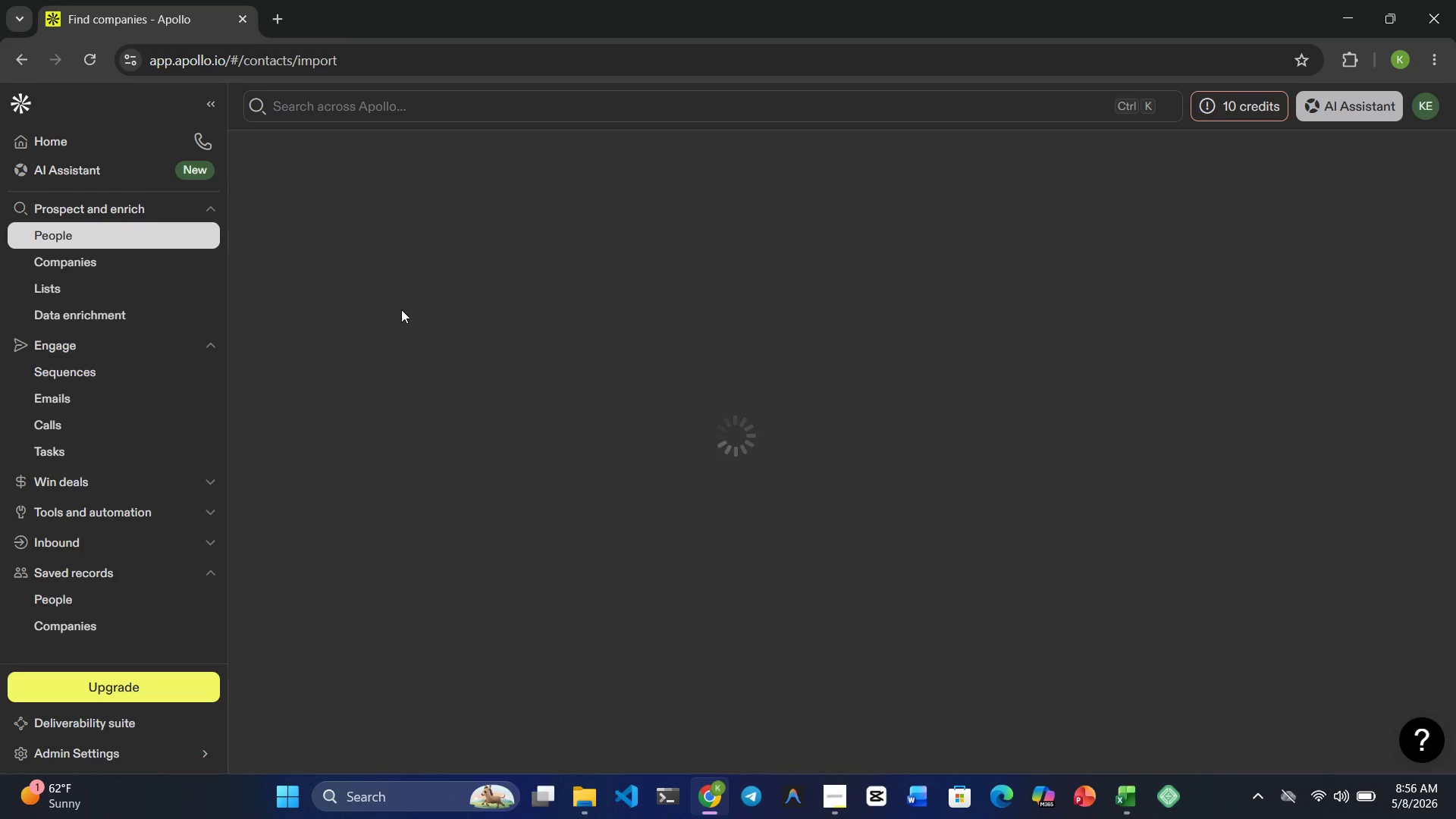 
left_click([632, 553])
 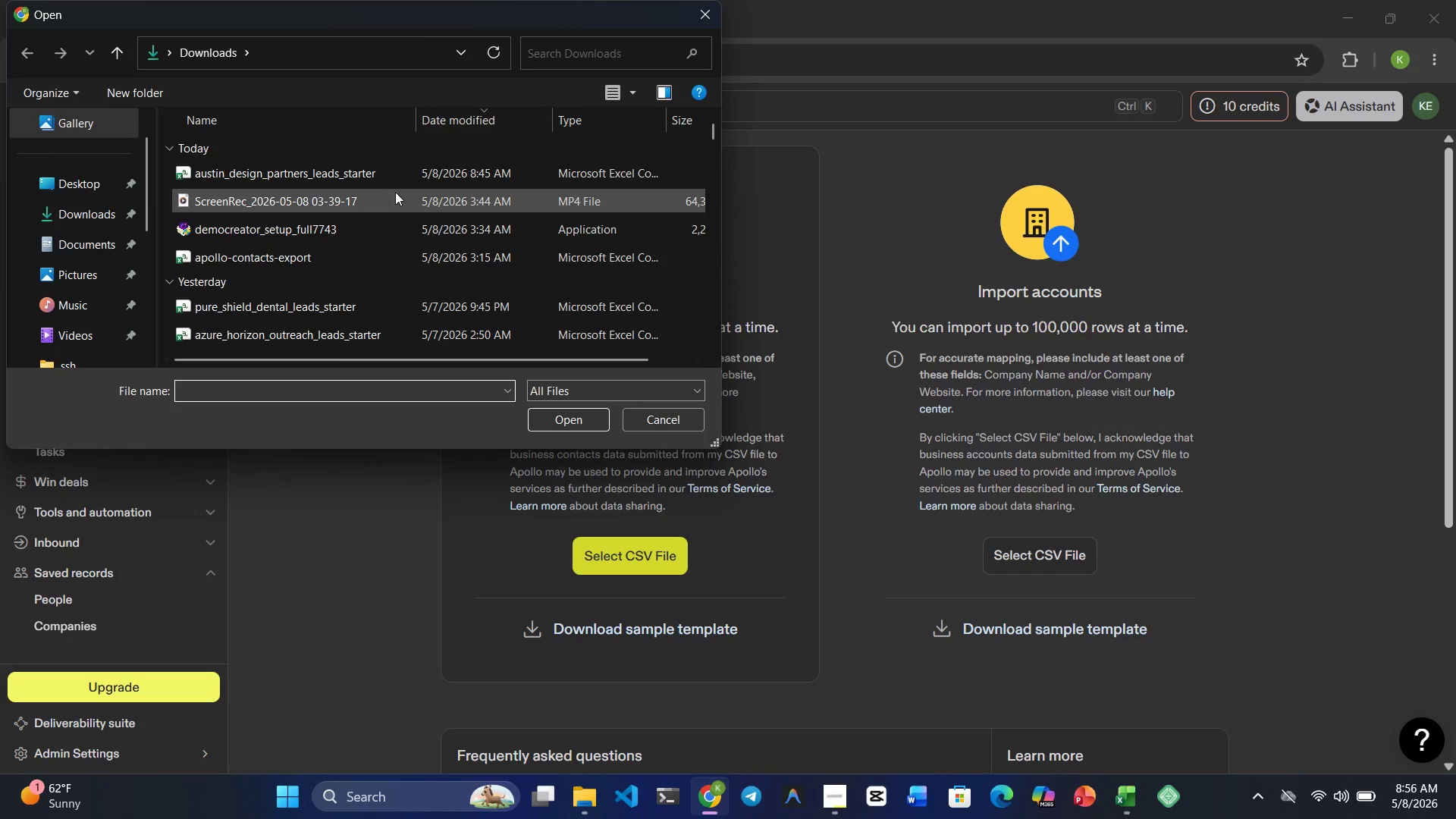 
left_click([386, 176])
 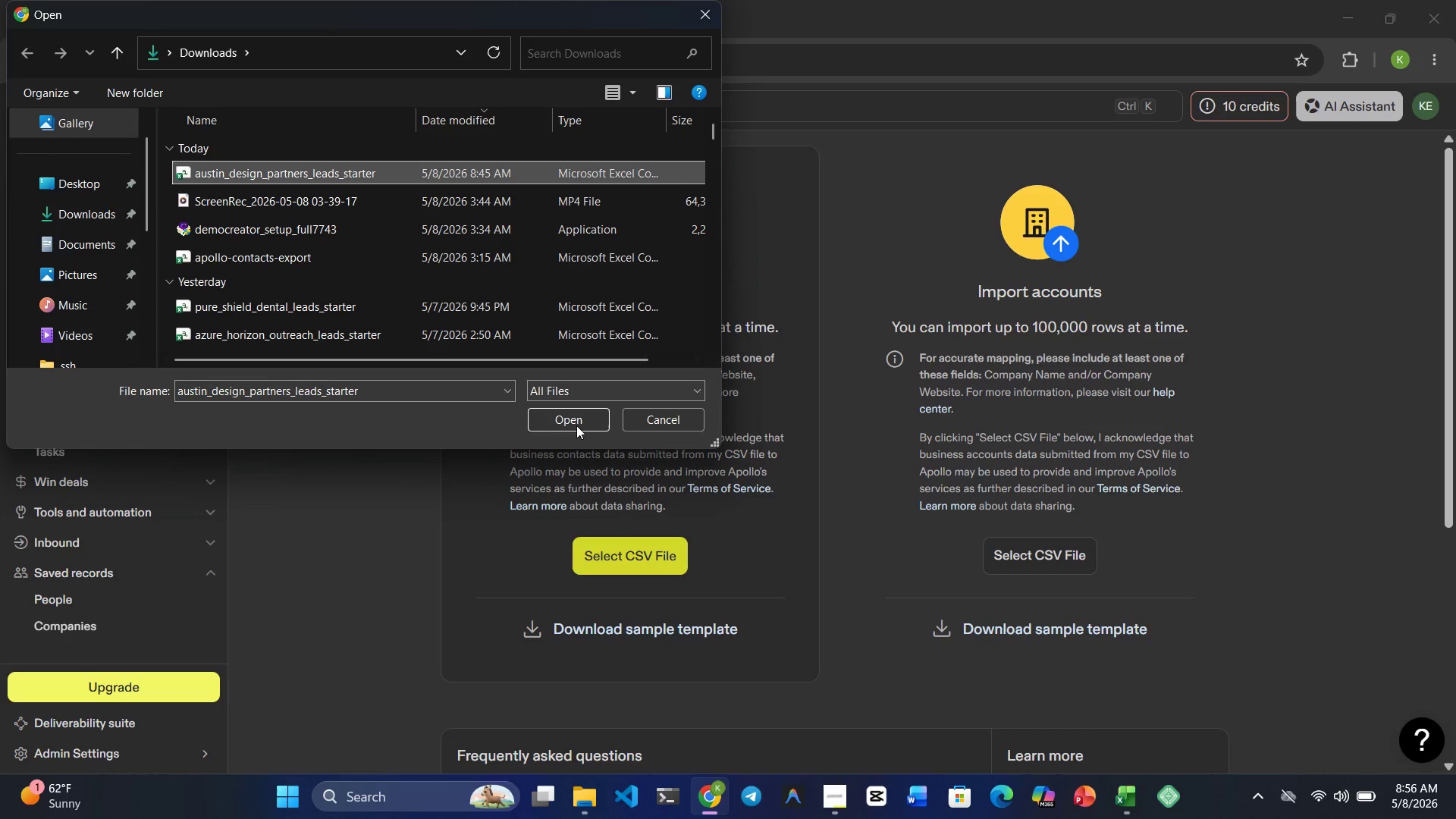 
left_click([567, 422])
 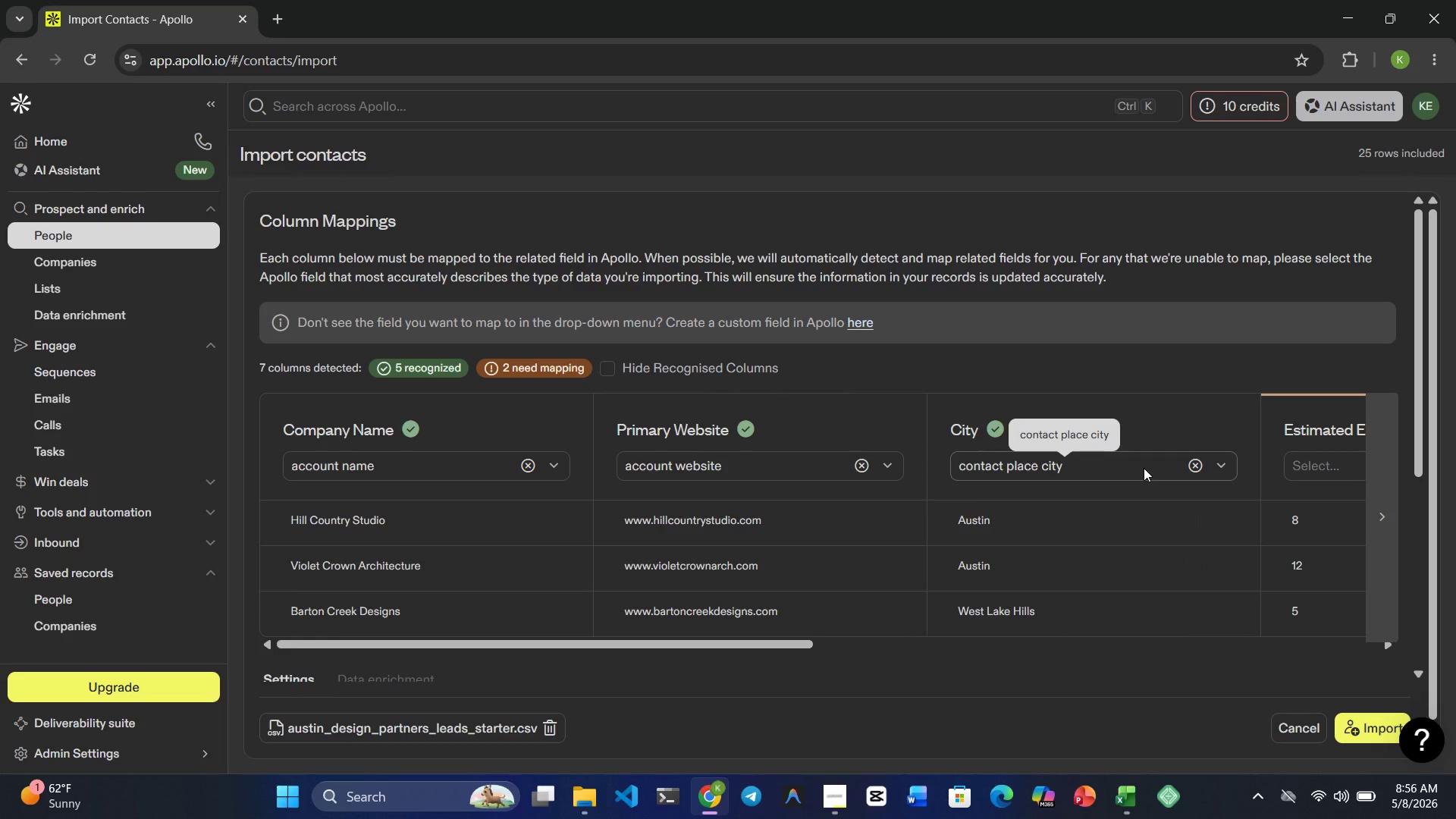 
wait(12.83)
 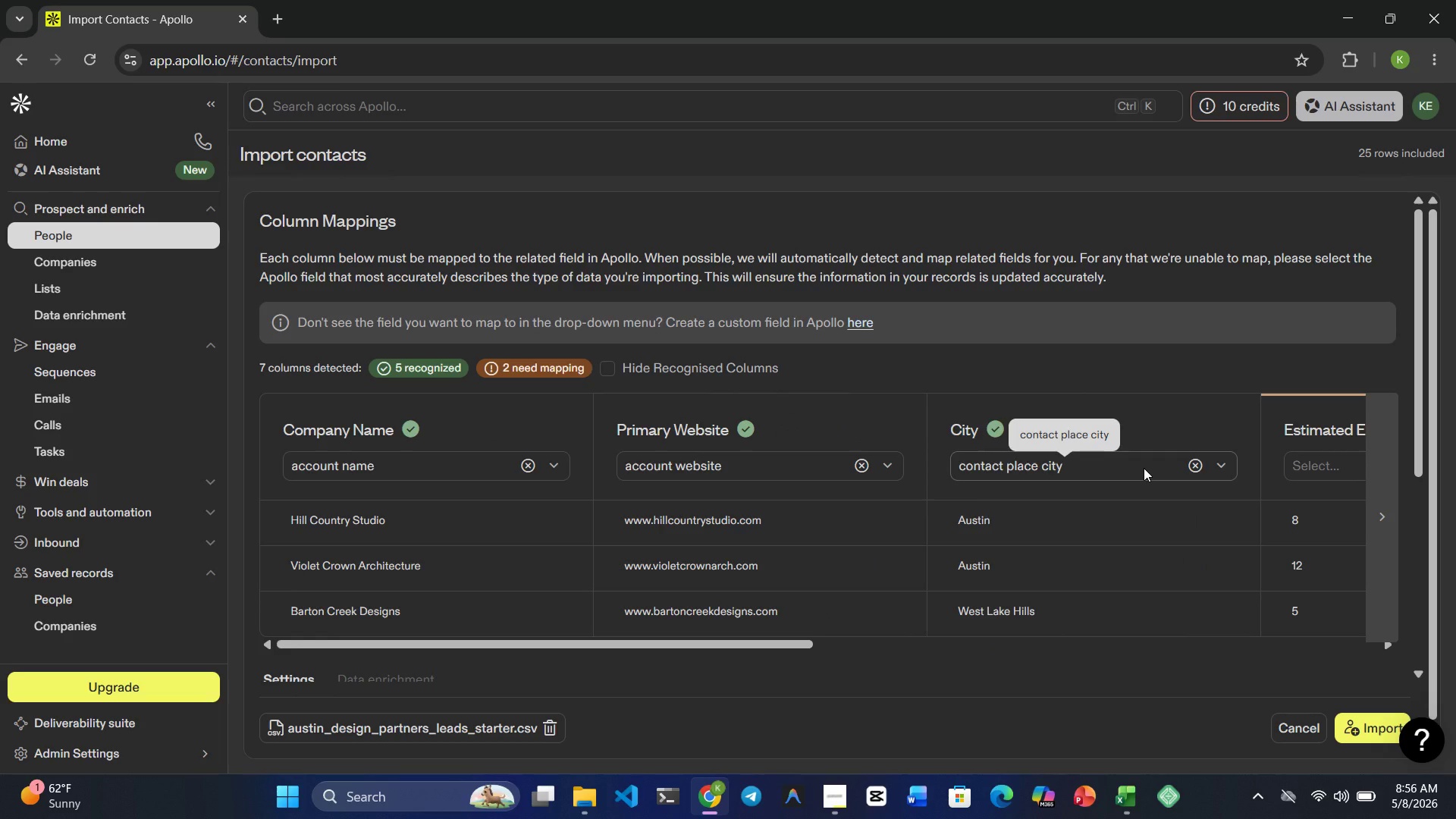 
left_click([616, 465])
 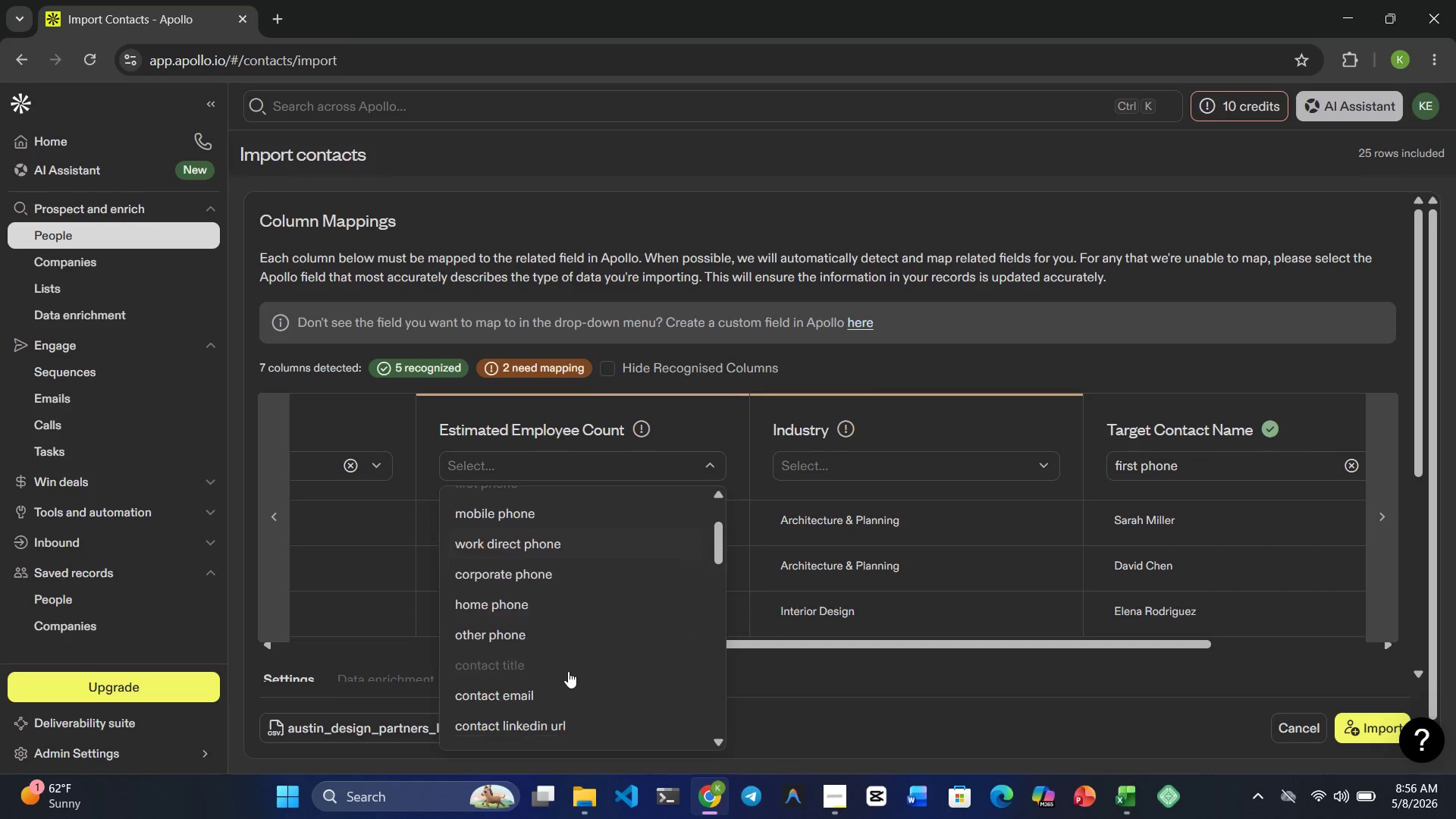 
wait(8.72)
 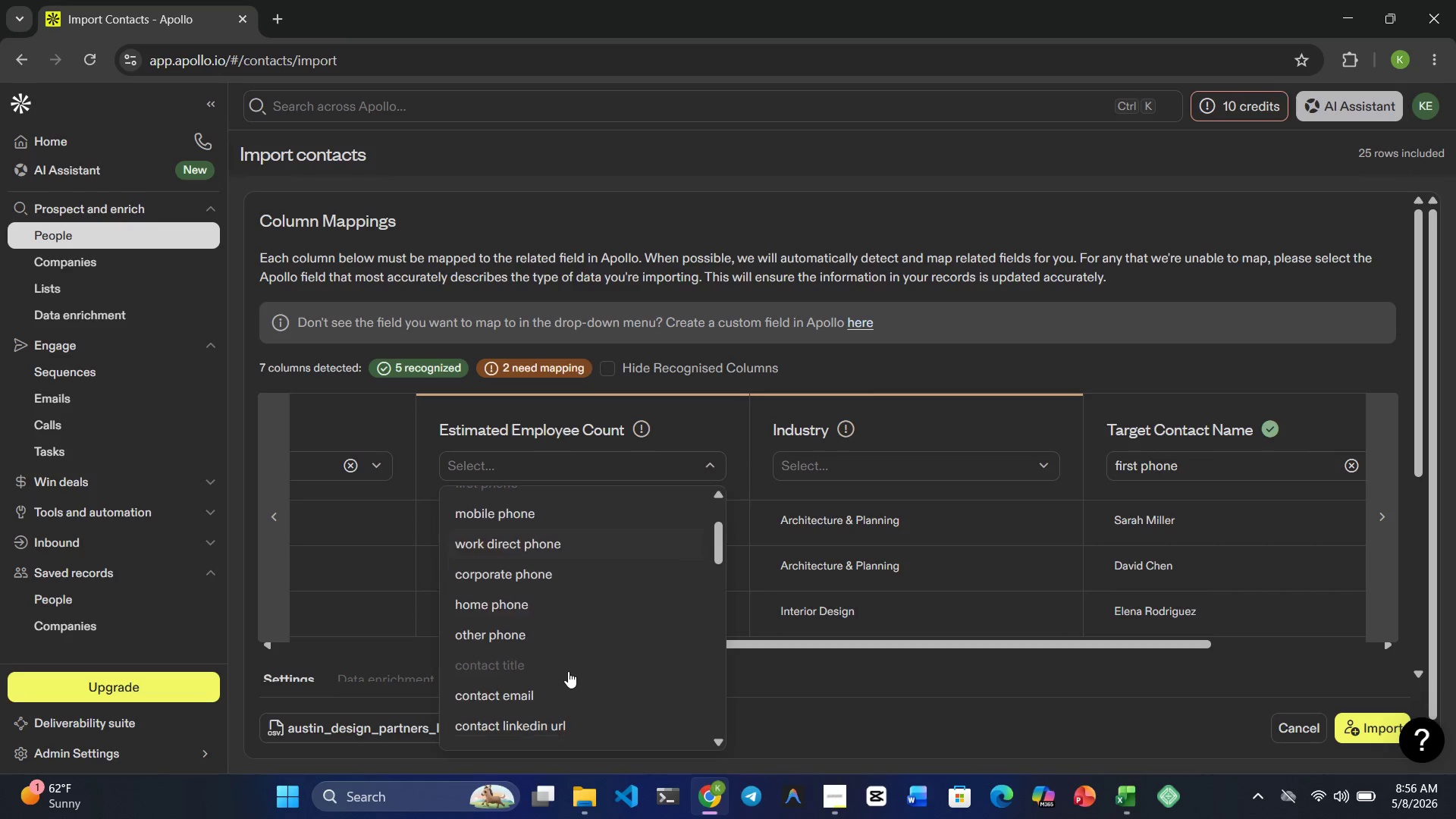 
left_click([903, 460])
 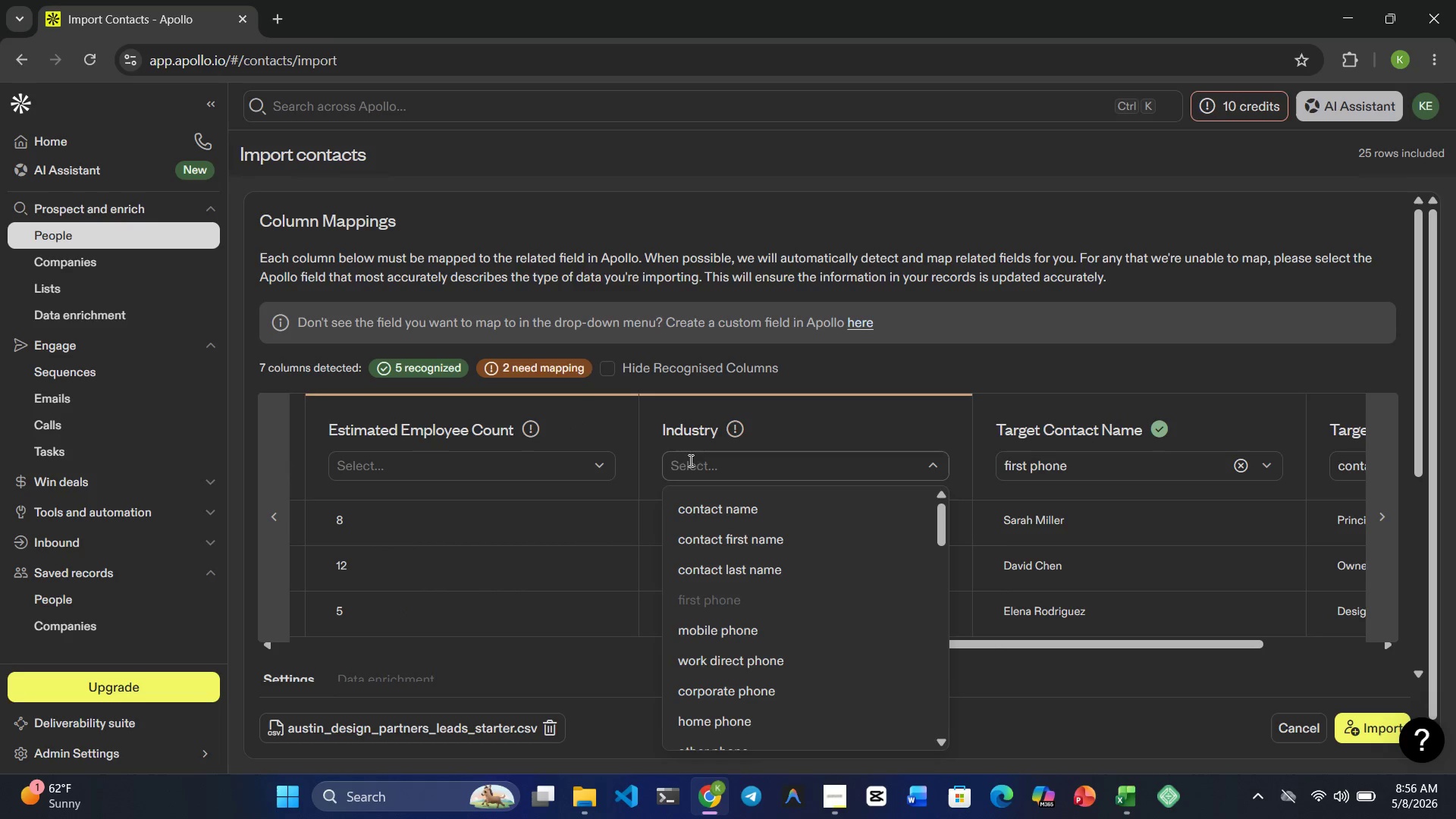 
left_click([503, 449])
 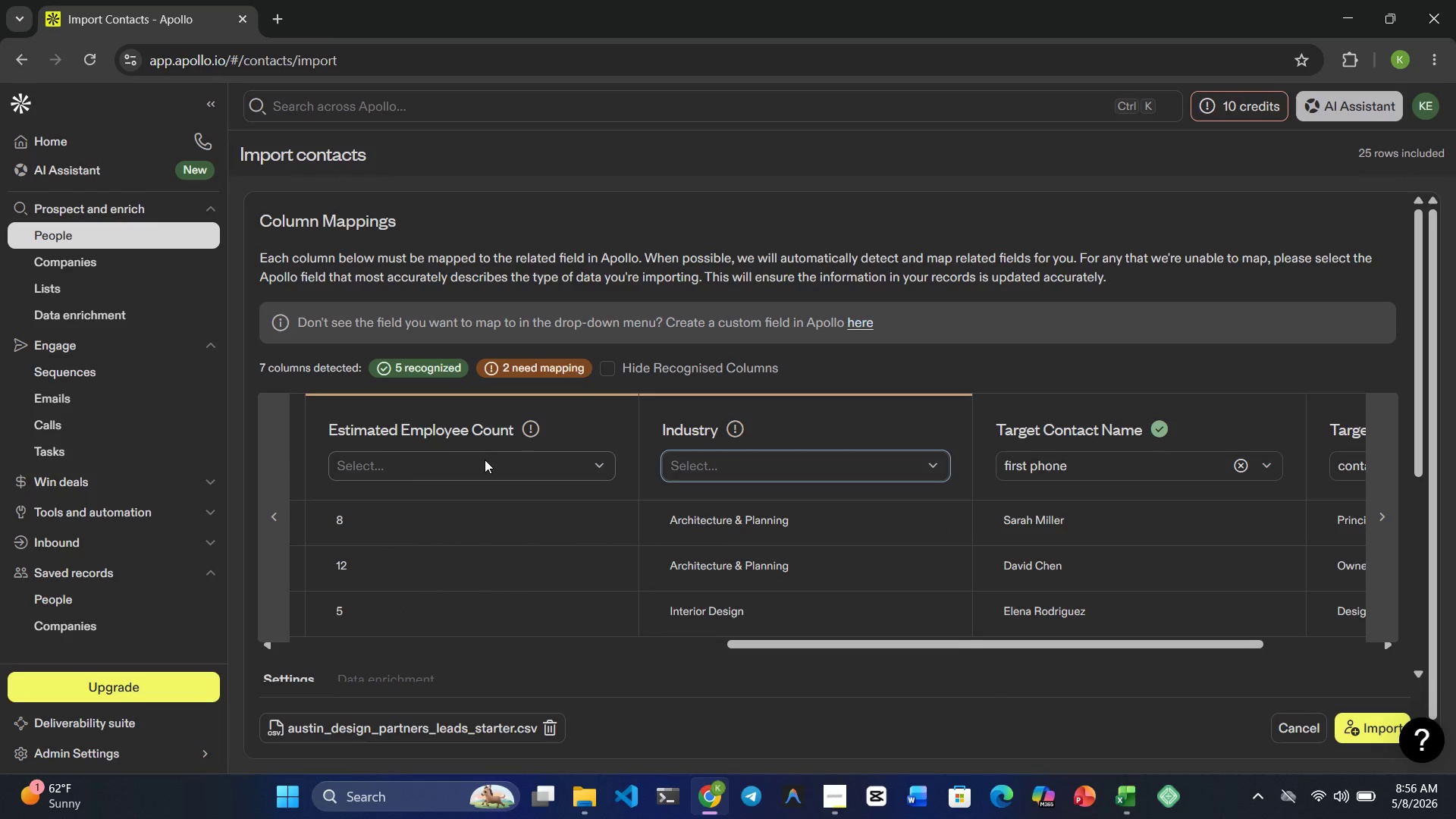 
left_click([485, 460])
 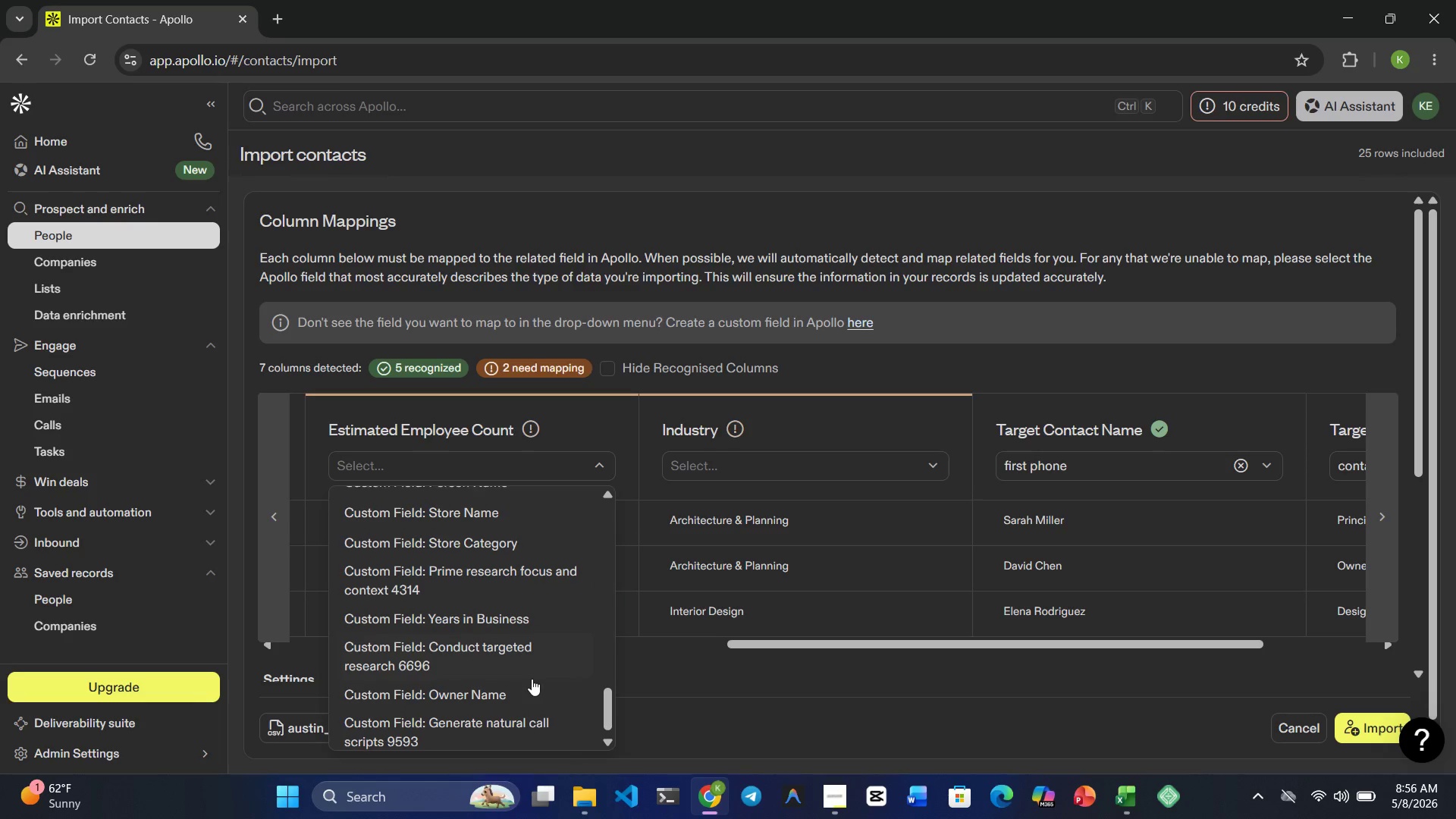 
wait(19.79)
 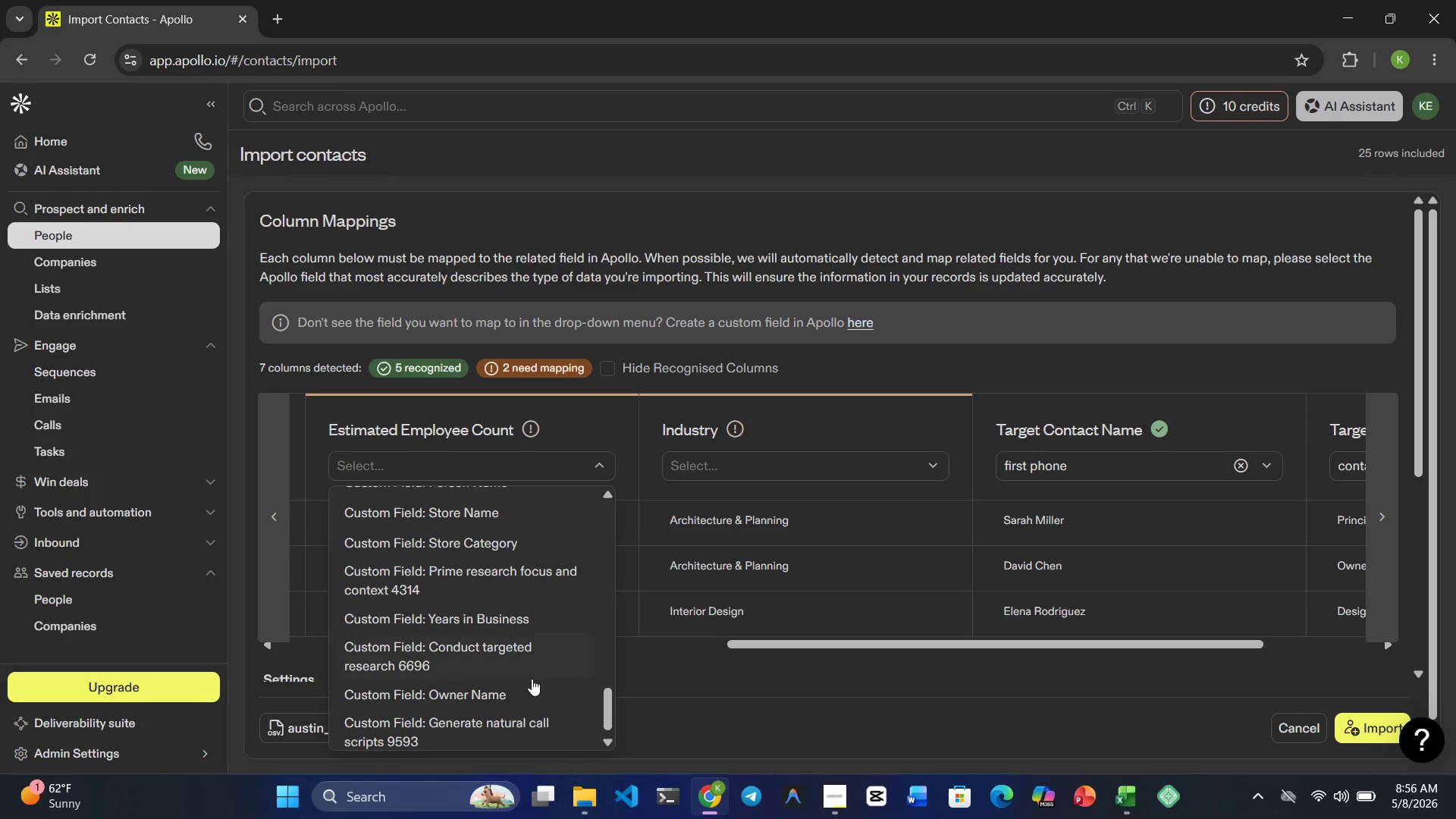 
mouse_move([977, 466])
 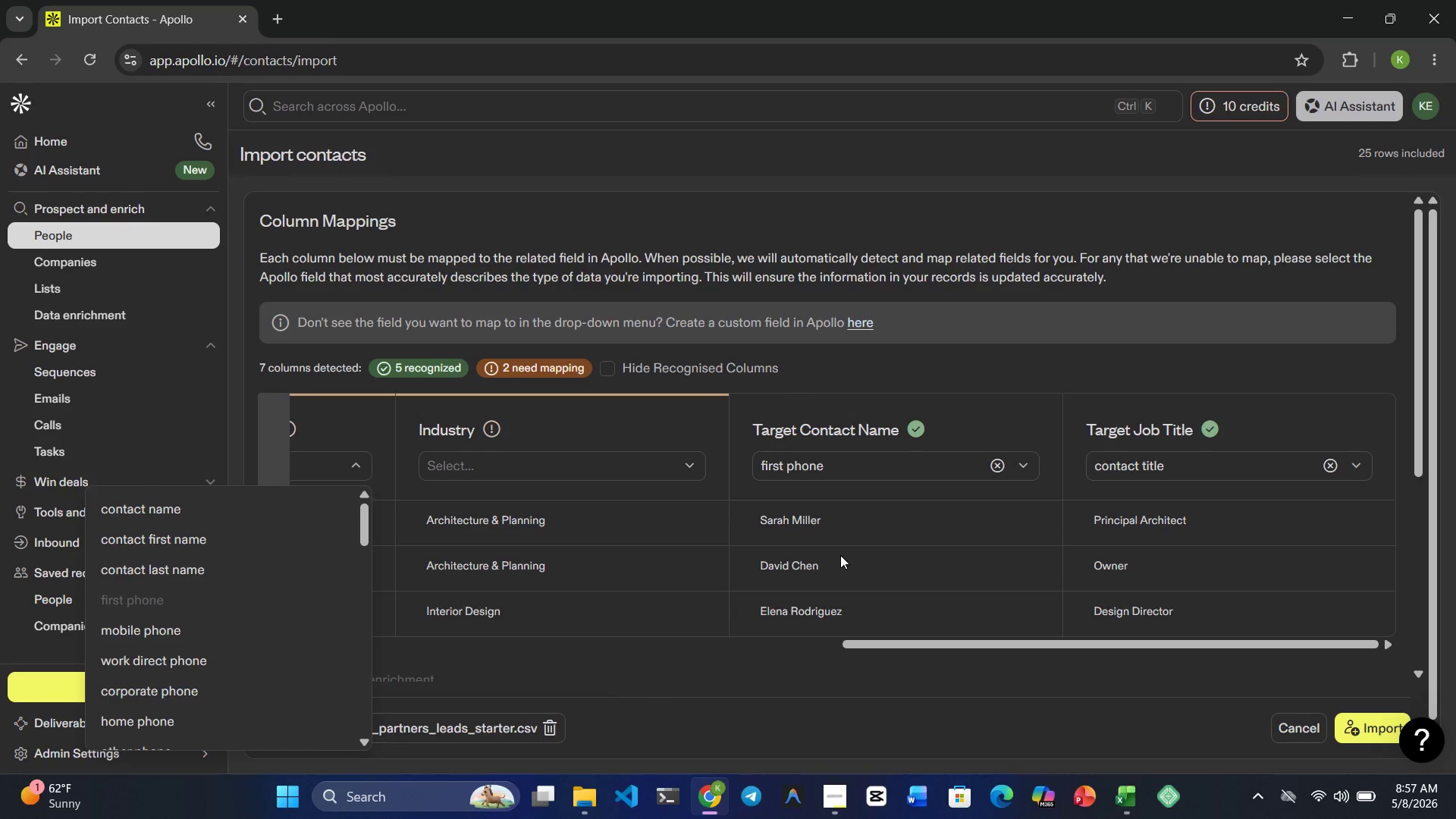 
wait(8.35)
 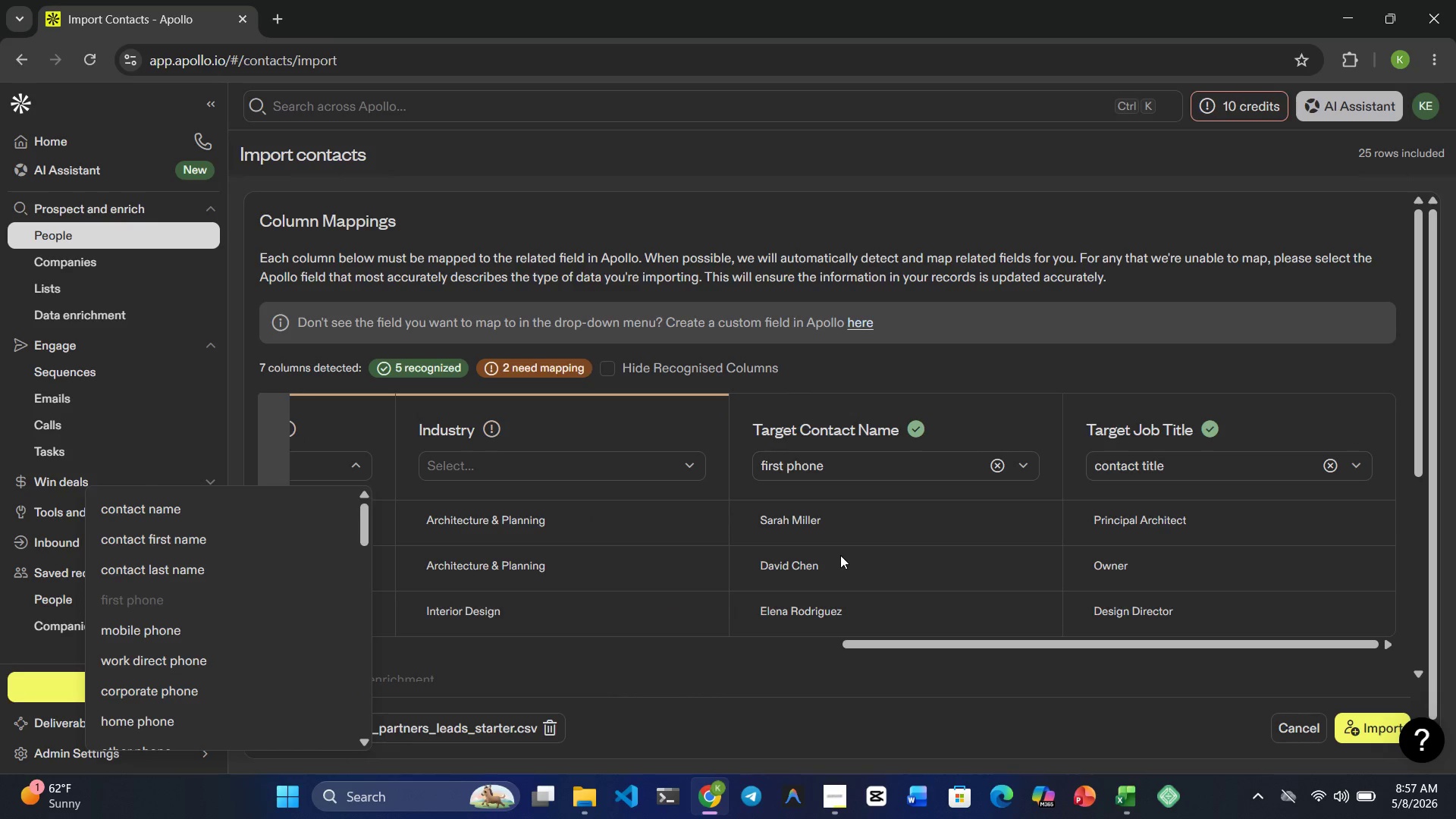 
left_click([852, 451])
 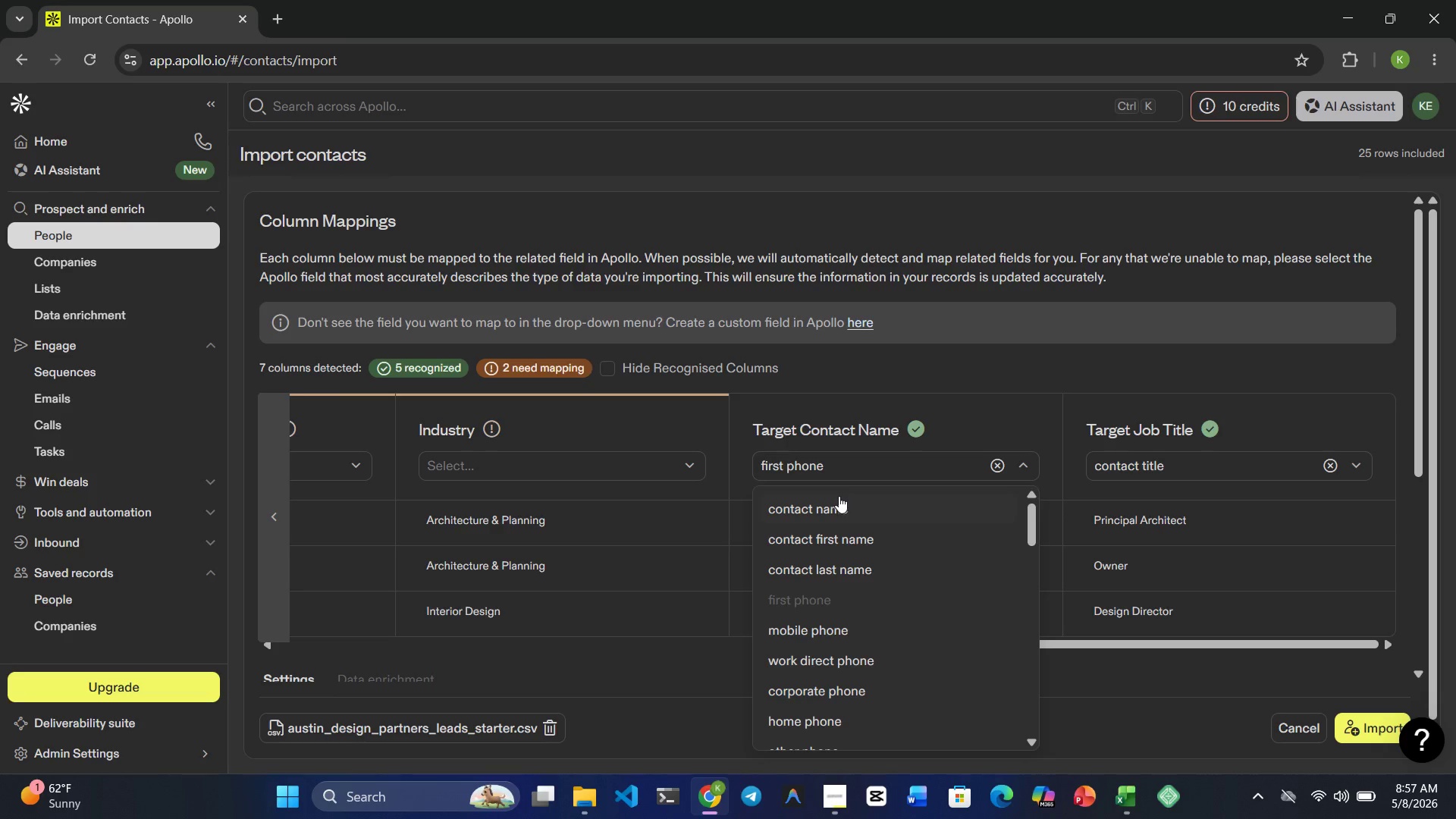 
left_click([827, 510])
 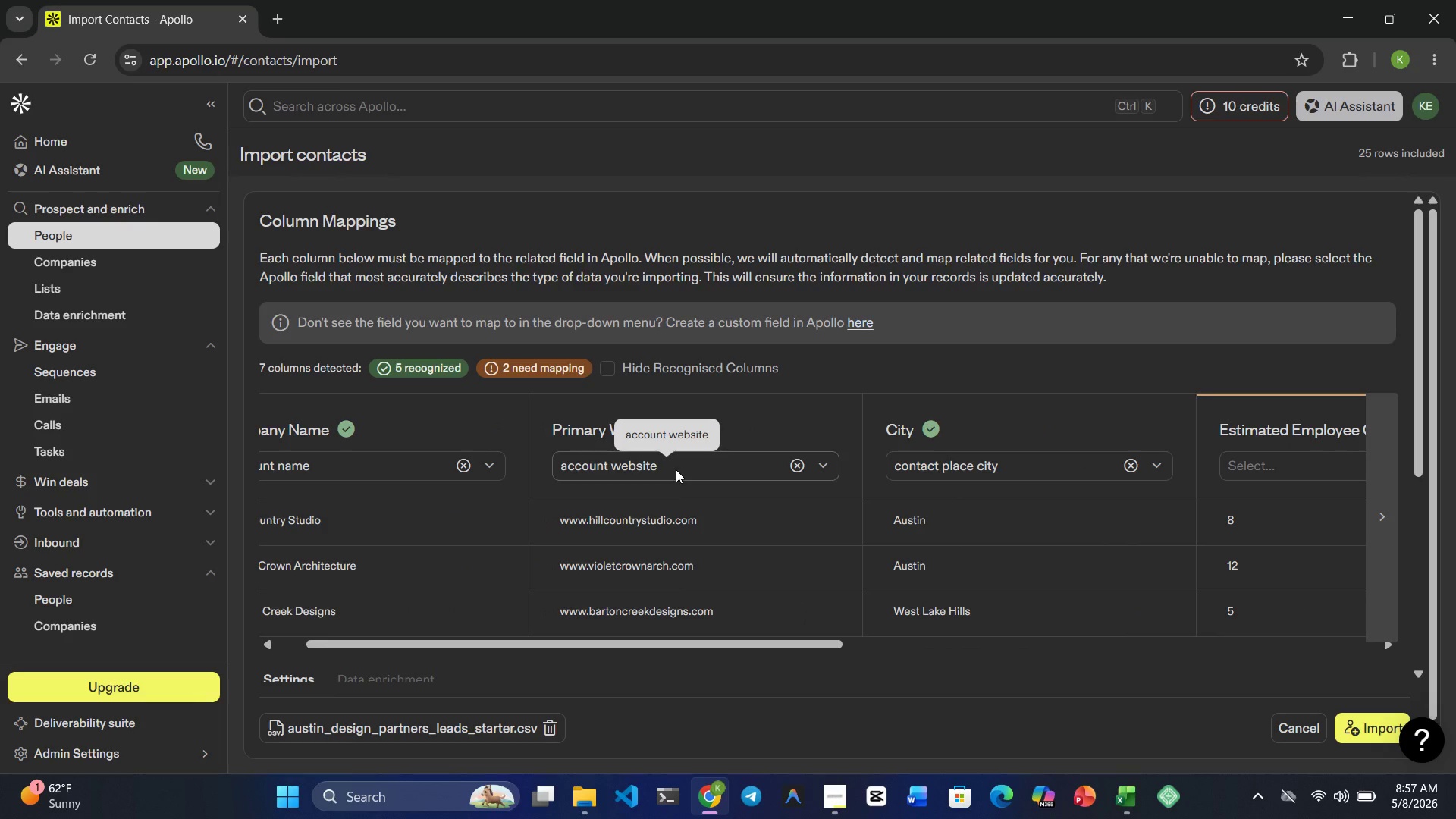 
wait(11.78)
 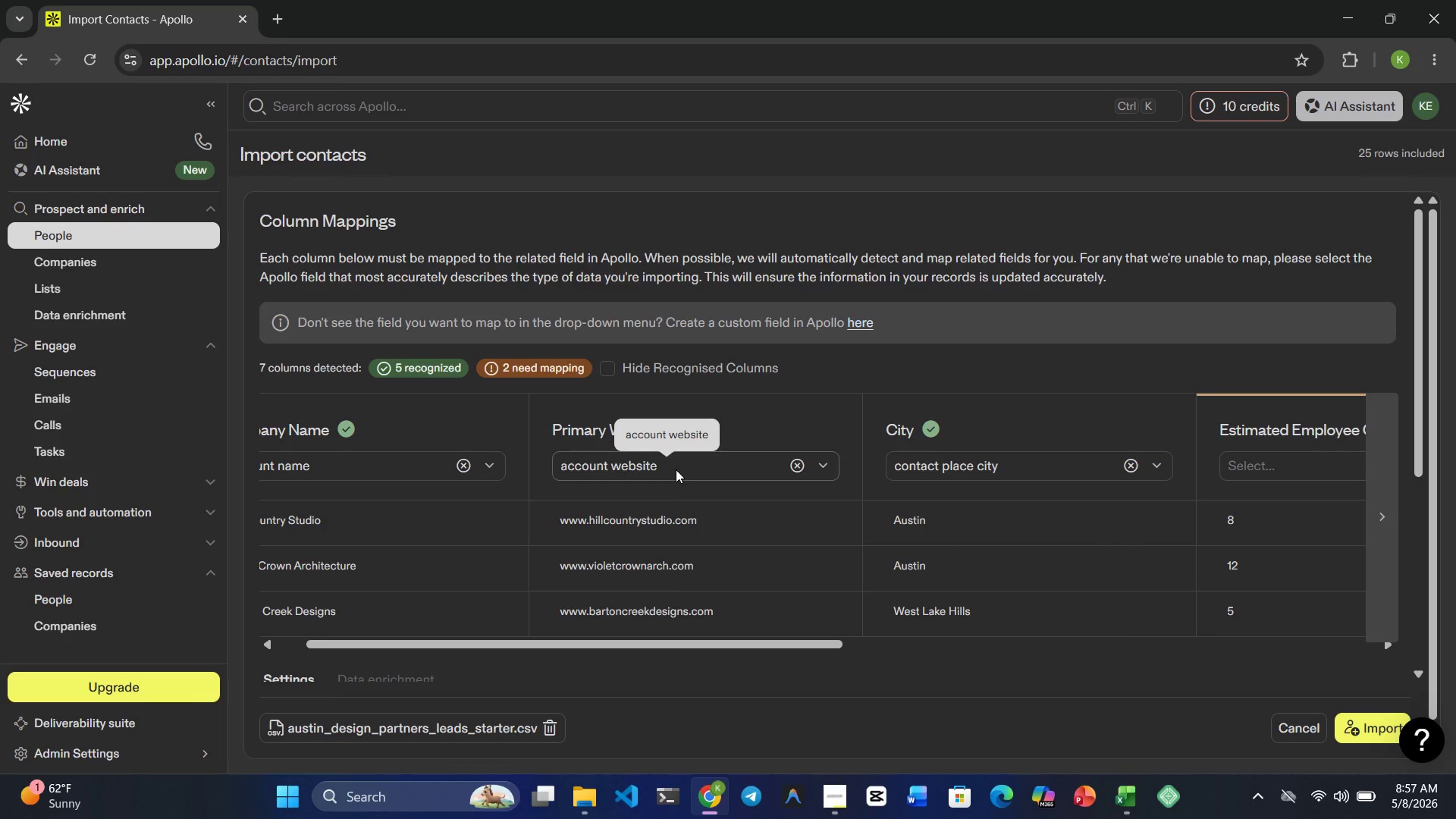 
left_click([510, 457])
 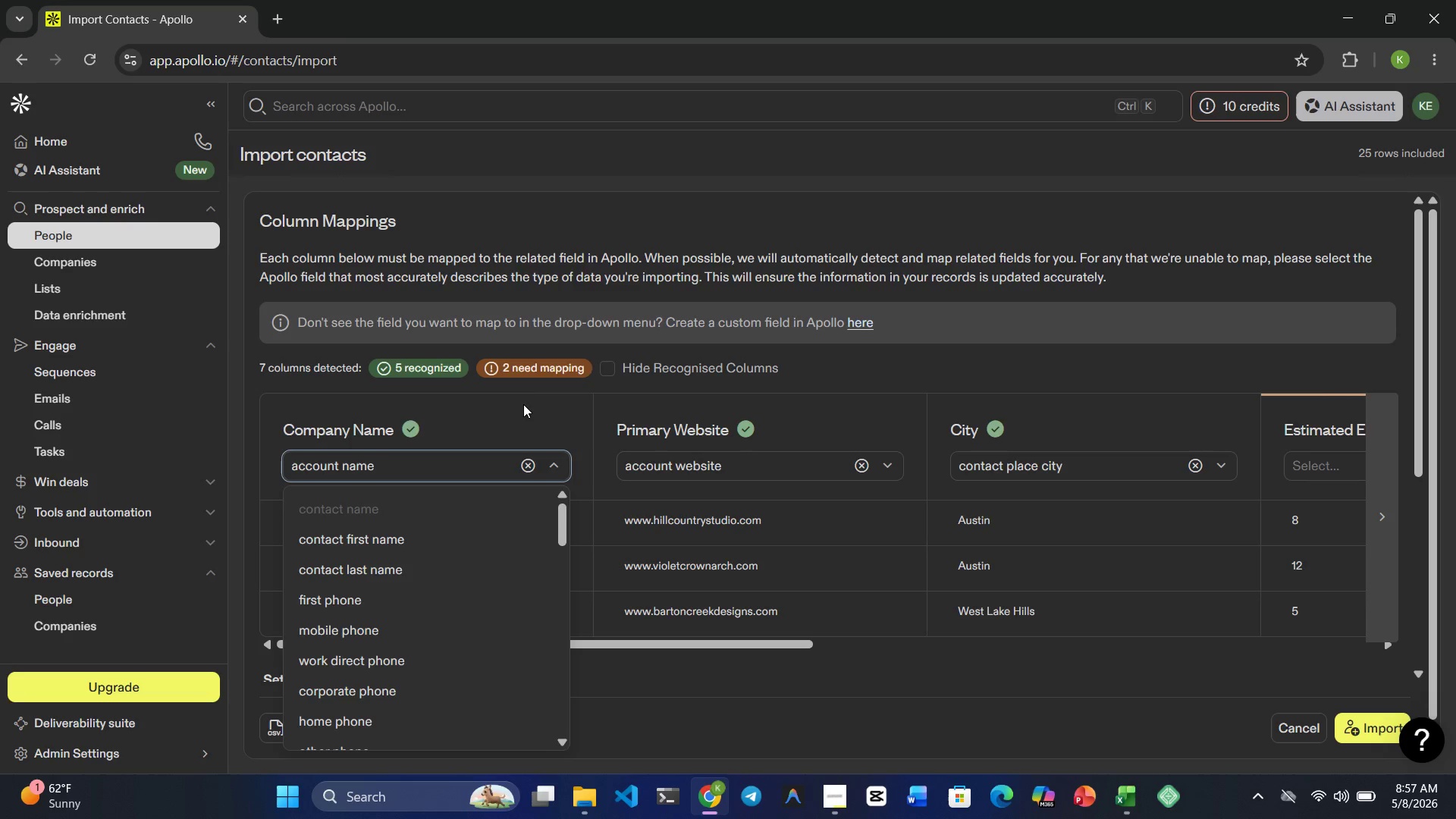 
left_click([523, 403])
 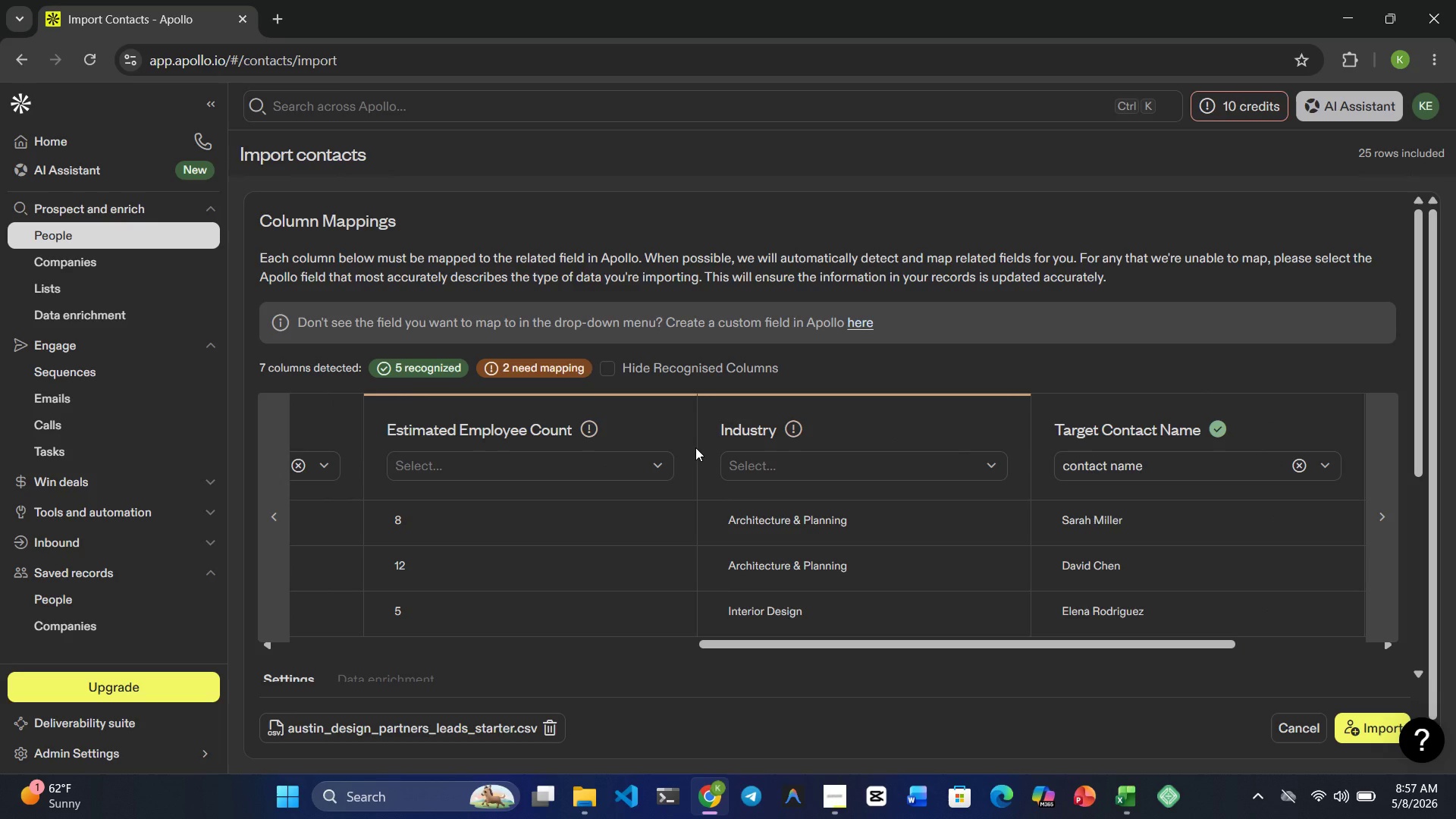 
wait(10.48)
 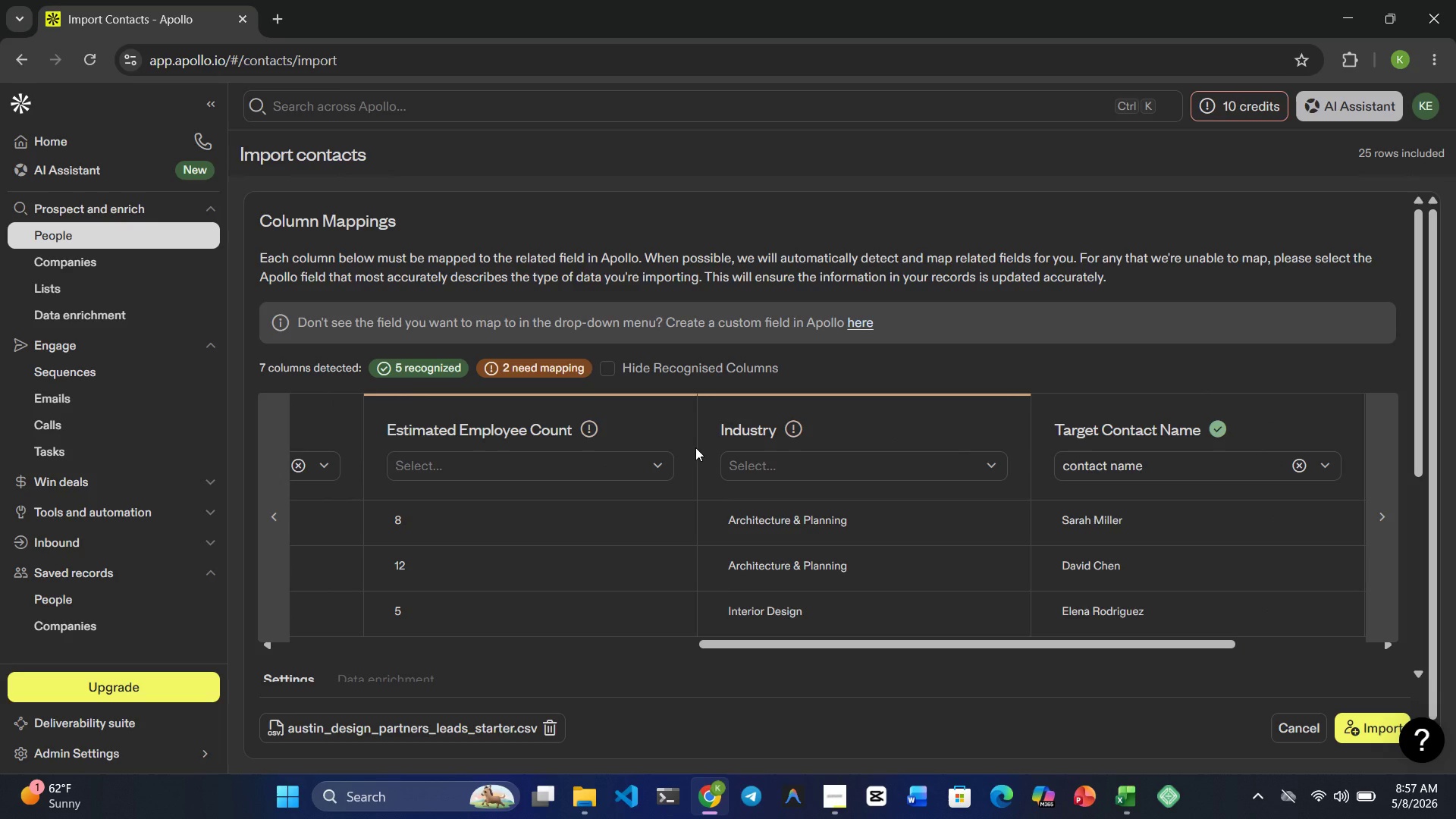 
left_click_drag(start_coordinate=[567, 431], to_coordinate=[573, 431])
 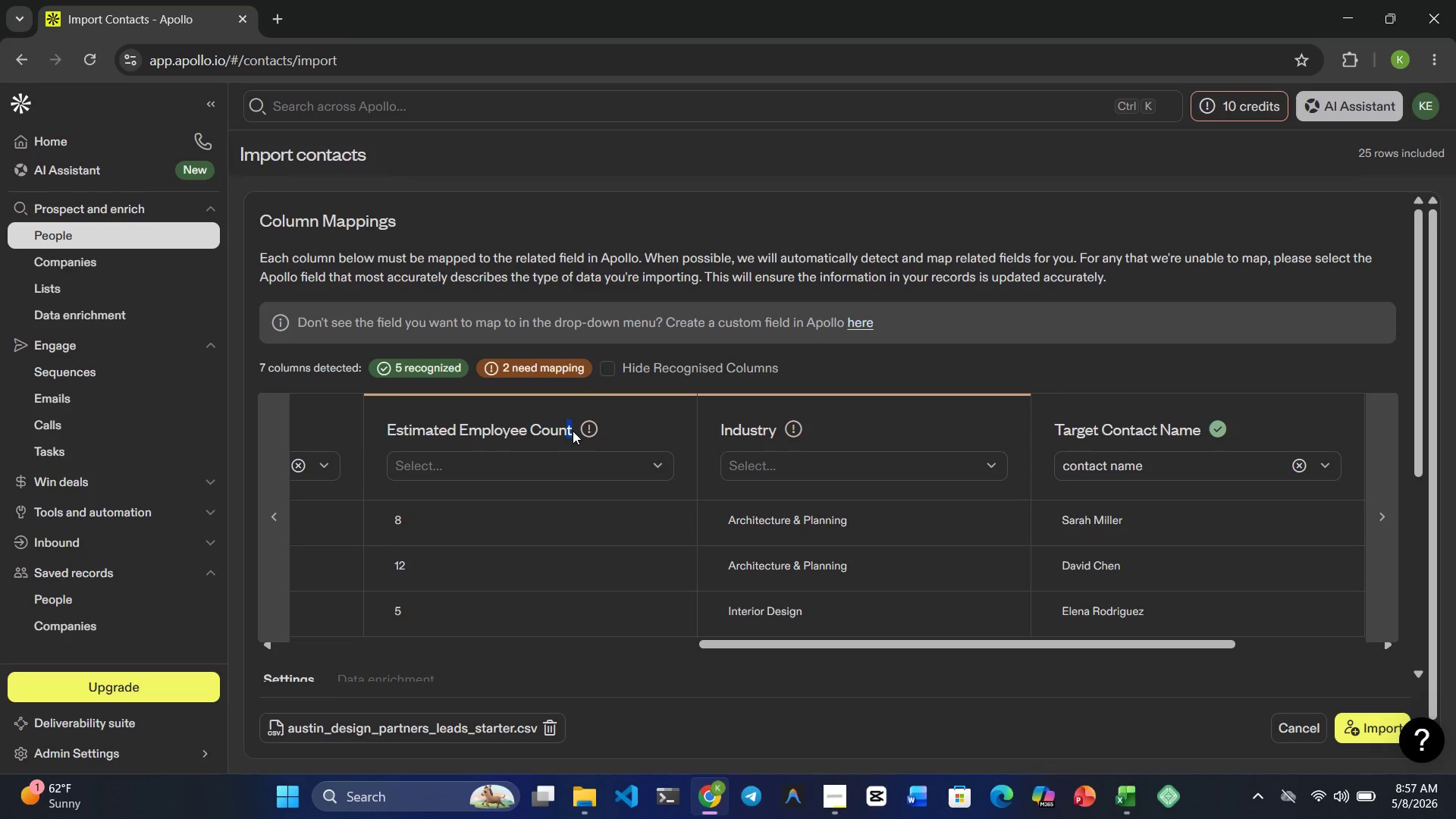 
left_click_drag(start_coordinate=[573, 431], to_coordinate=[468, 427])
 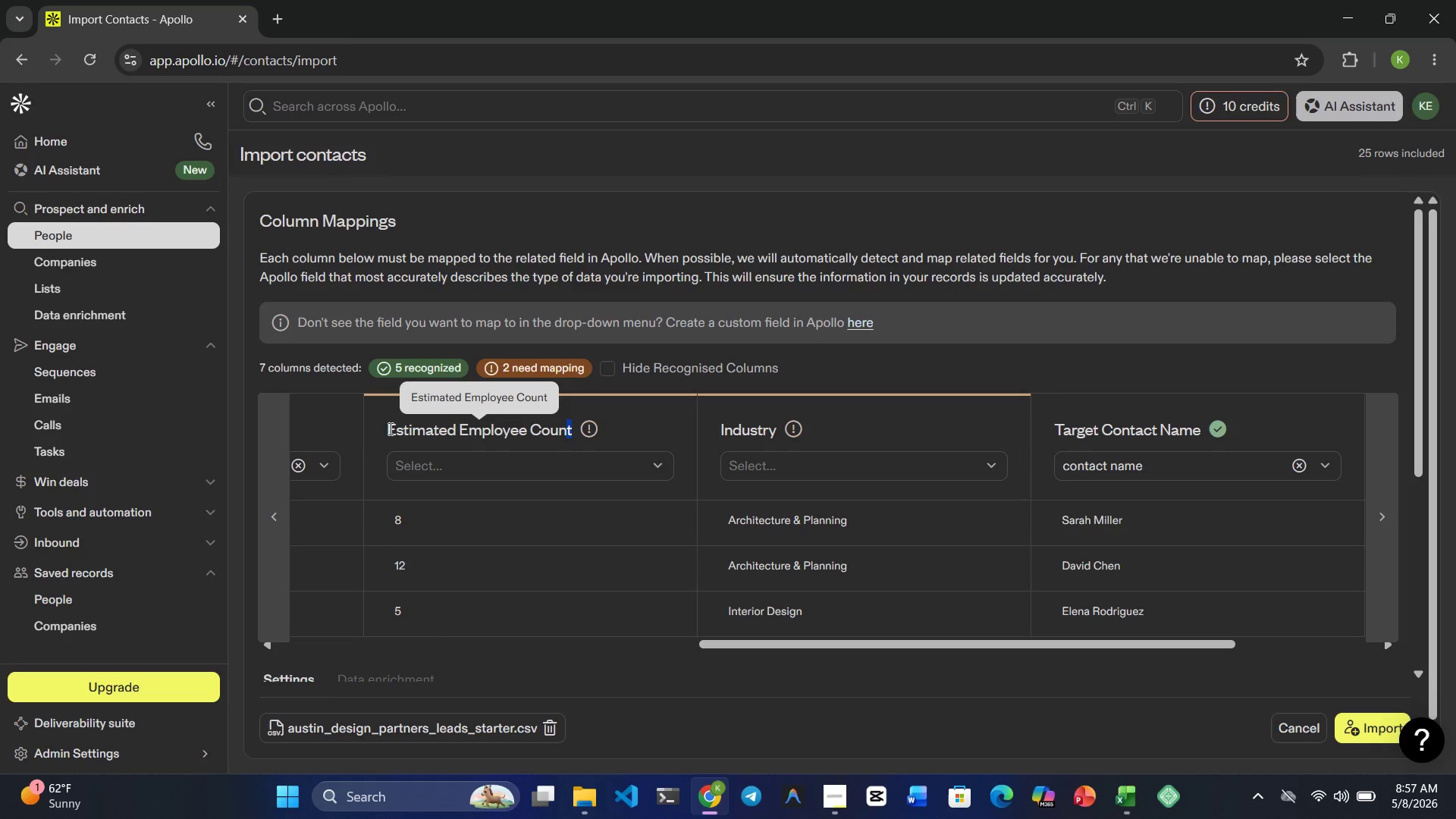 
left_click_drag(start_coordinate=[382, 428], to_coordinate=[573, 435])
 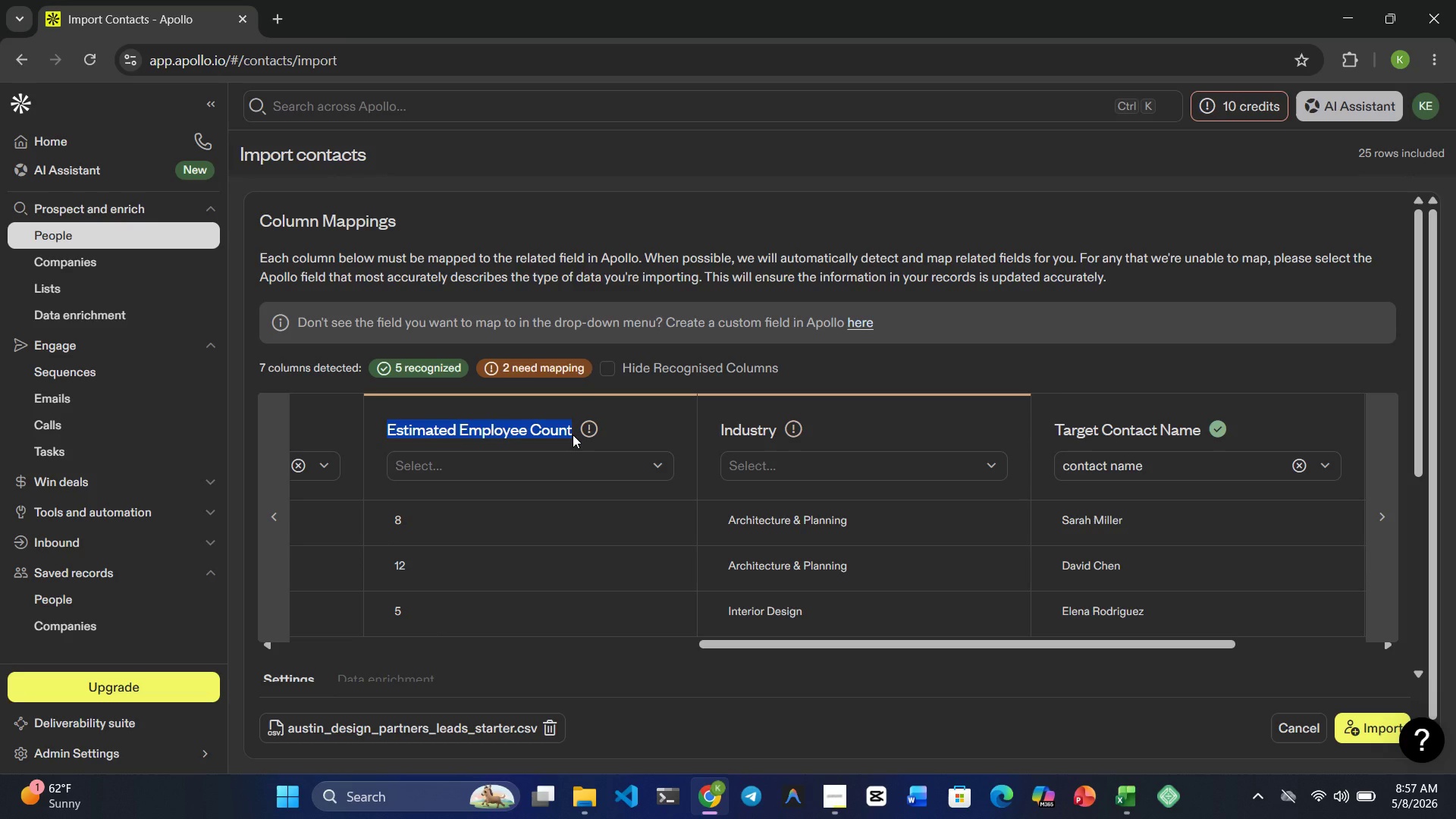 
key(Control+C)
 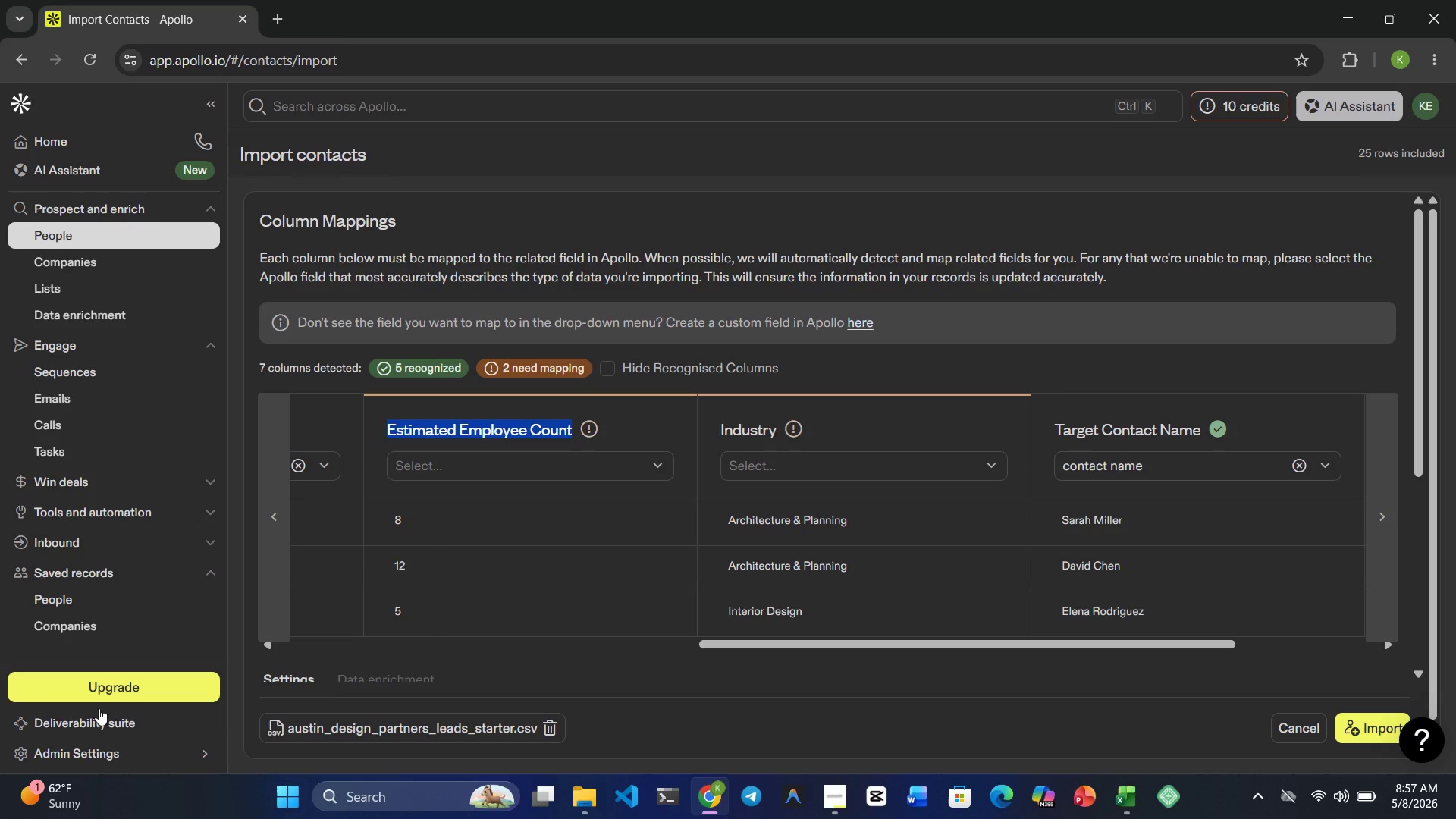 
left_click([83, 748])
 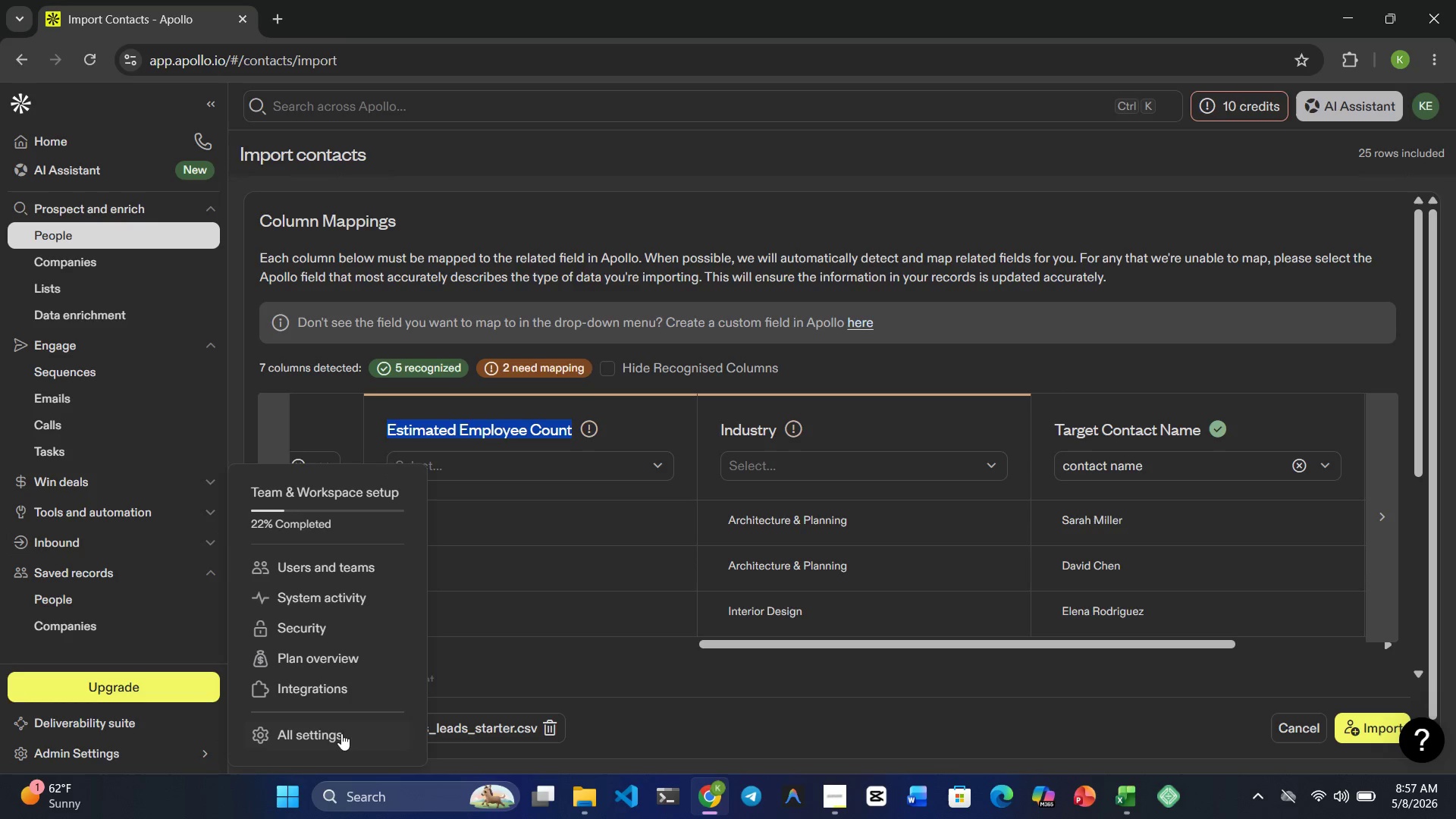 
left_click([340, 736])
 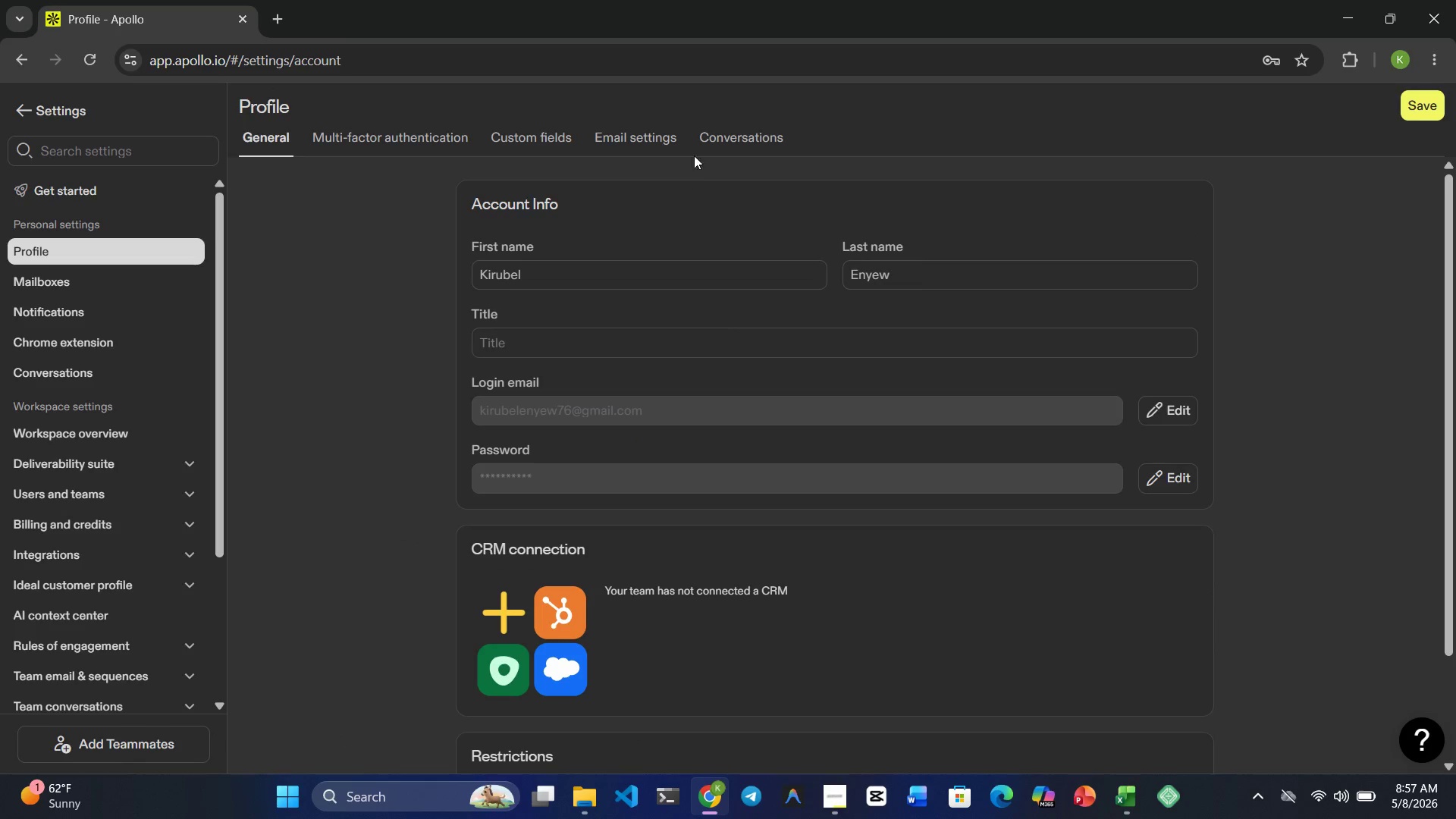 
wait(5.8)
 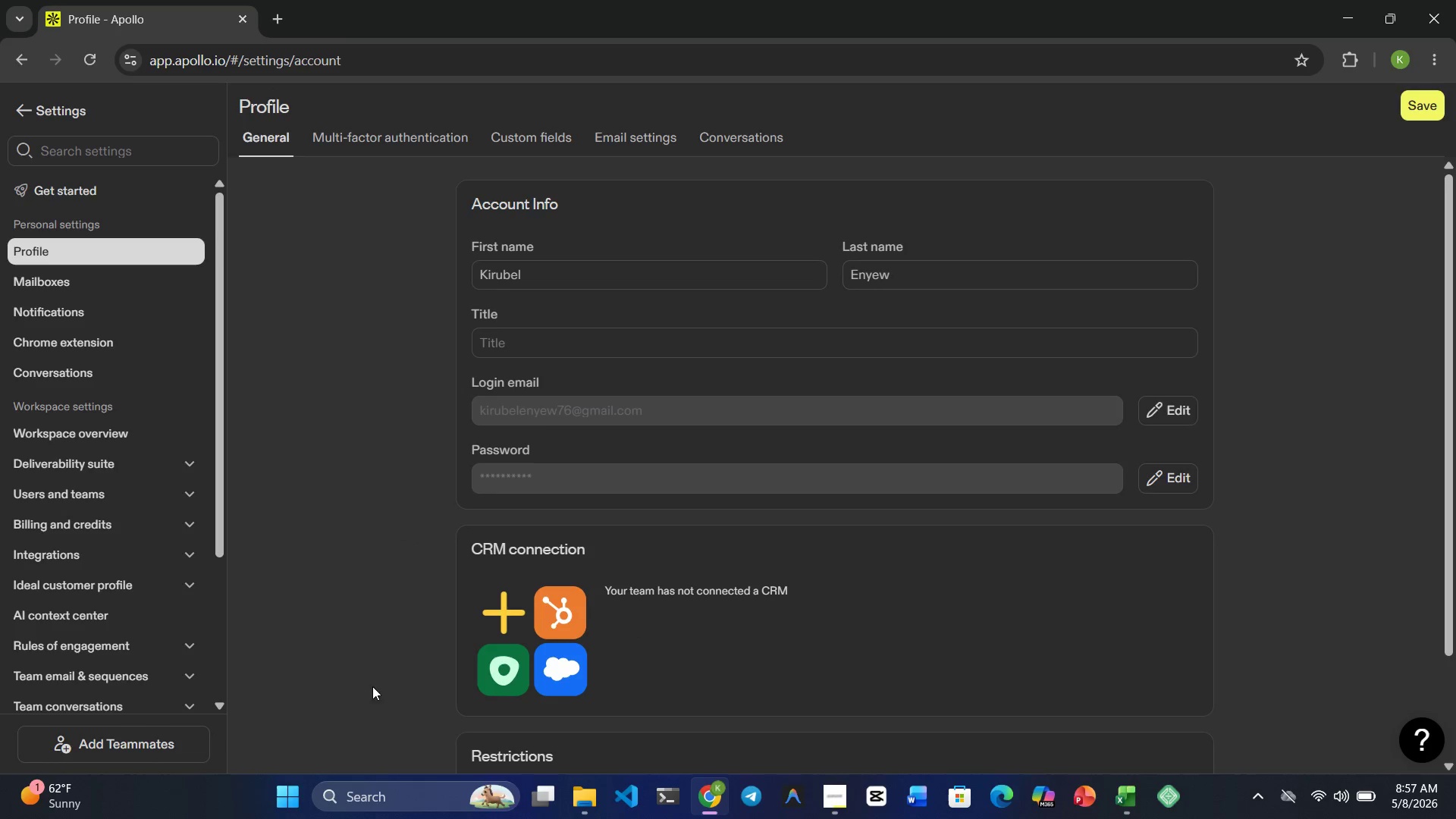 
left_click([544, 124])
 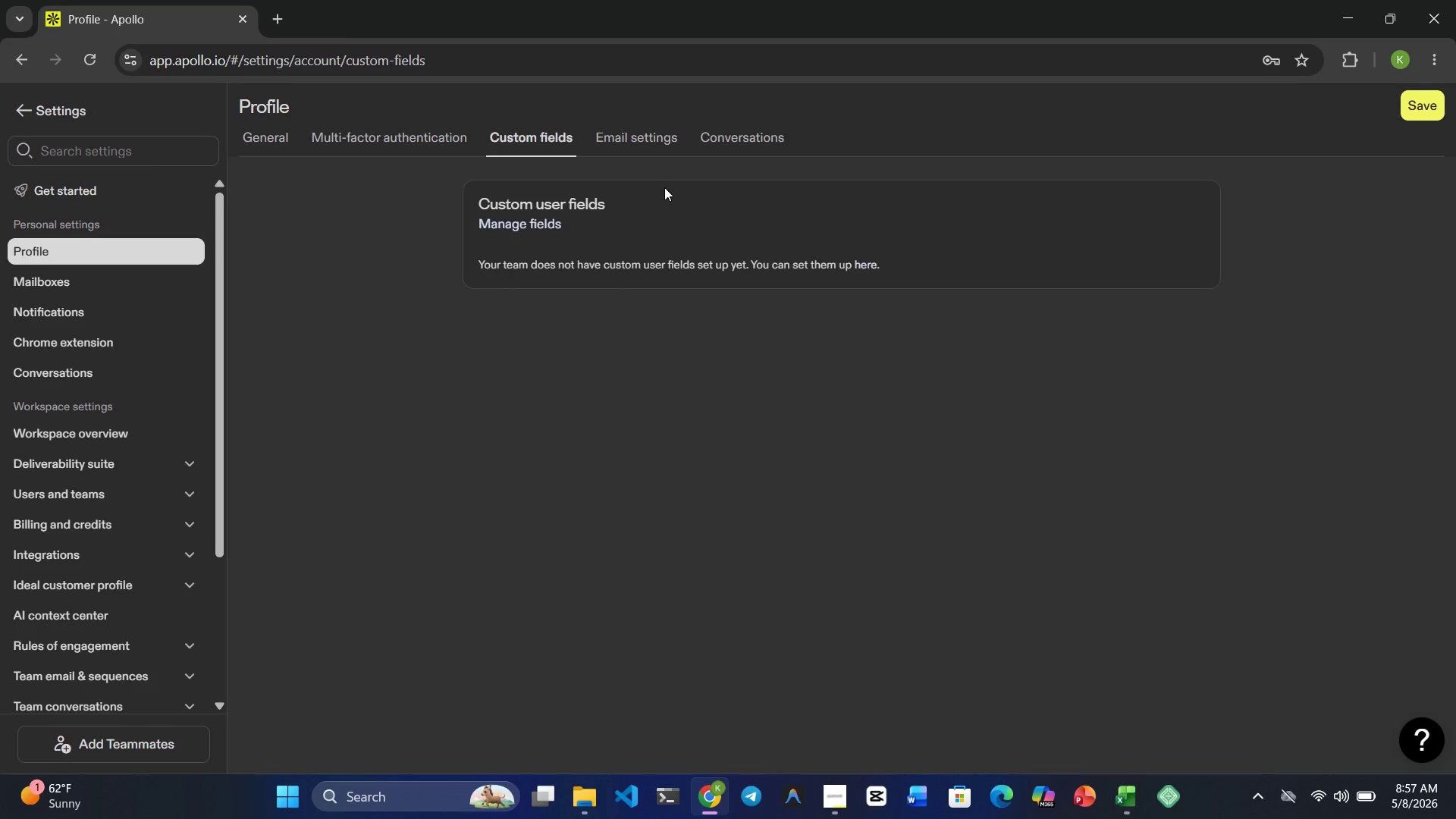 
wait(8.19)
 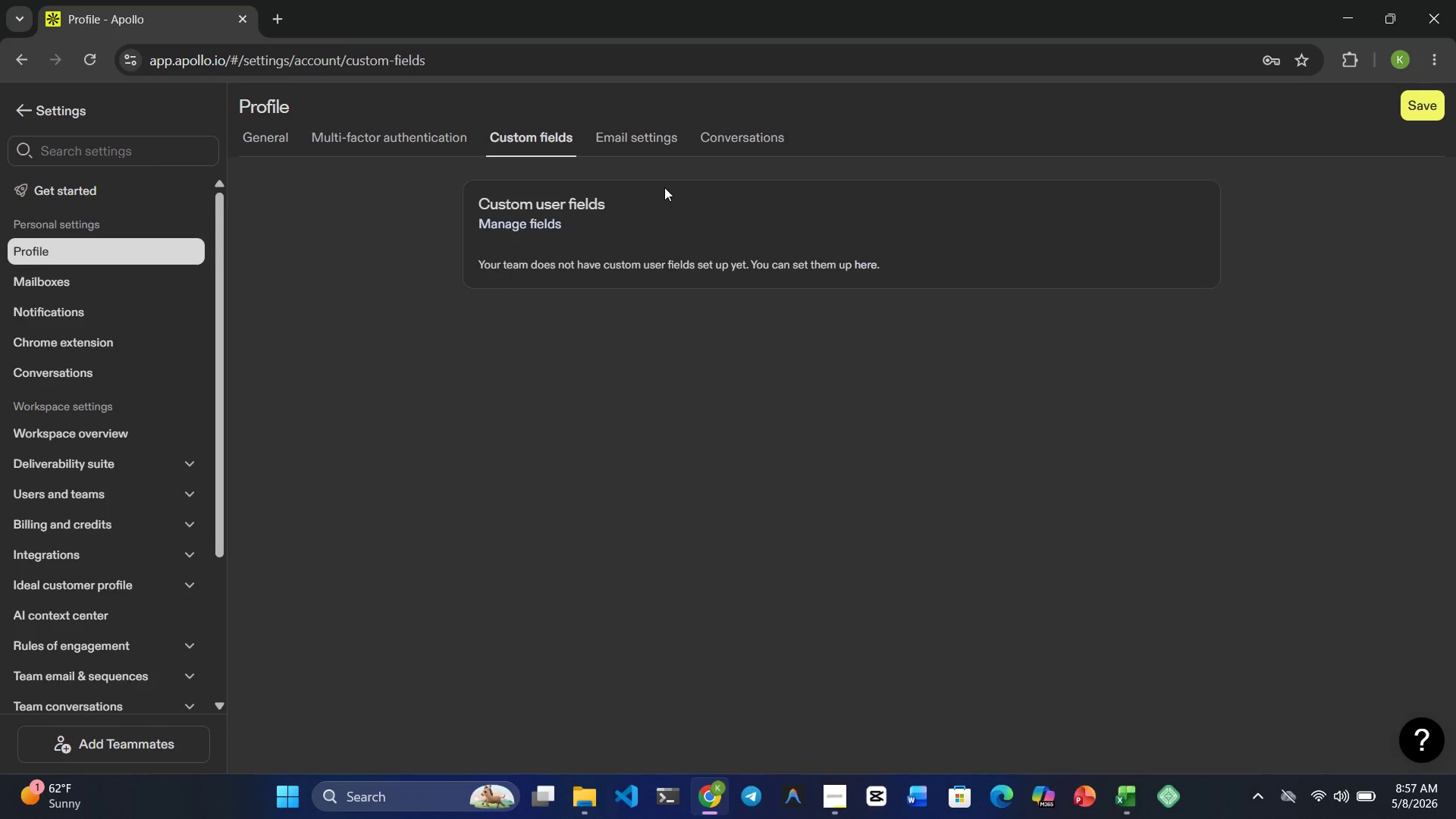 
left_click([89, 654])
 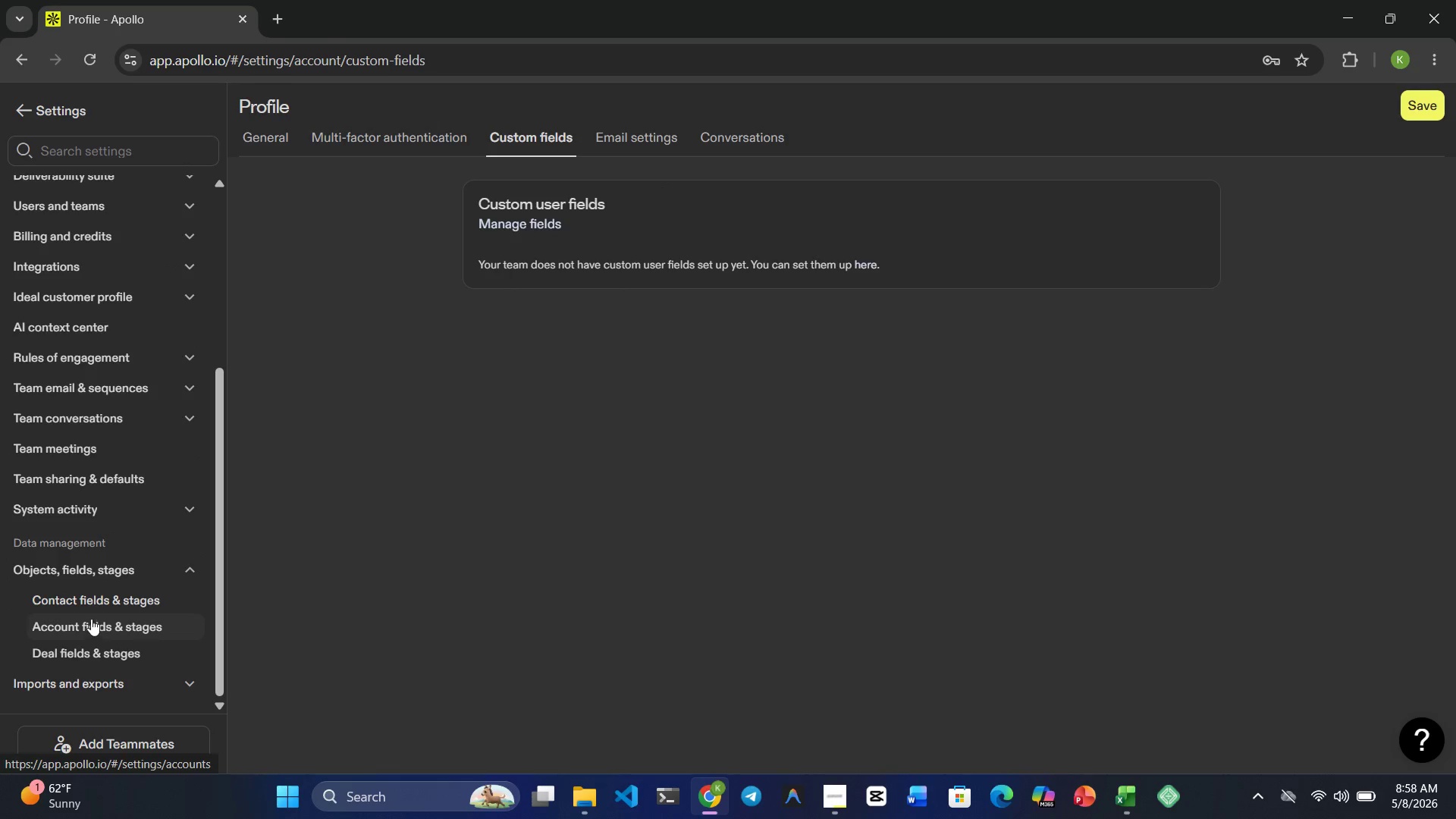 
left_click([90, 606])
 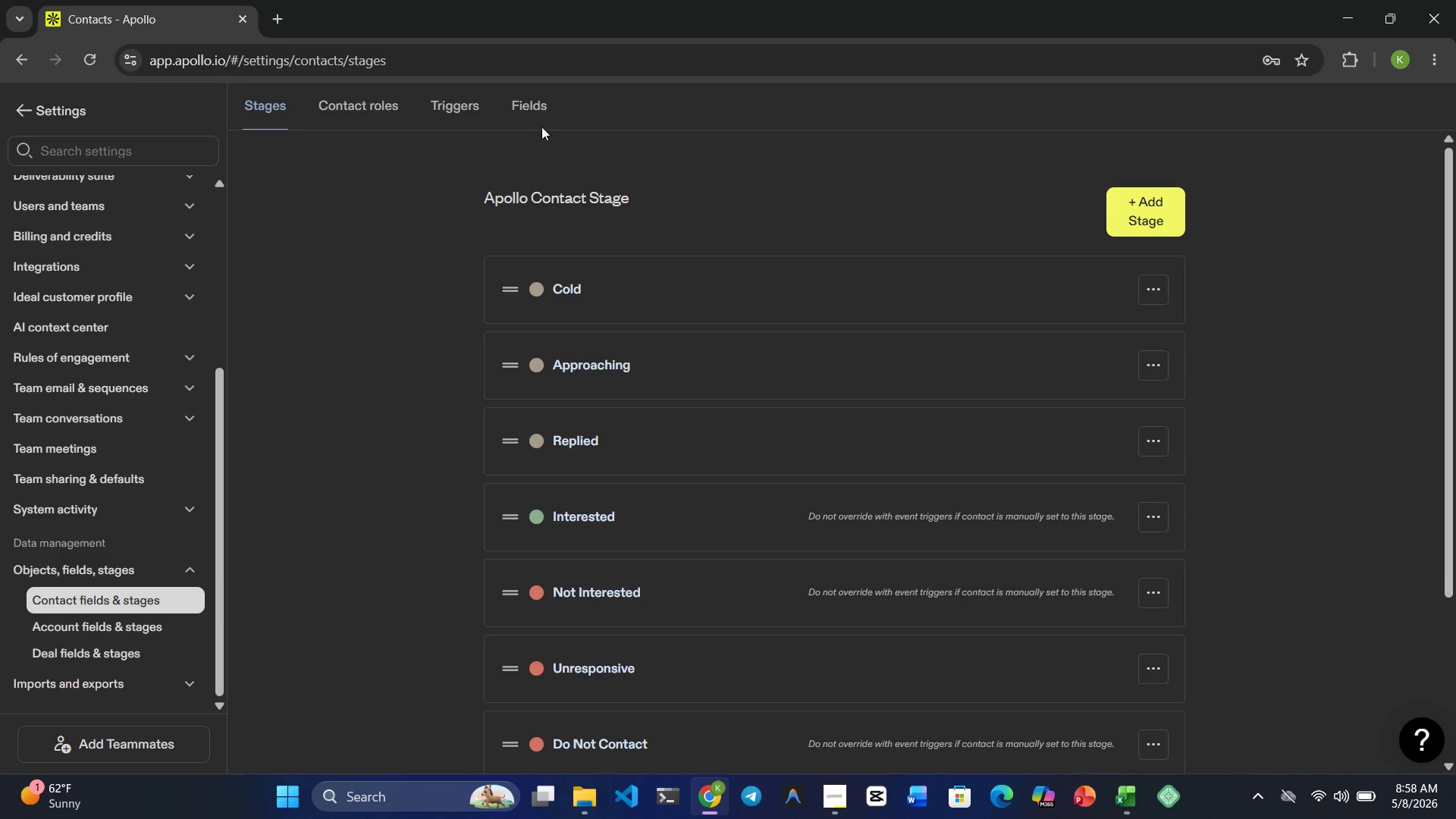 
left_click([533, 115])
 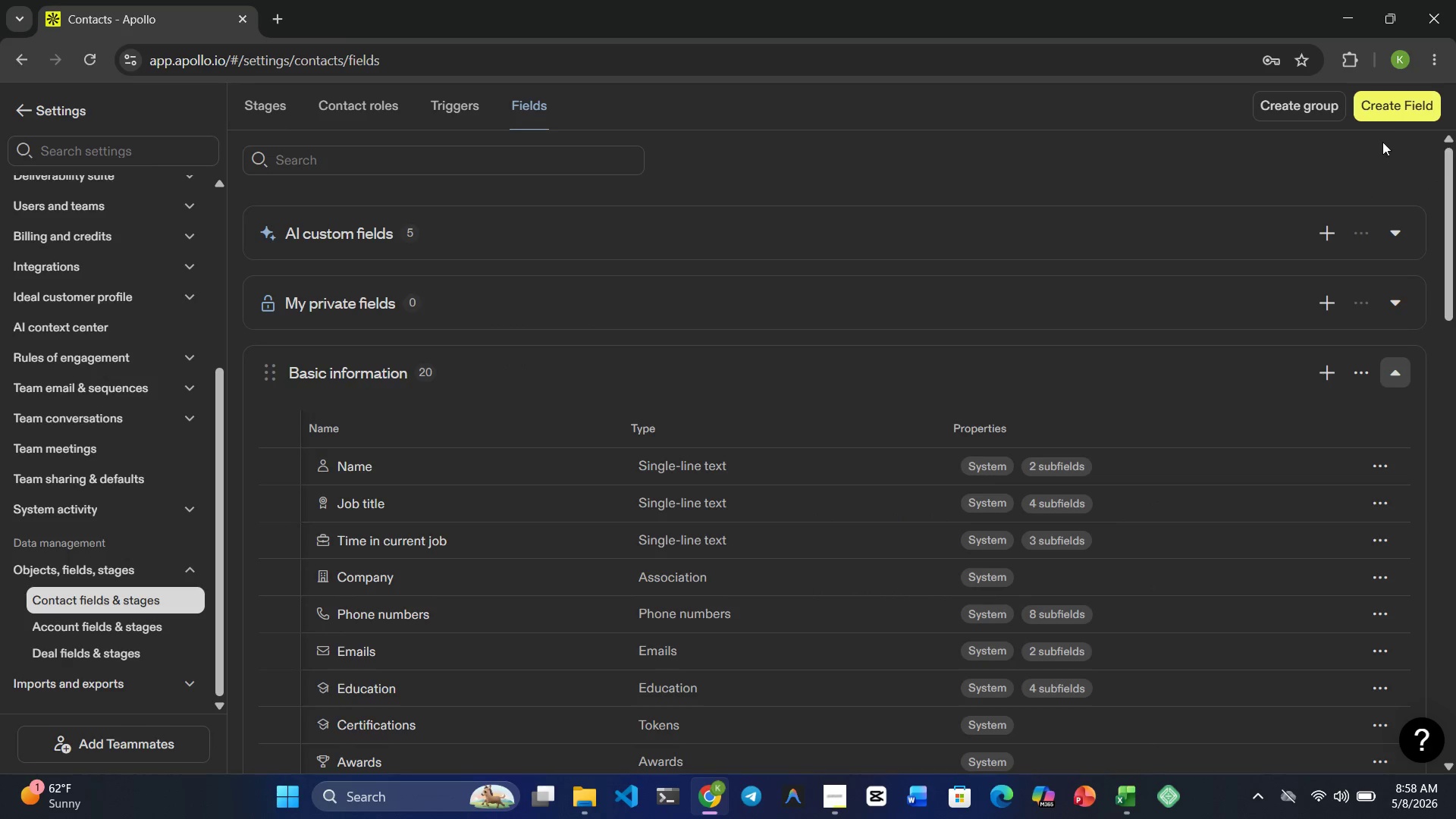 
left_click([1395, 97])
 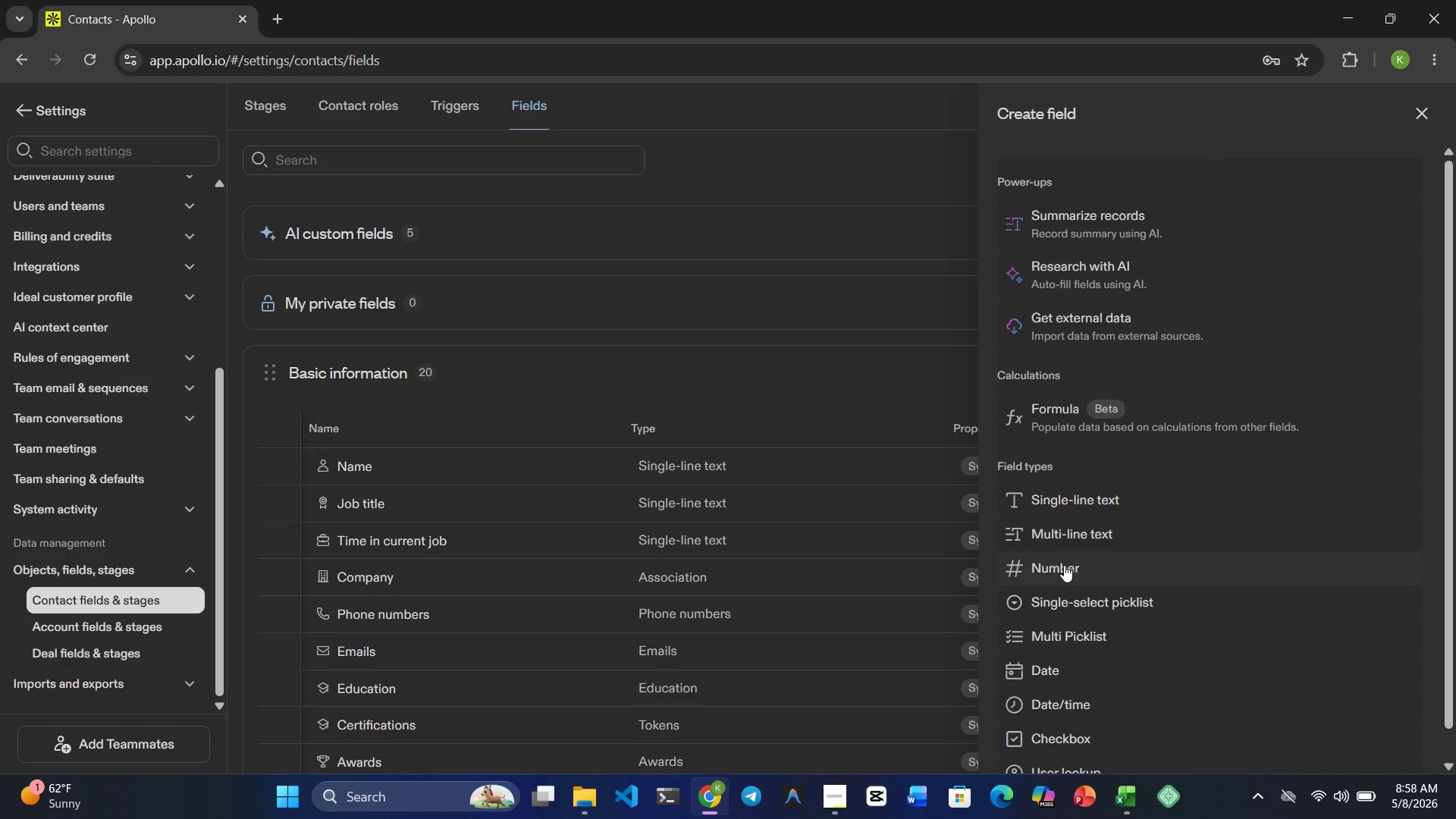 
wait(7.67)
 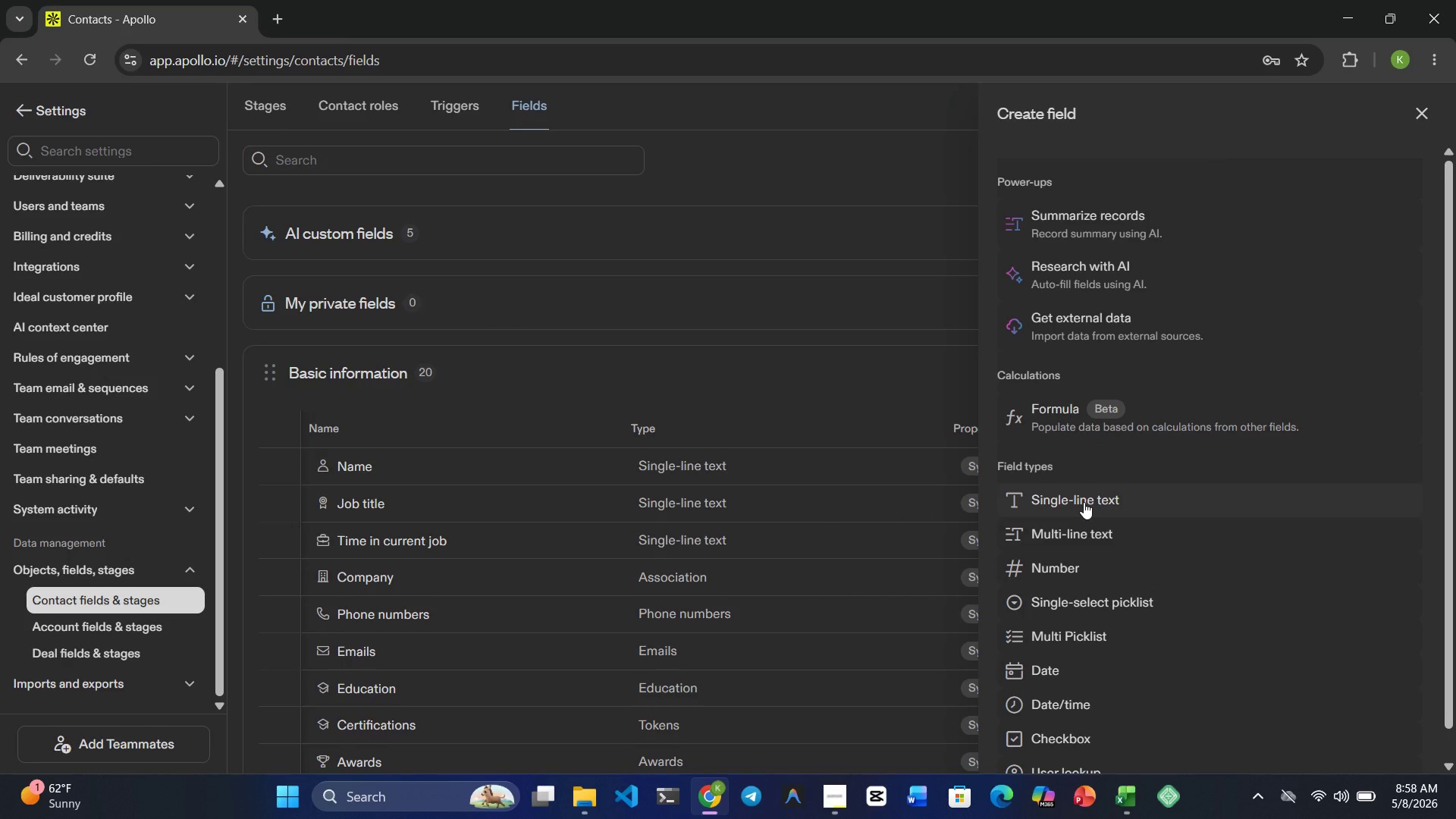 
left_click([1125, 818])
 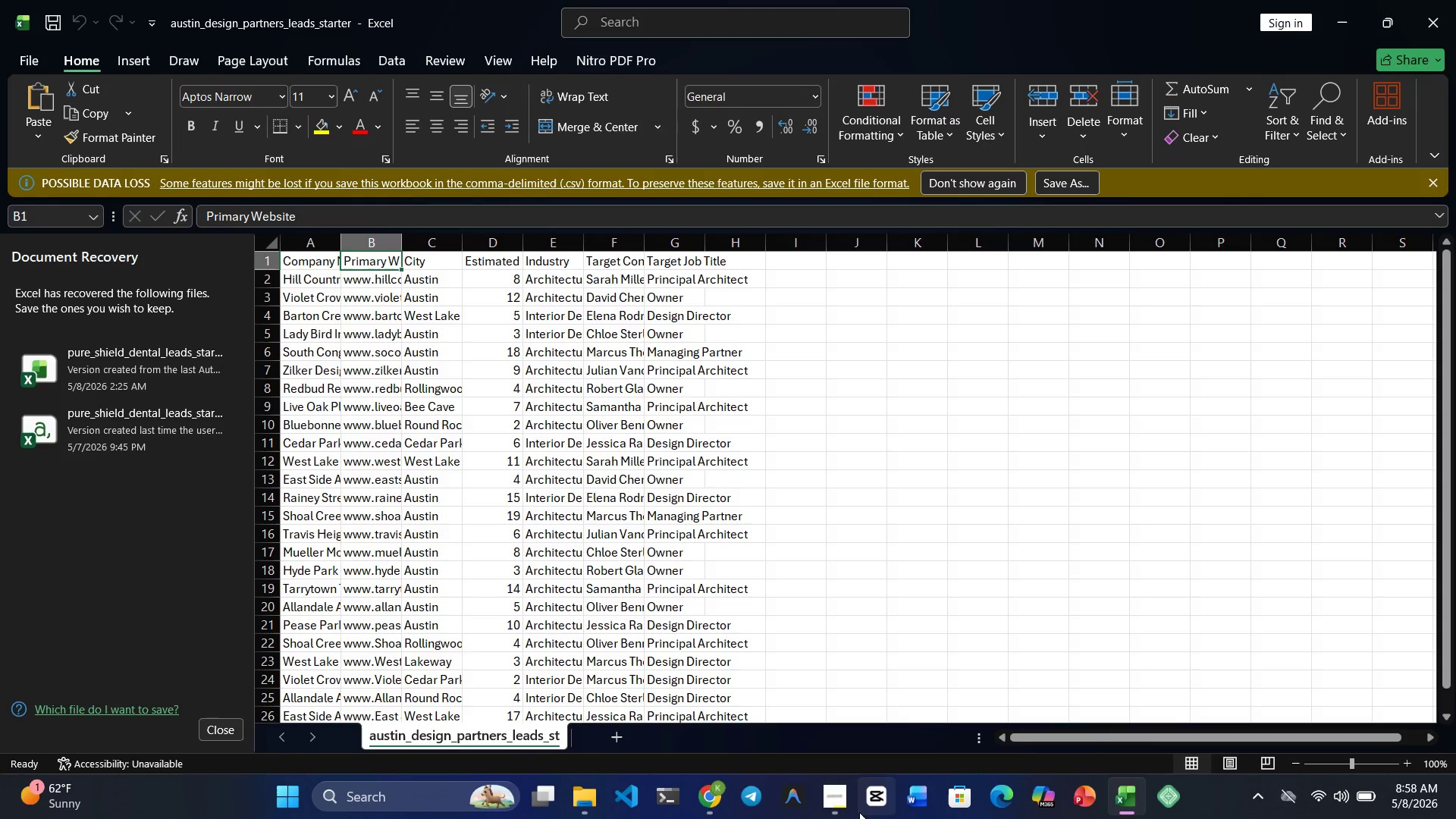 
left_click([707, 799])
 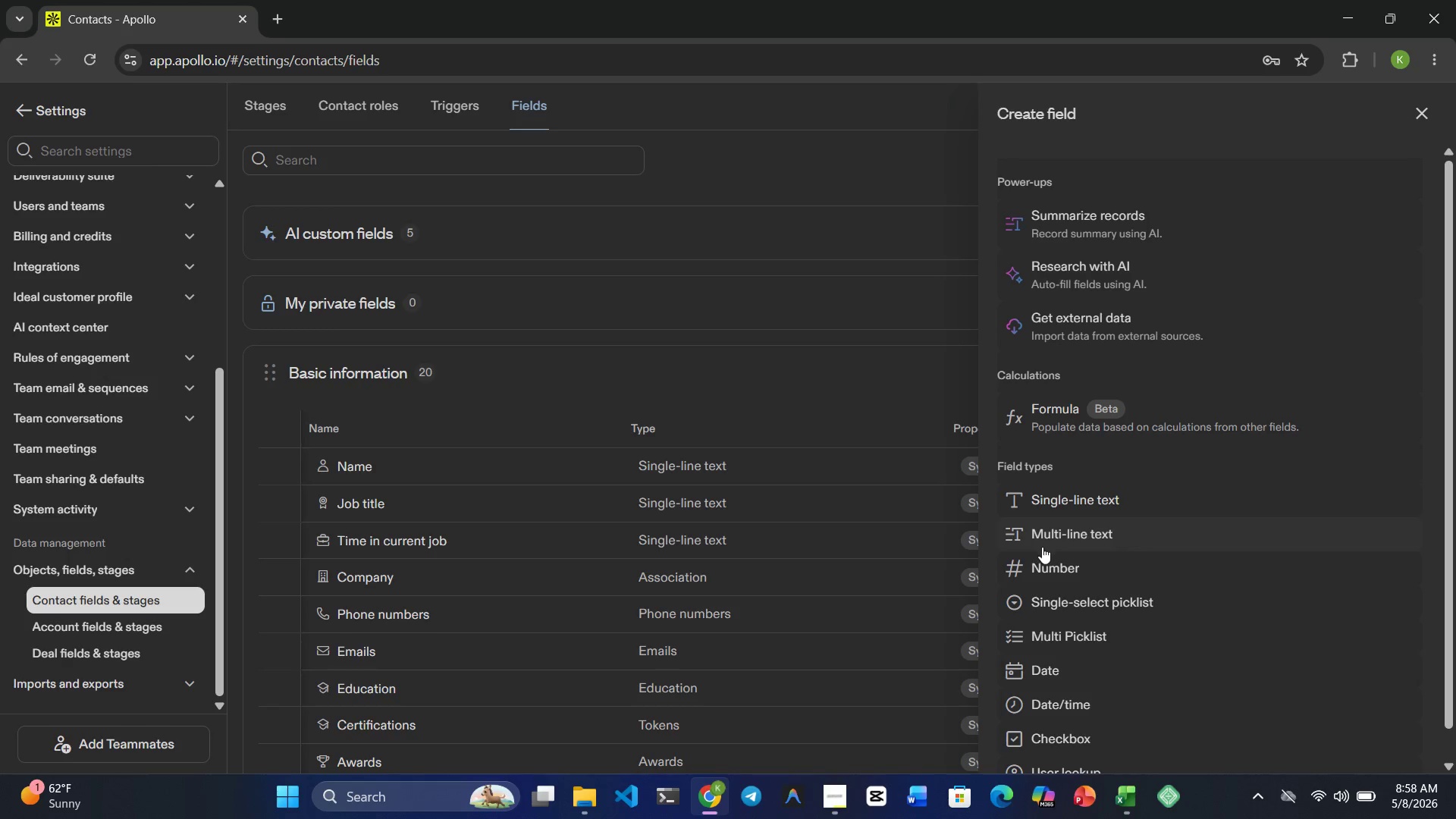 
left_click([1046, 556])
 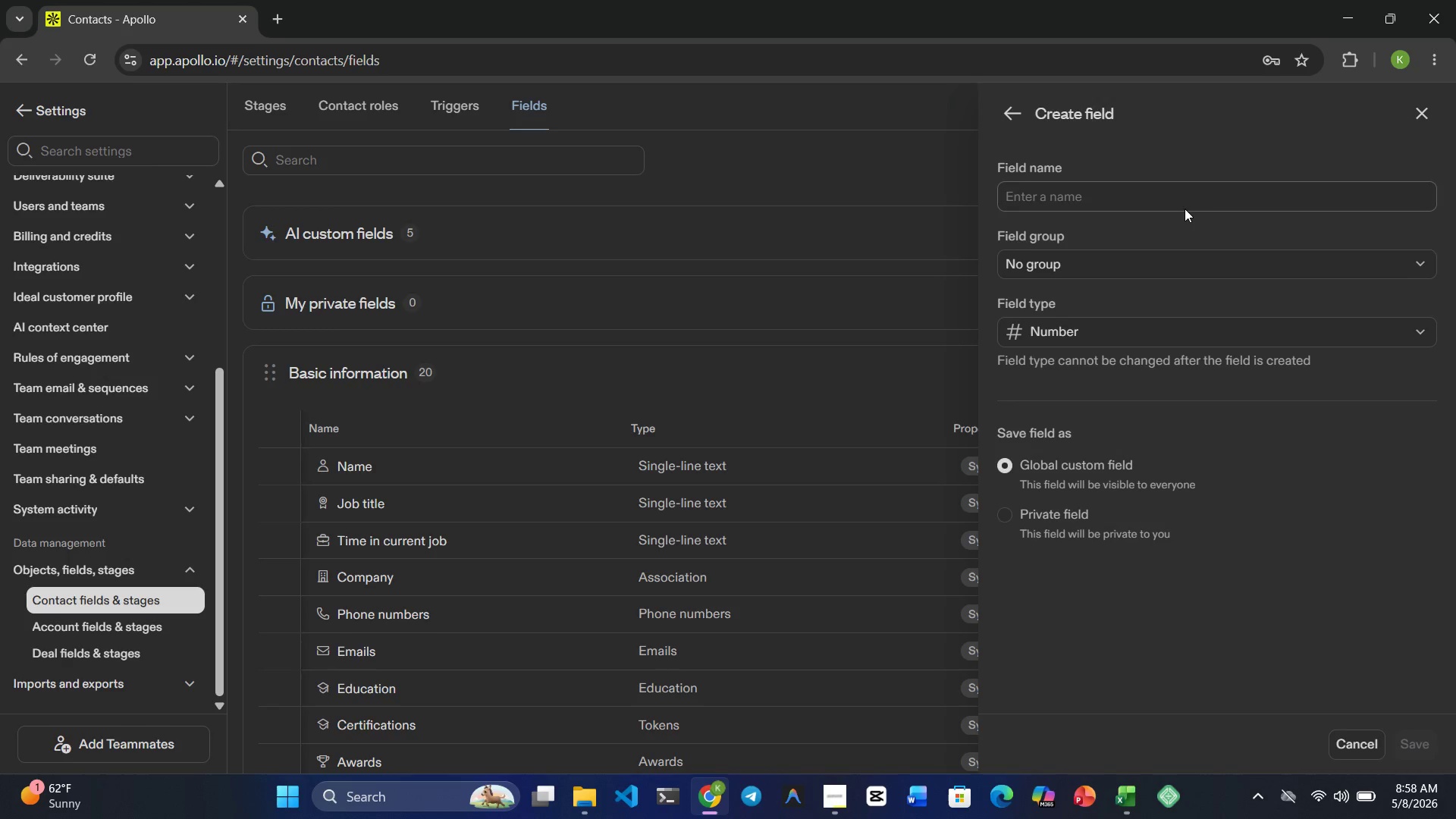 
left_click([1177, 187])
 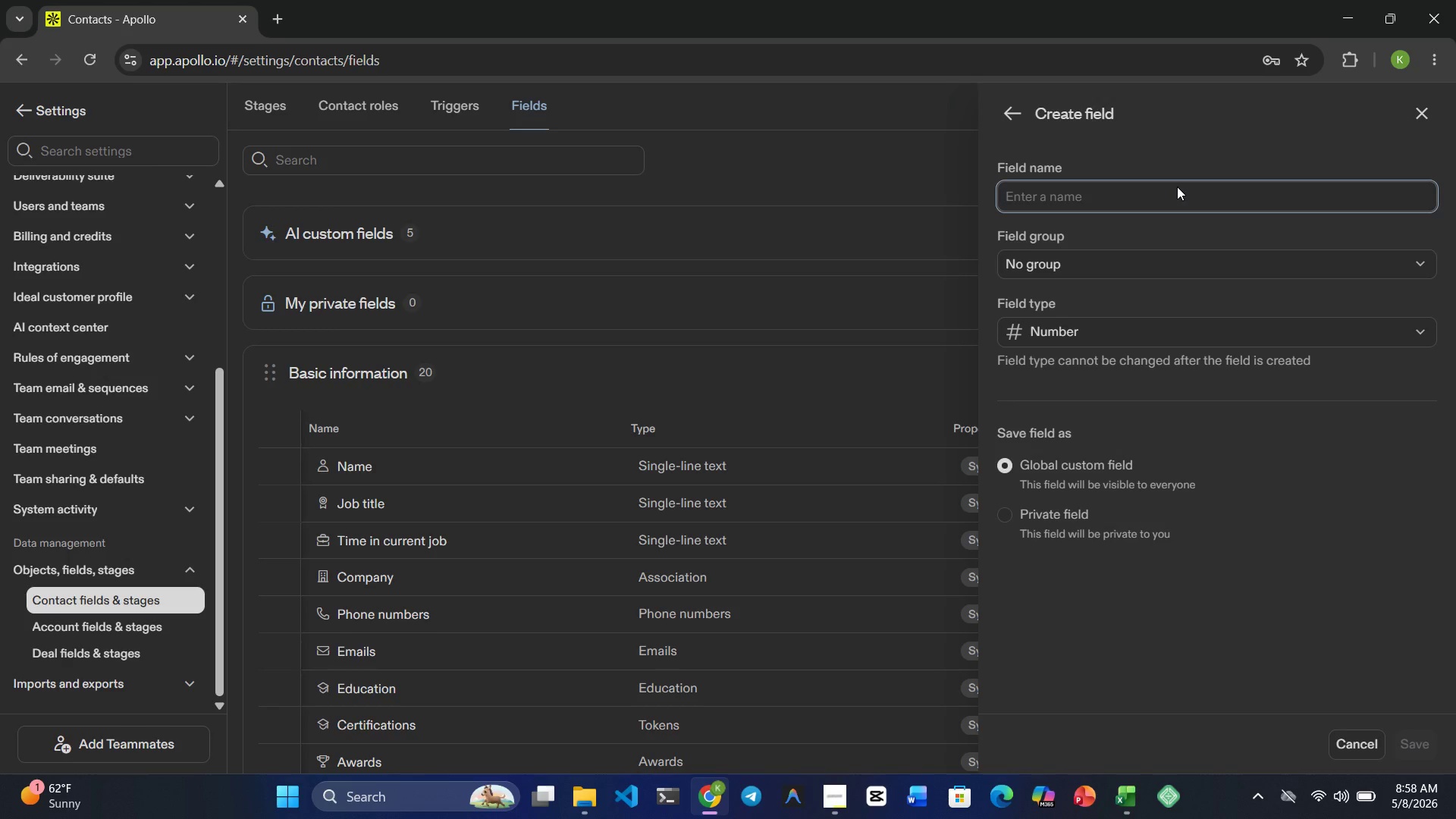 
key(Control+V)
 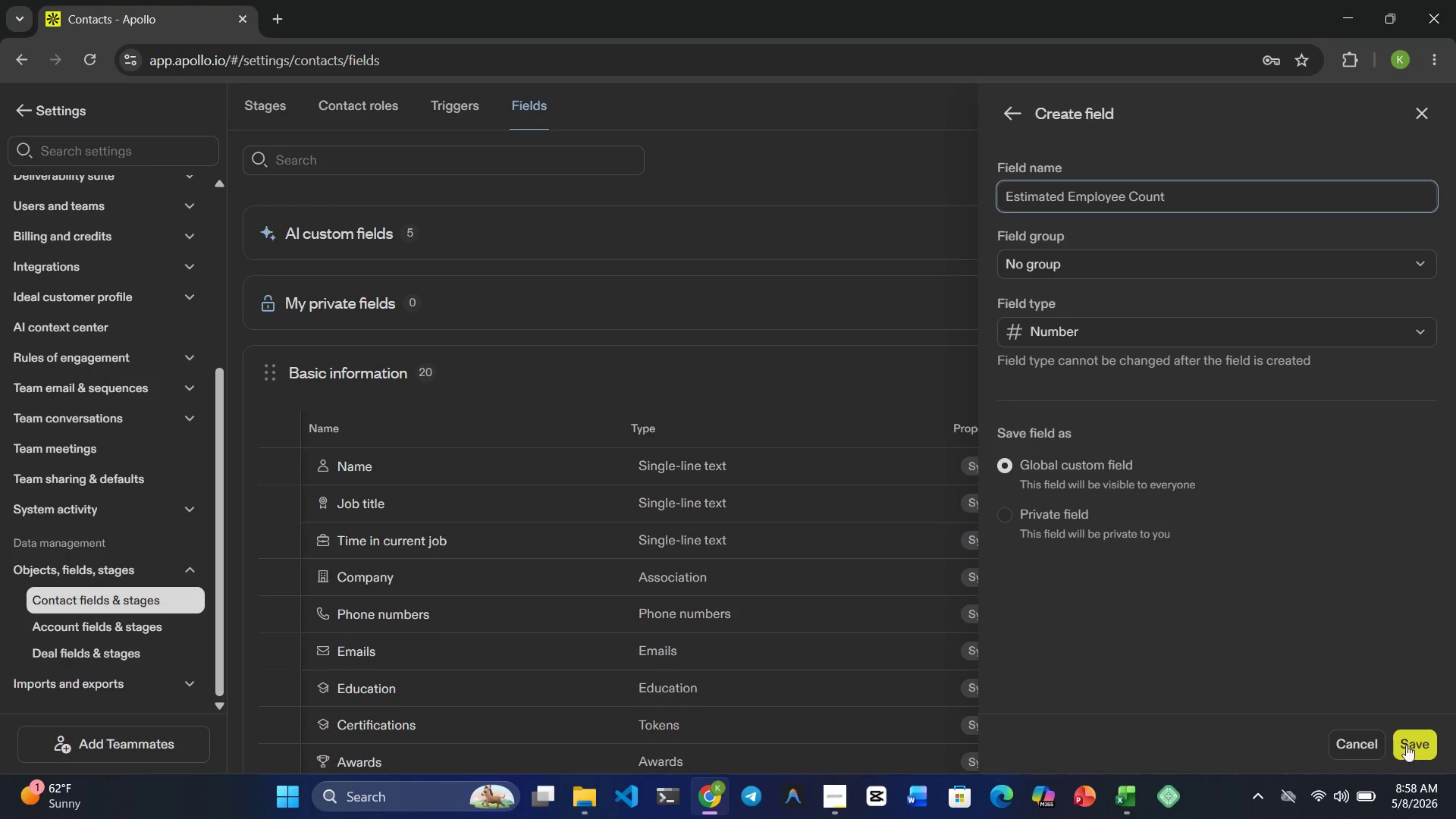 
left_click_drag(start_coordinate=[1403, 742], to_coordinate=[1408, 741])
 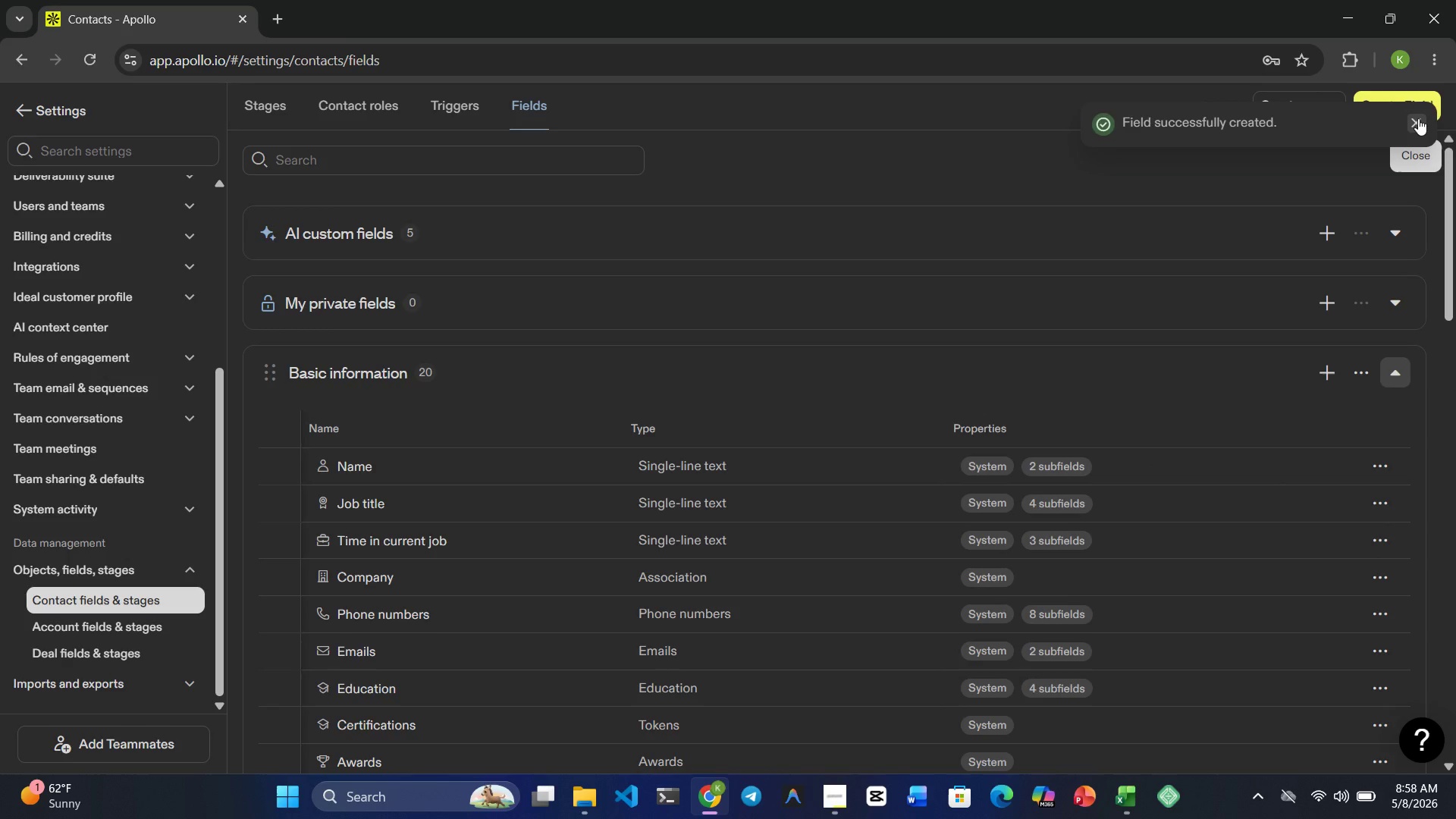 
wait(5.95)
 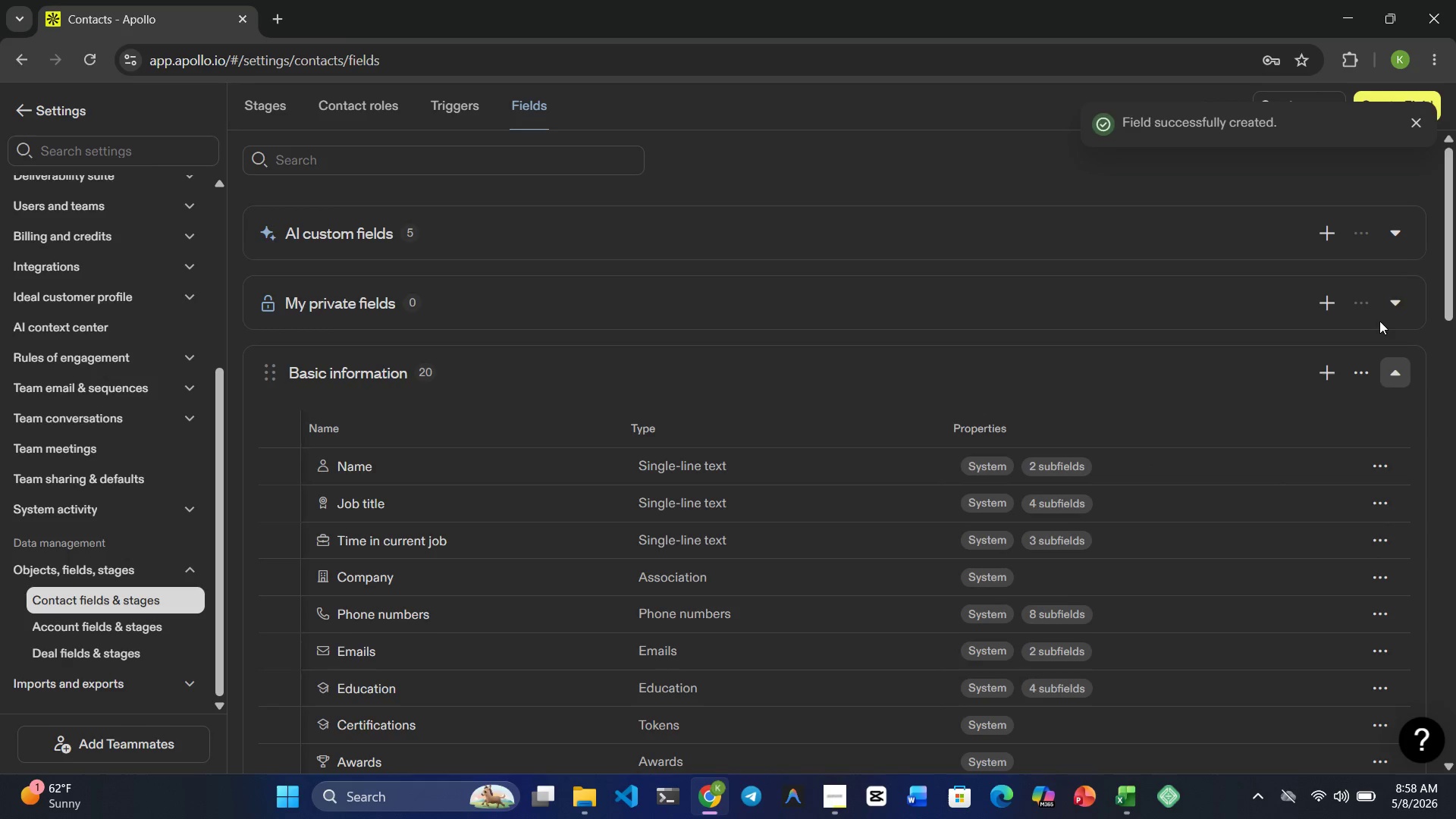 
left_click([1418, 118])
 